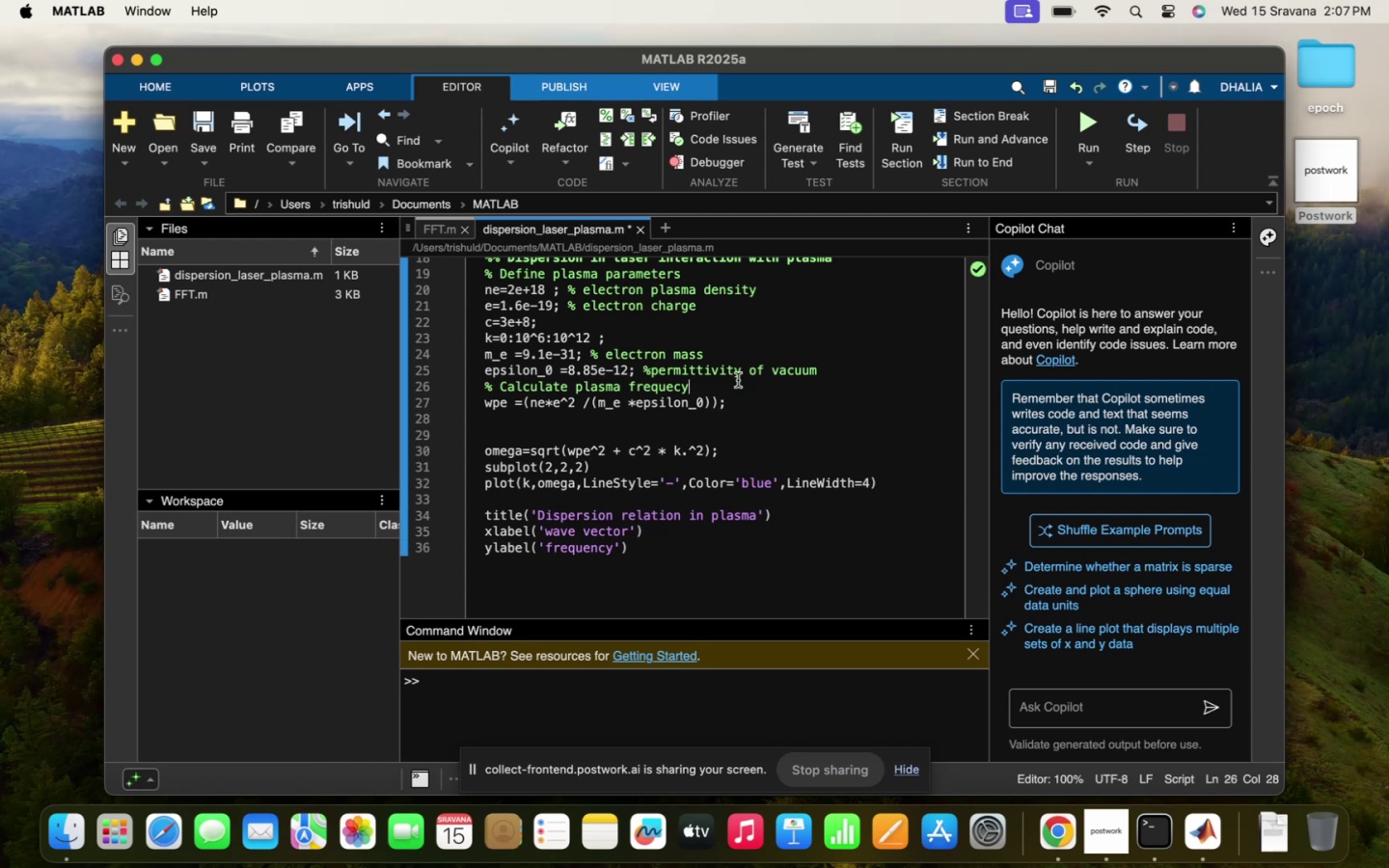 
key(Enter)
 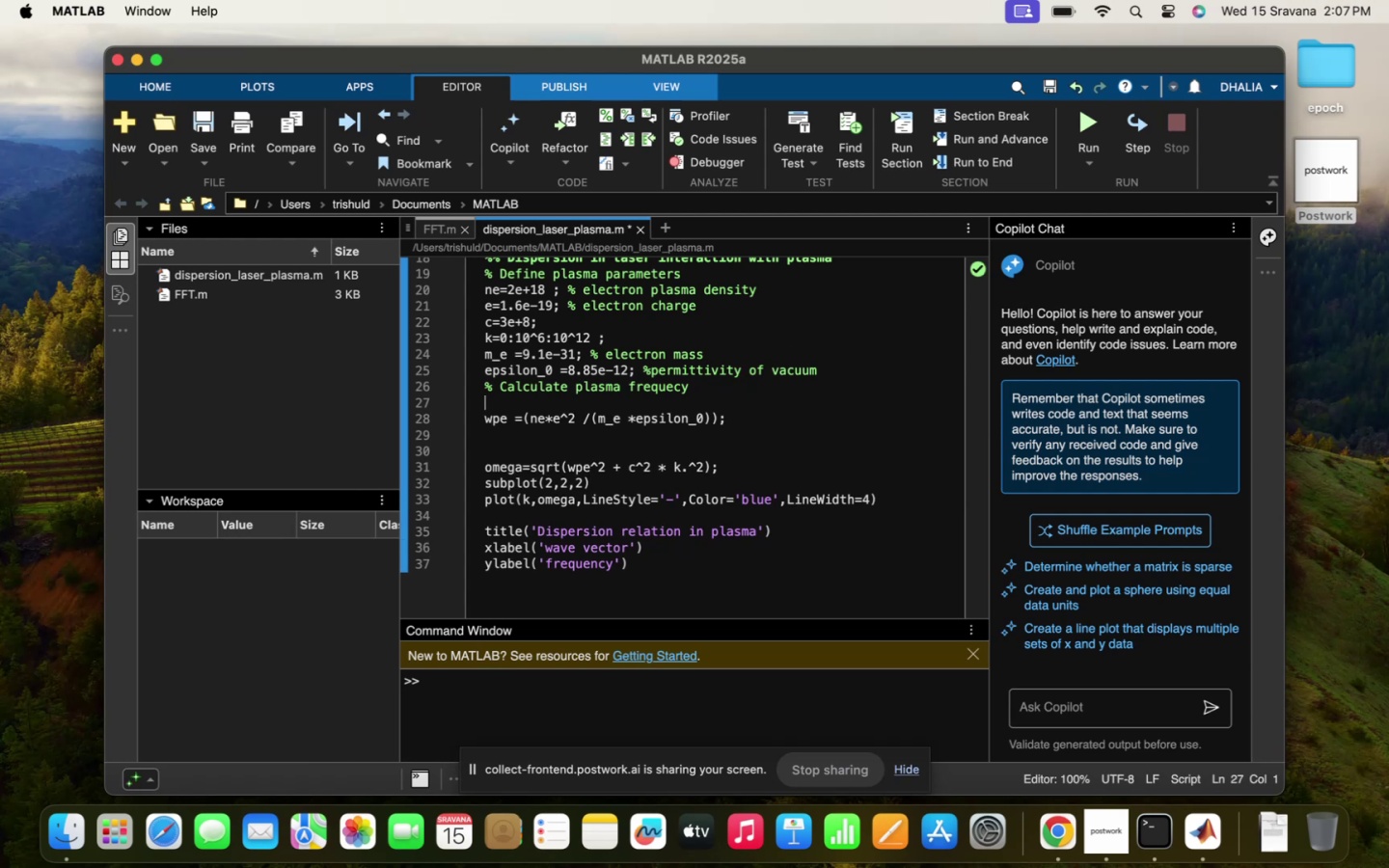 
type(dis)
key(Backspace)
key(Backspace)
key(Backspace)
type(dosp)
key(Backspace)
key(Backspace)
key(Backspace)
type(isp('Plasma frequec)
key(Backspace)
type(ncuy)
key(Backspace)
key(Backspace)
type(y )
key(Backspace)
type(, )
key(Backspace)
key(Backspace)
type(=)
 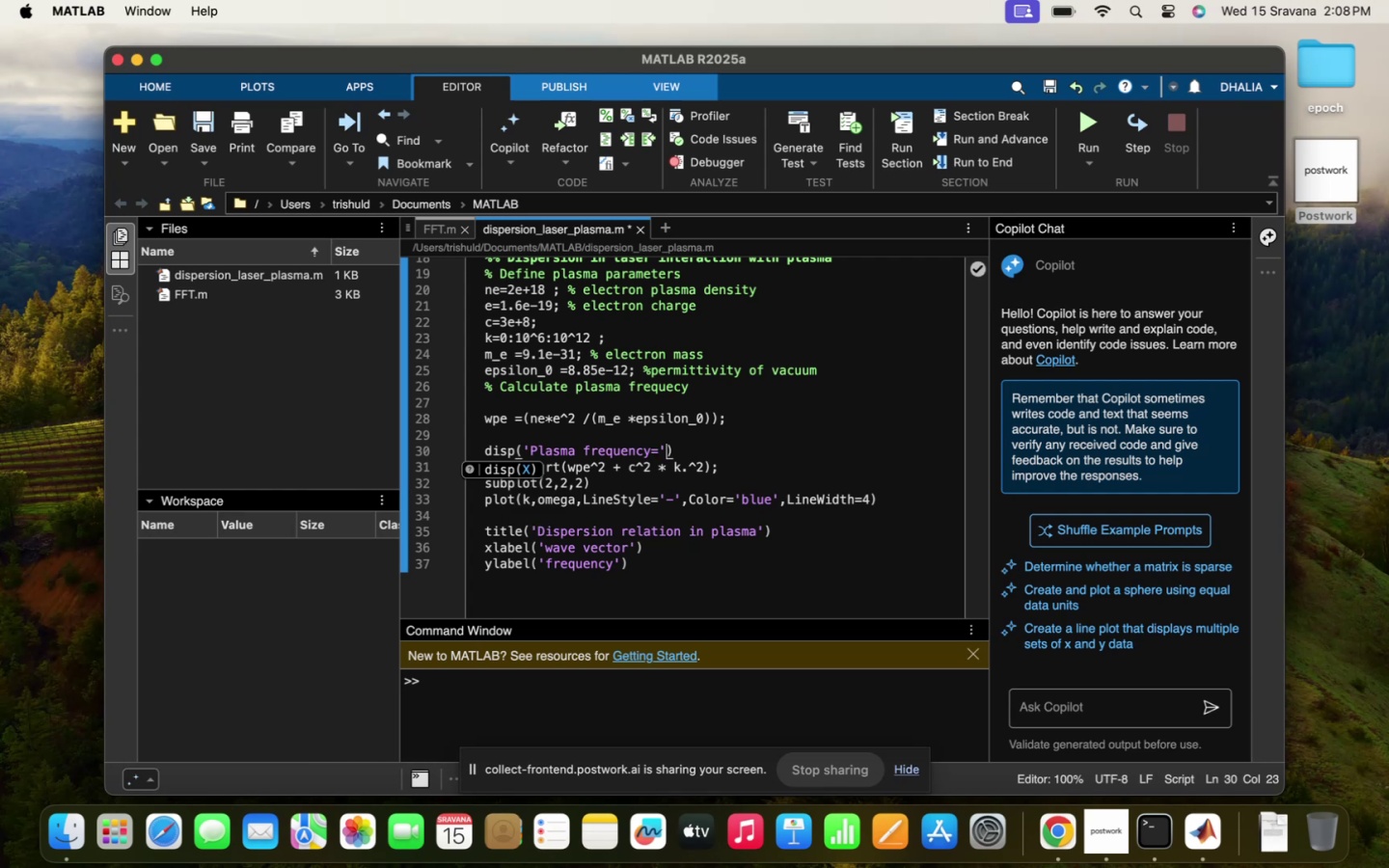 
 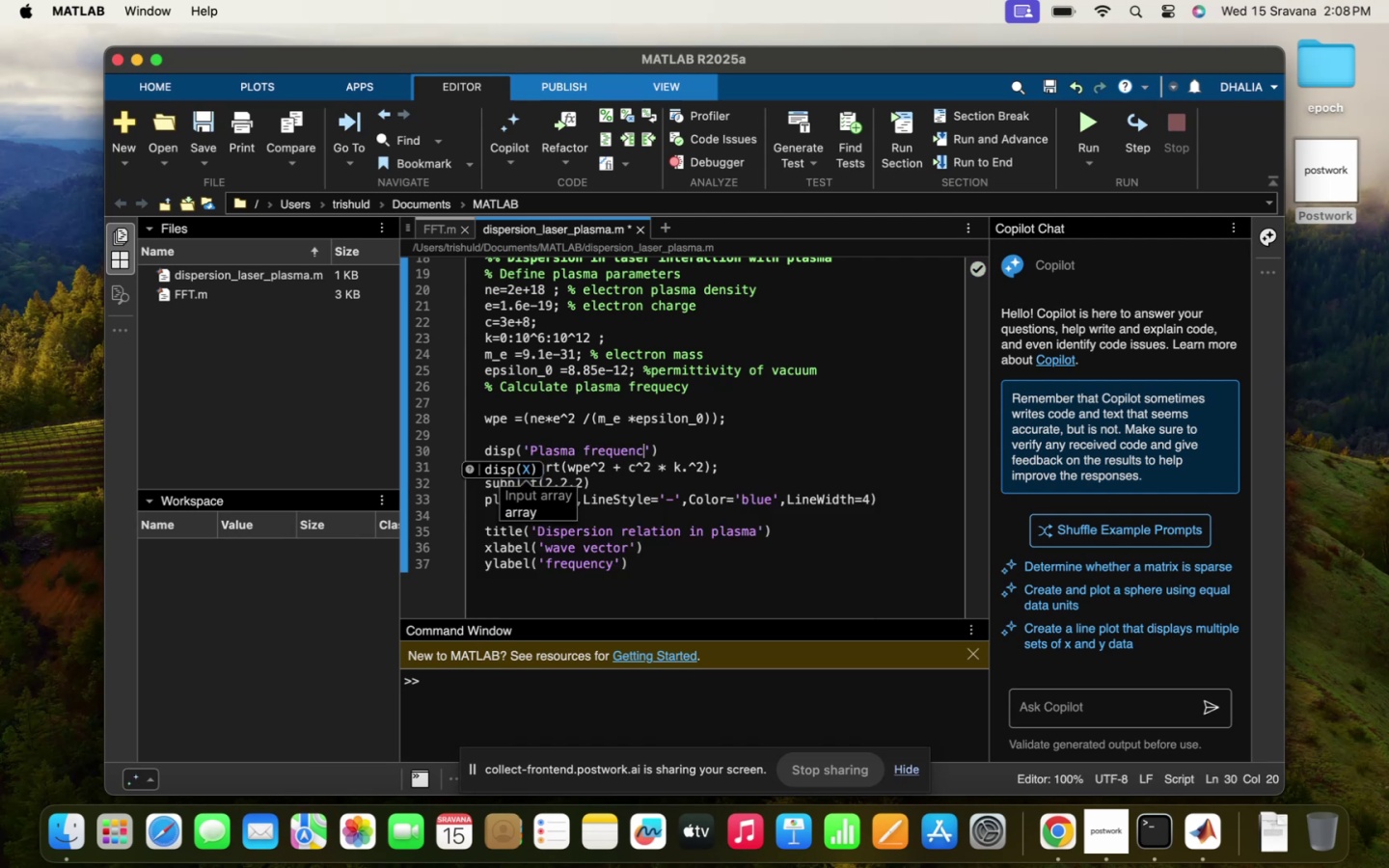 
key(ArrowRight)
 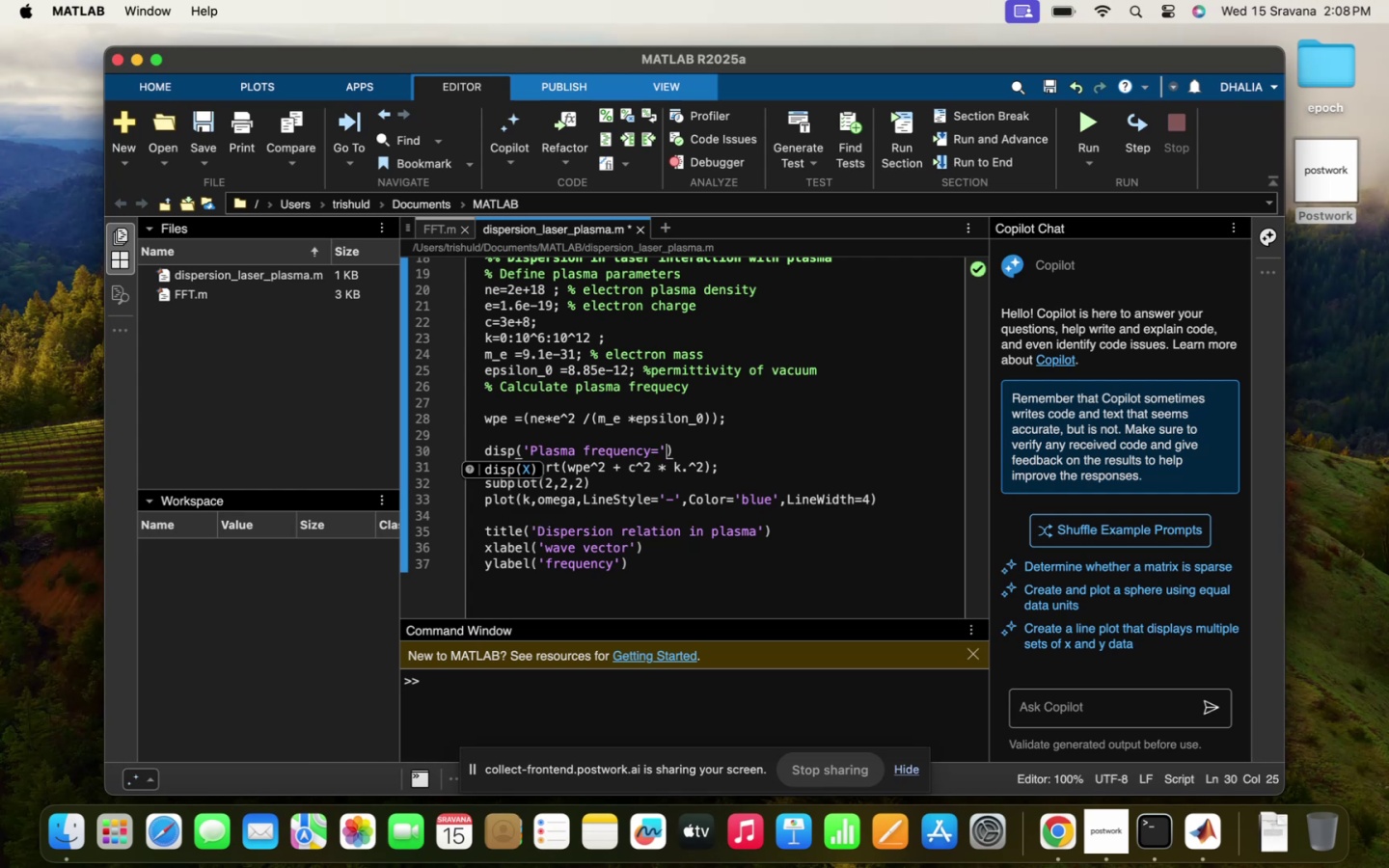 
type(,nums)
key(Backspace)
type(2str(wpe)
 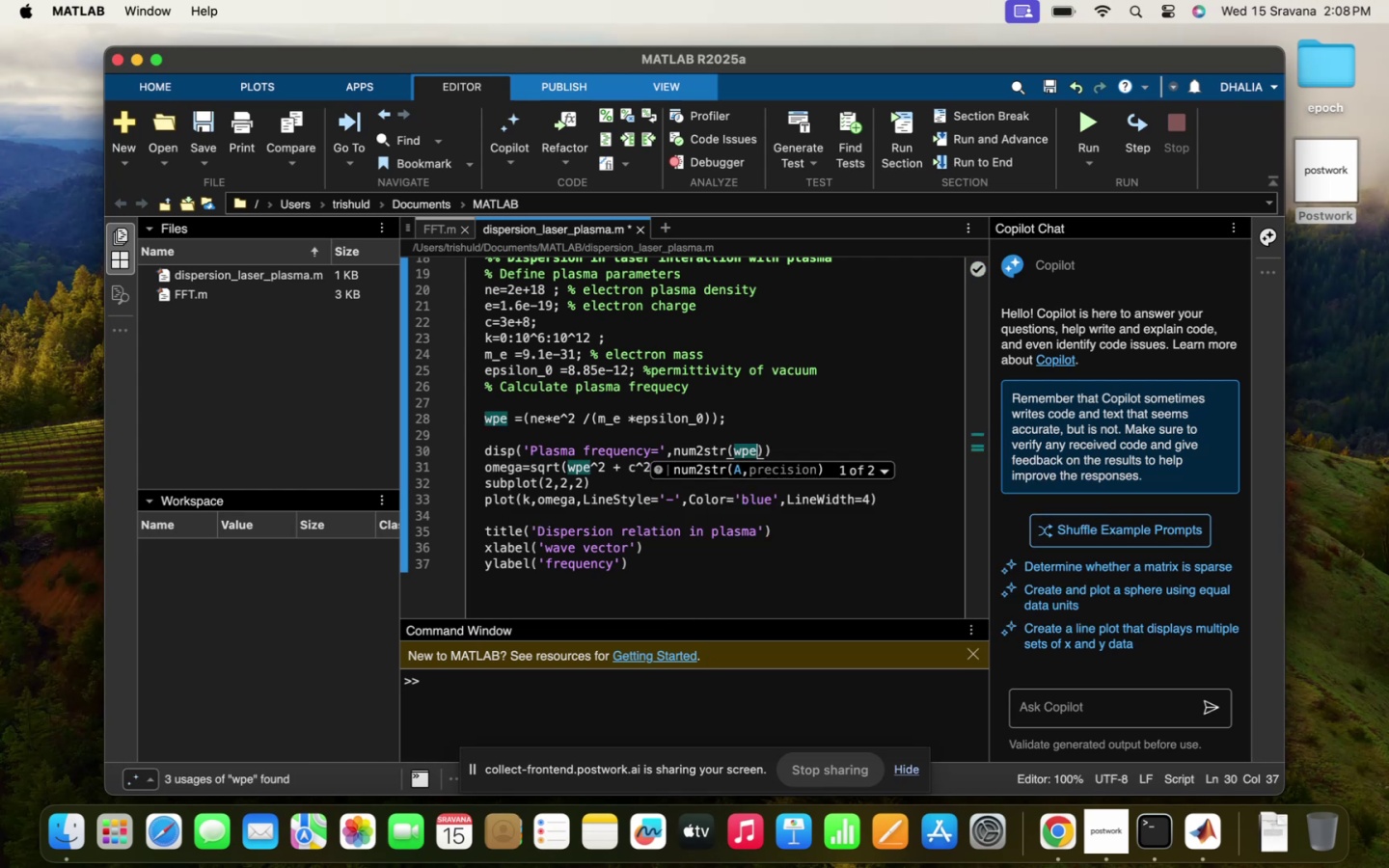 
key(ArrowRight)
 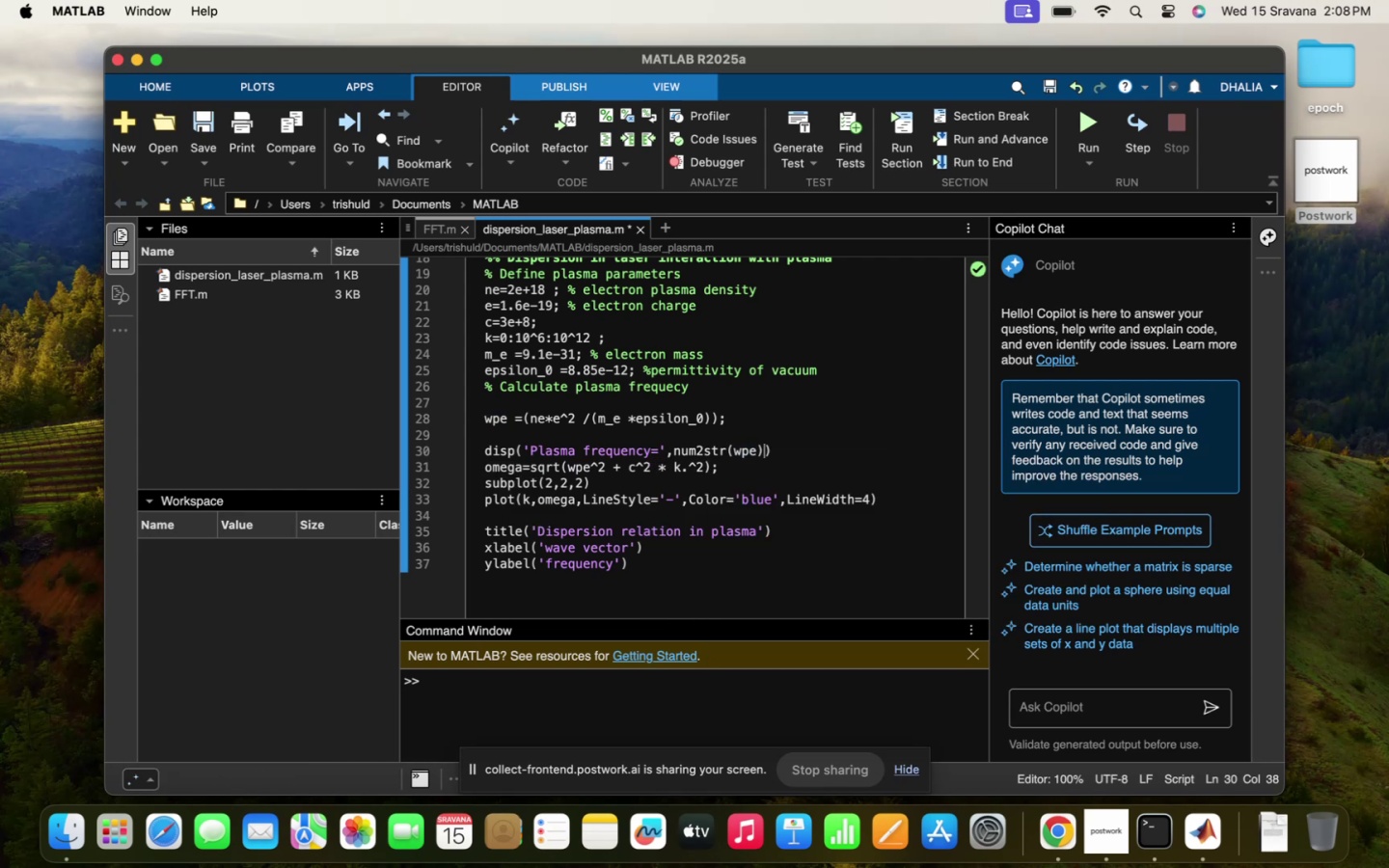 
type( 'rad/s)
 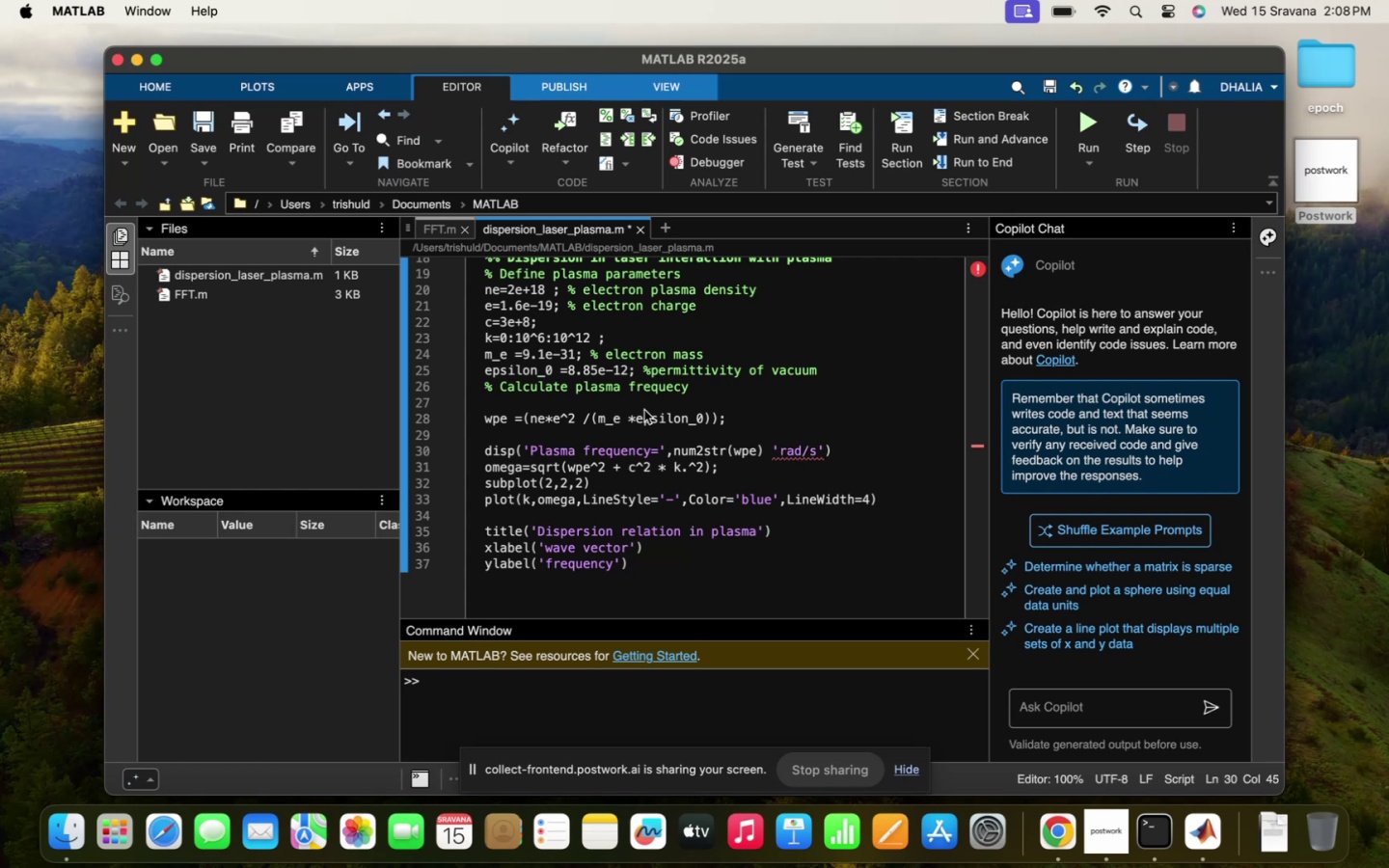 
scroll: coordinate [681, 386], scroll_direction: down, amount: 18.0
 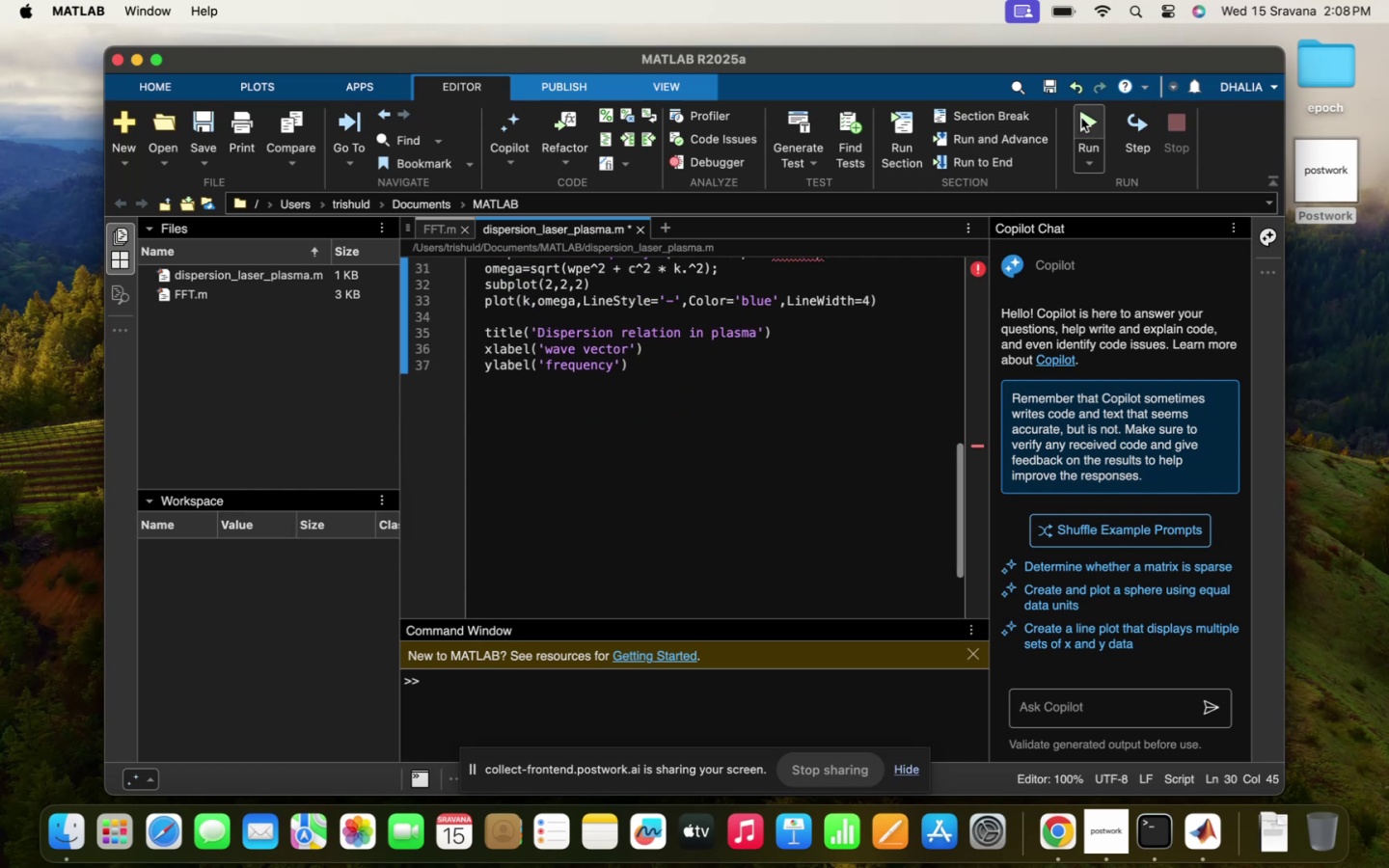 
left_click([1081, 118])
 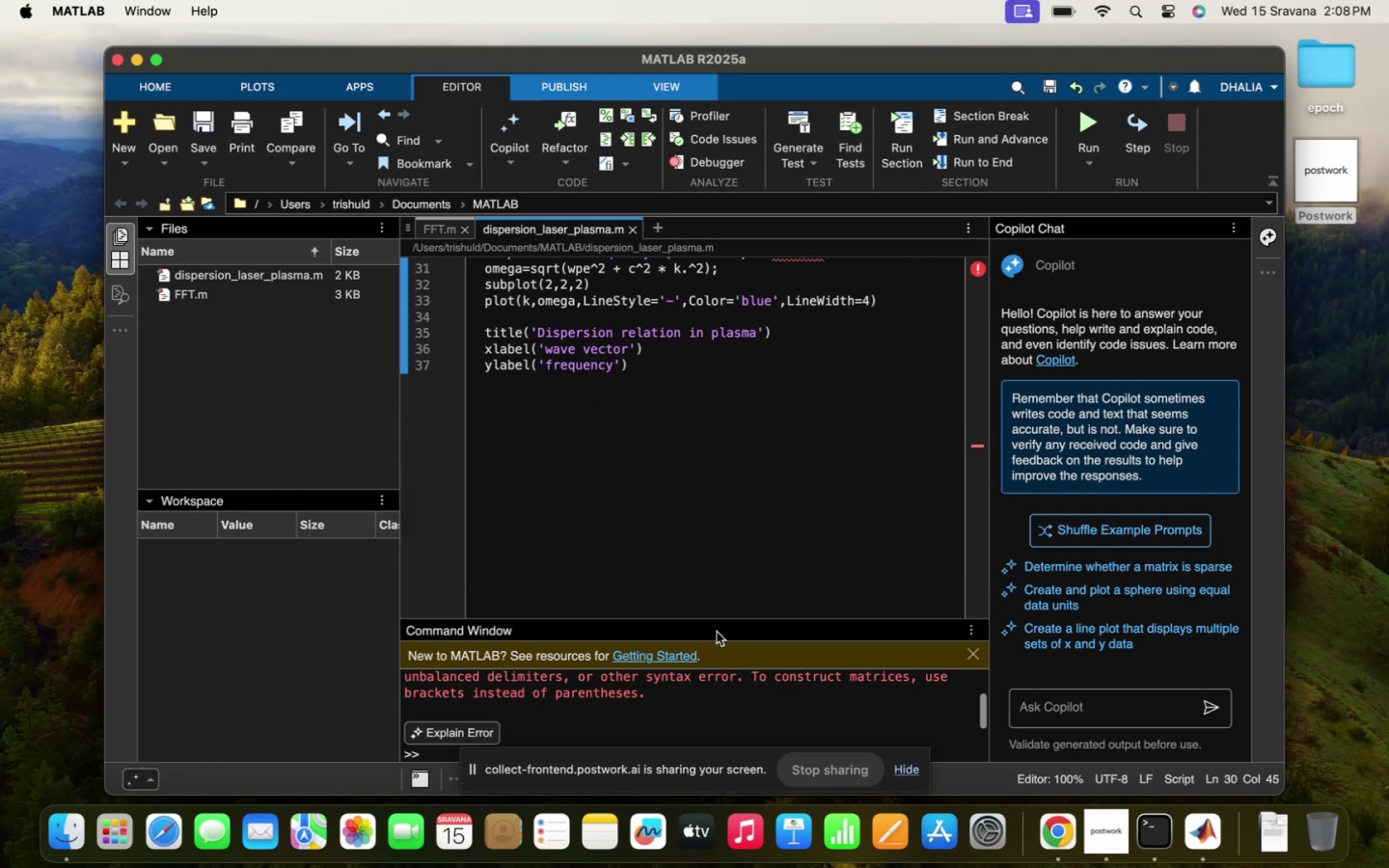 
scroll: coordinate [798, 420], scroll_direction: up, amount: 27.0
 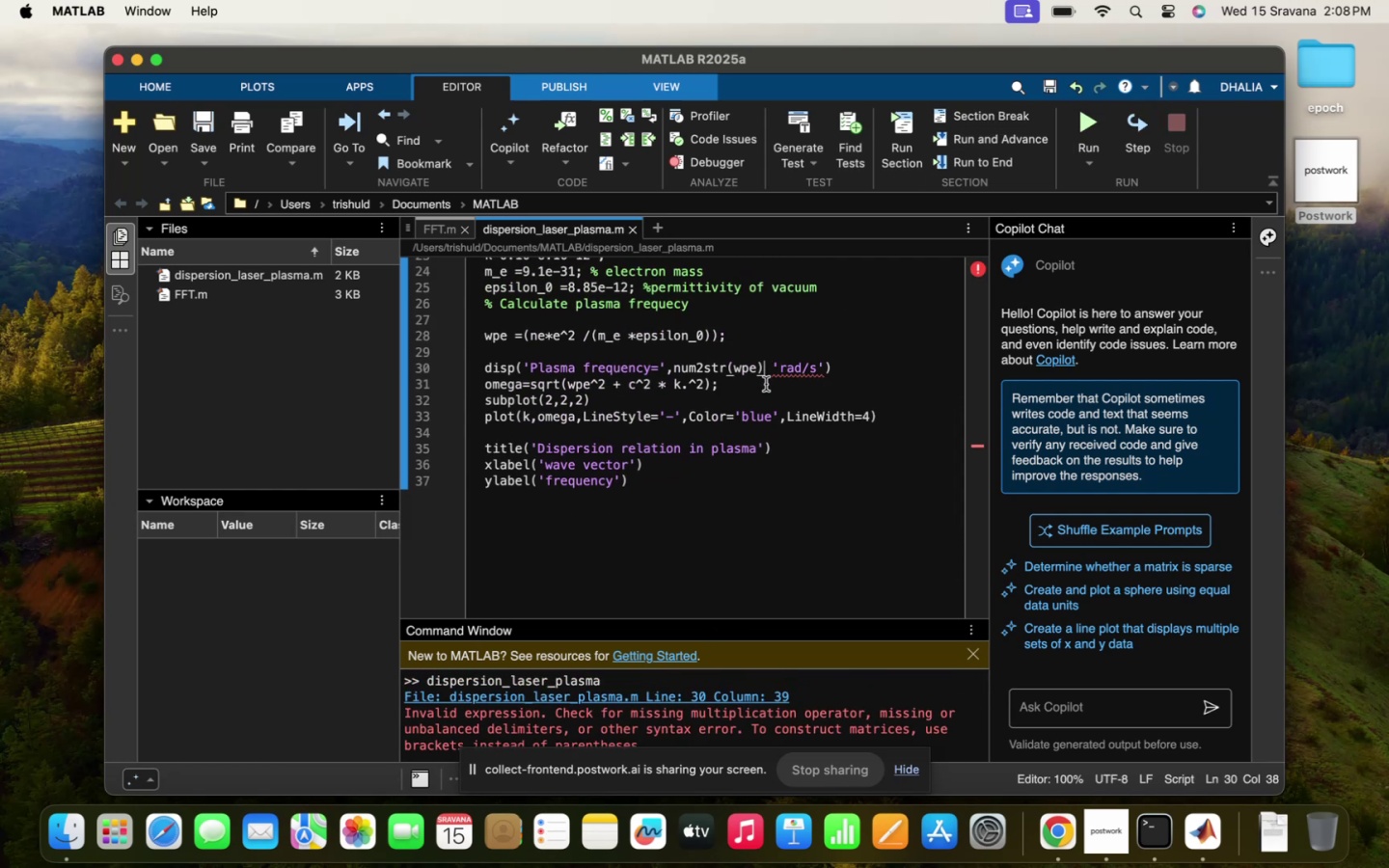 
key(ArrowRight)
 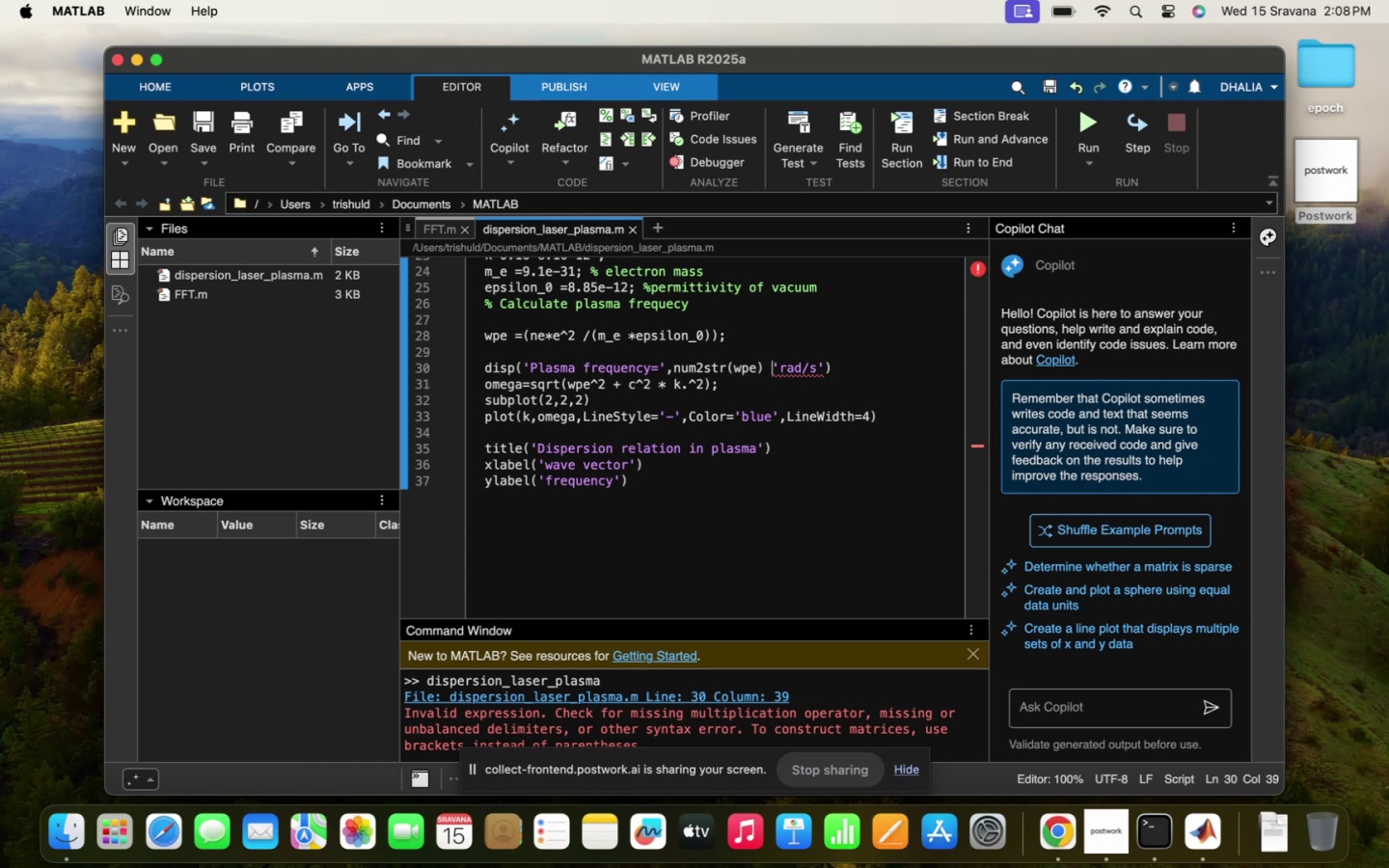 
key(Backspace)
 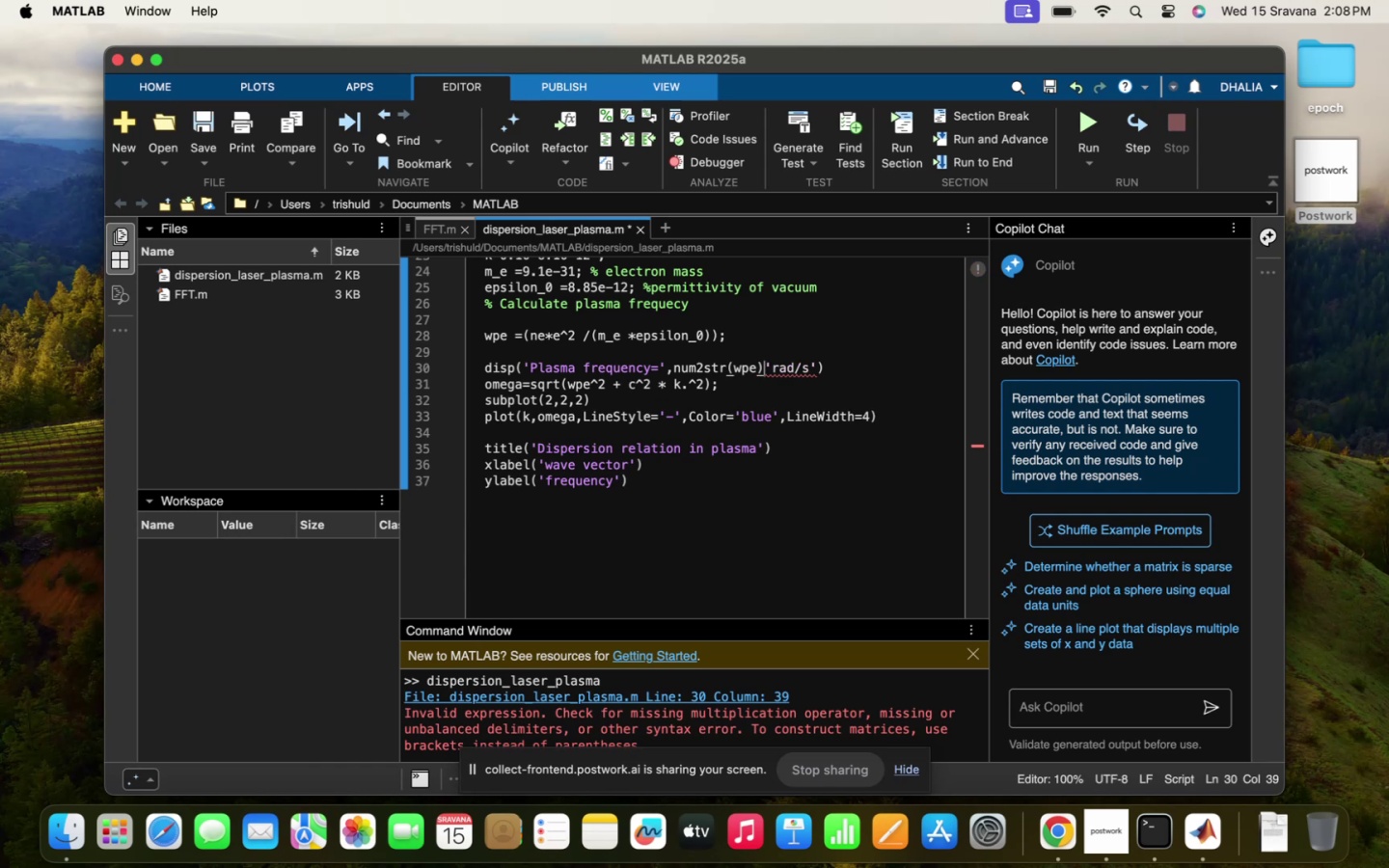 
key(Shift+ShiftRight)
 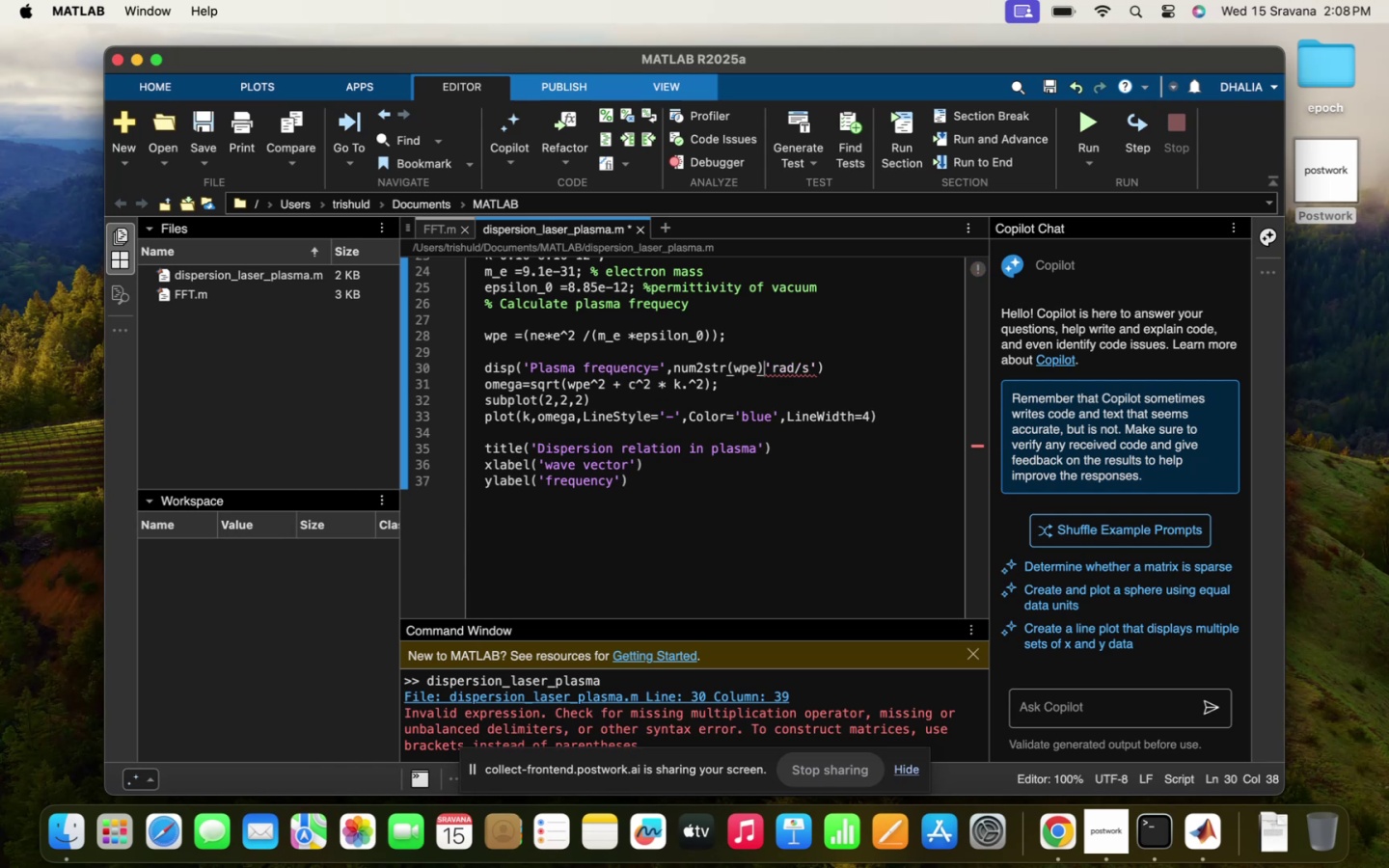 
key(Shift+Equal)
 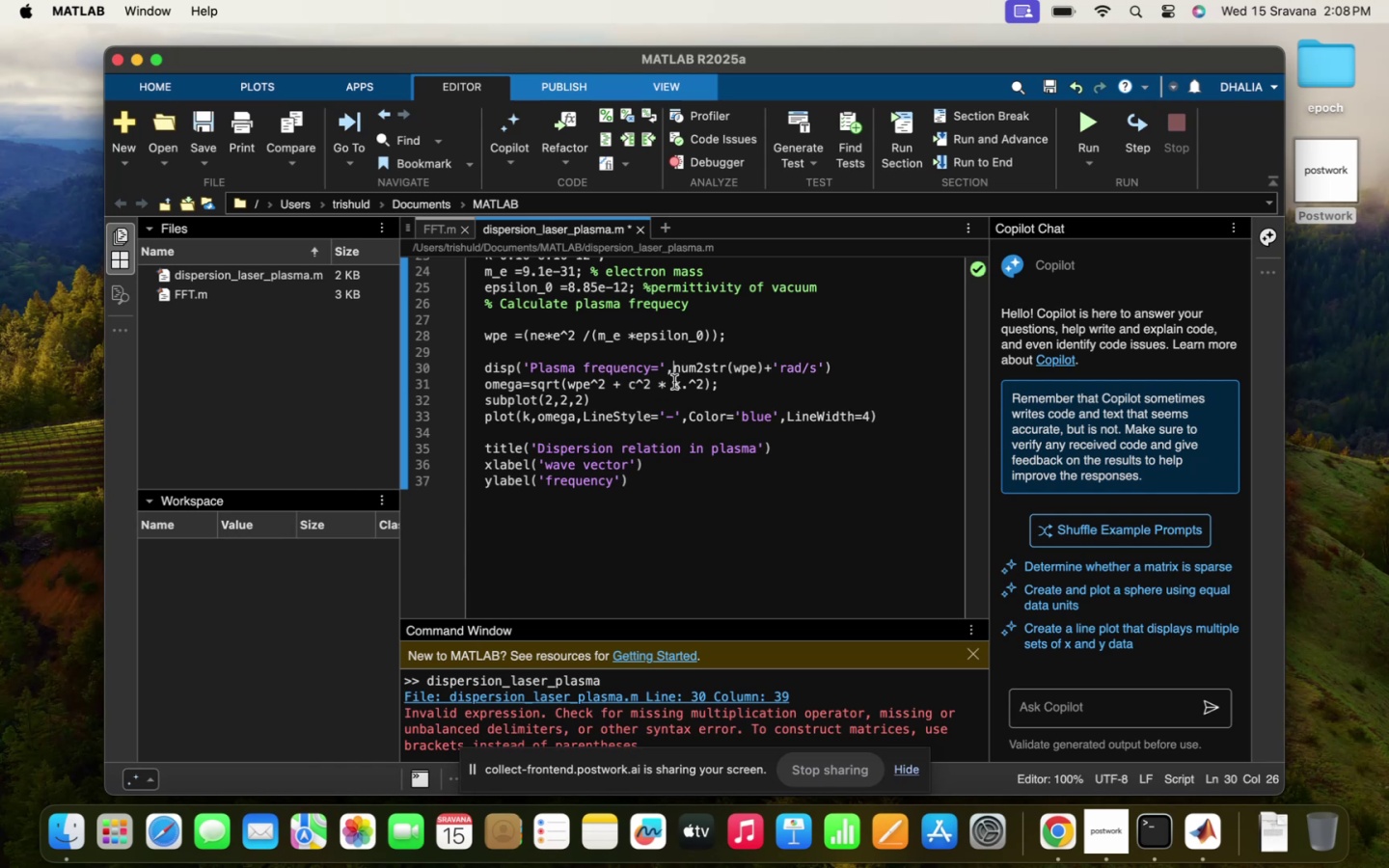 
left_click([775, 365])
 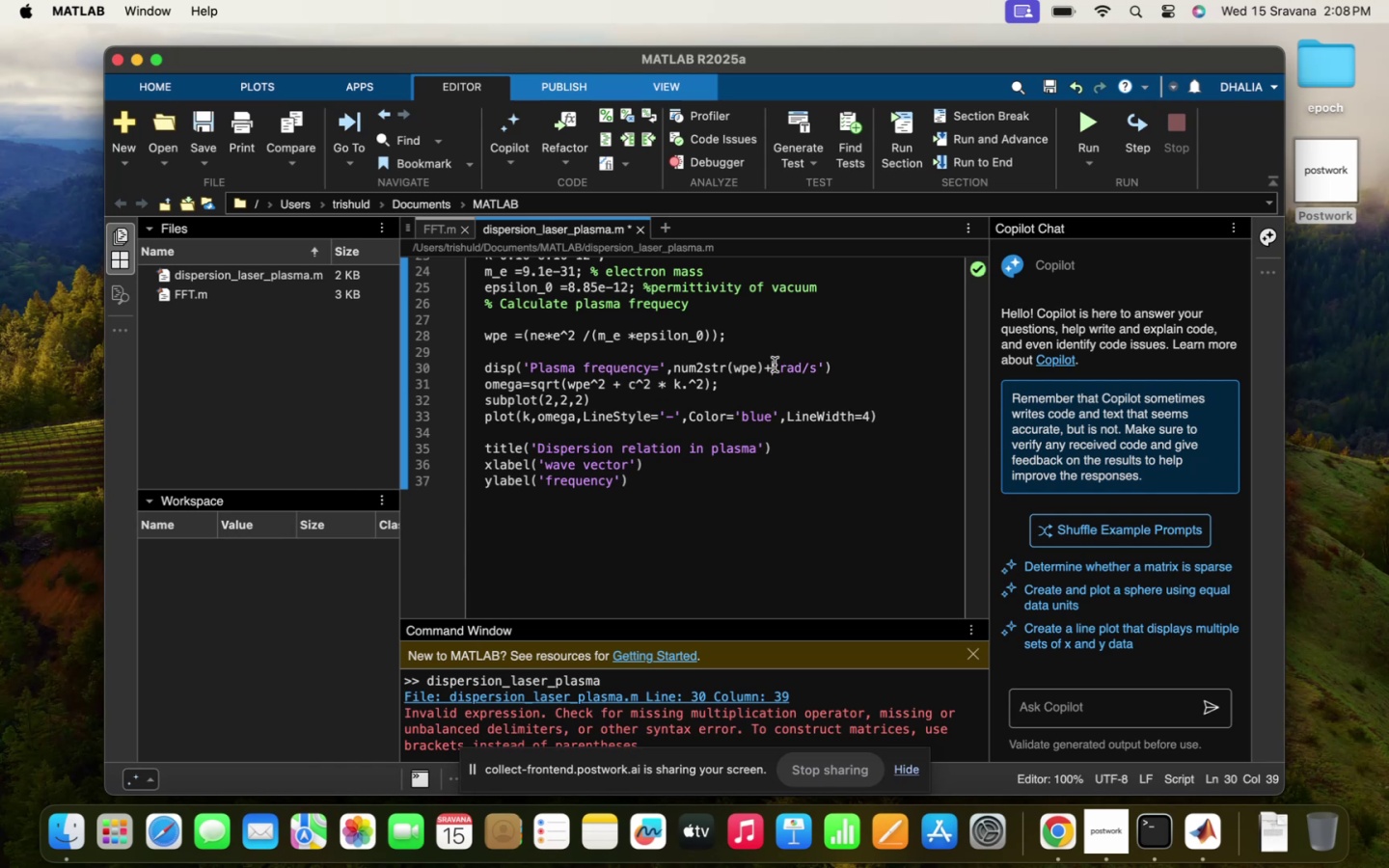 
key(Backspace)
 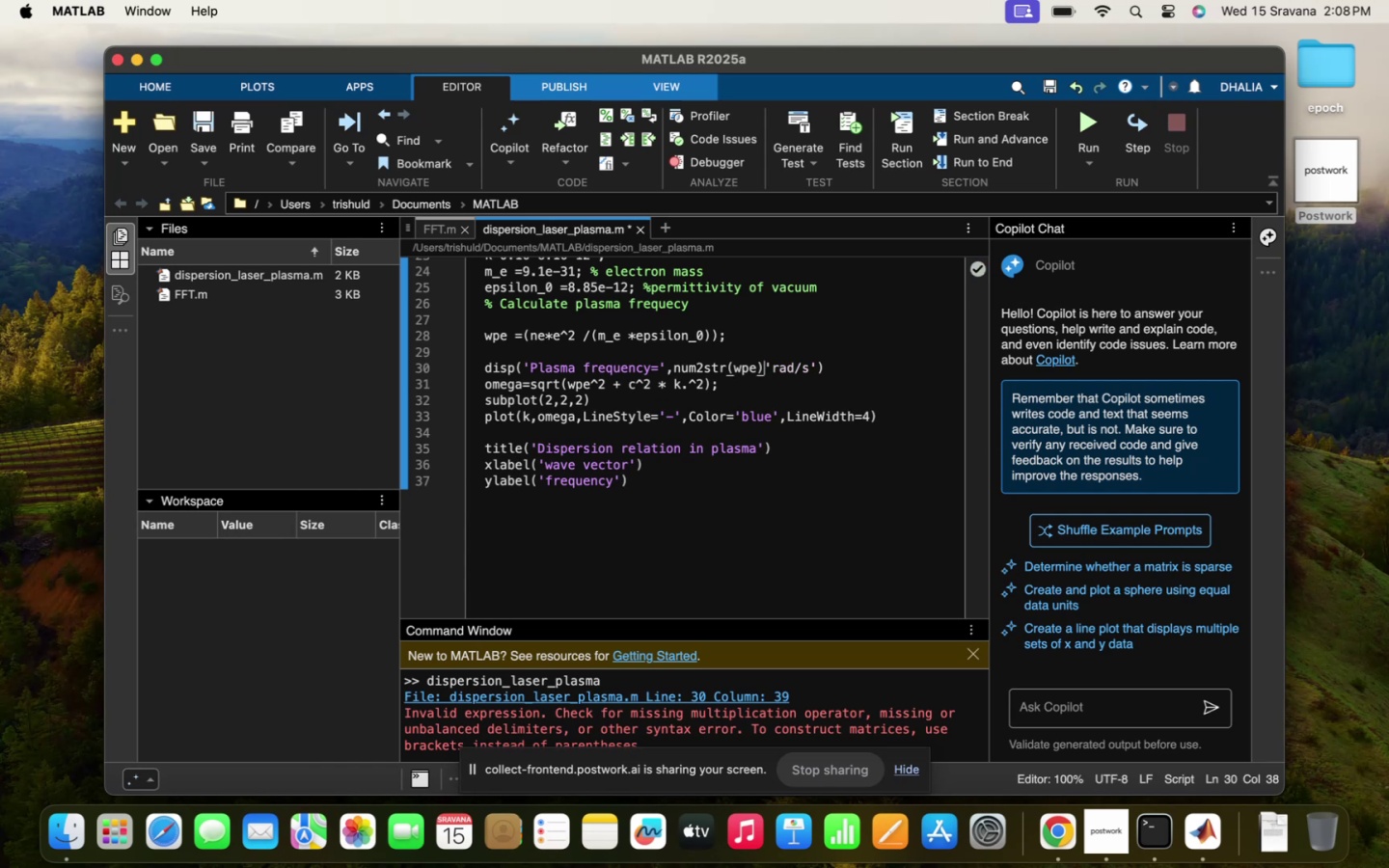 
key(Comma)
 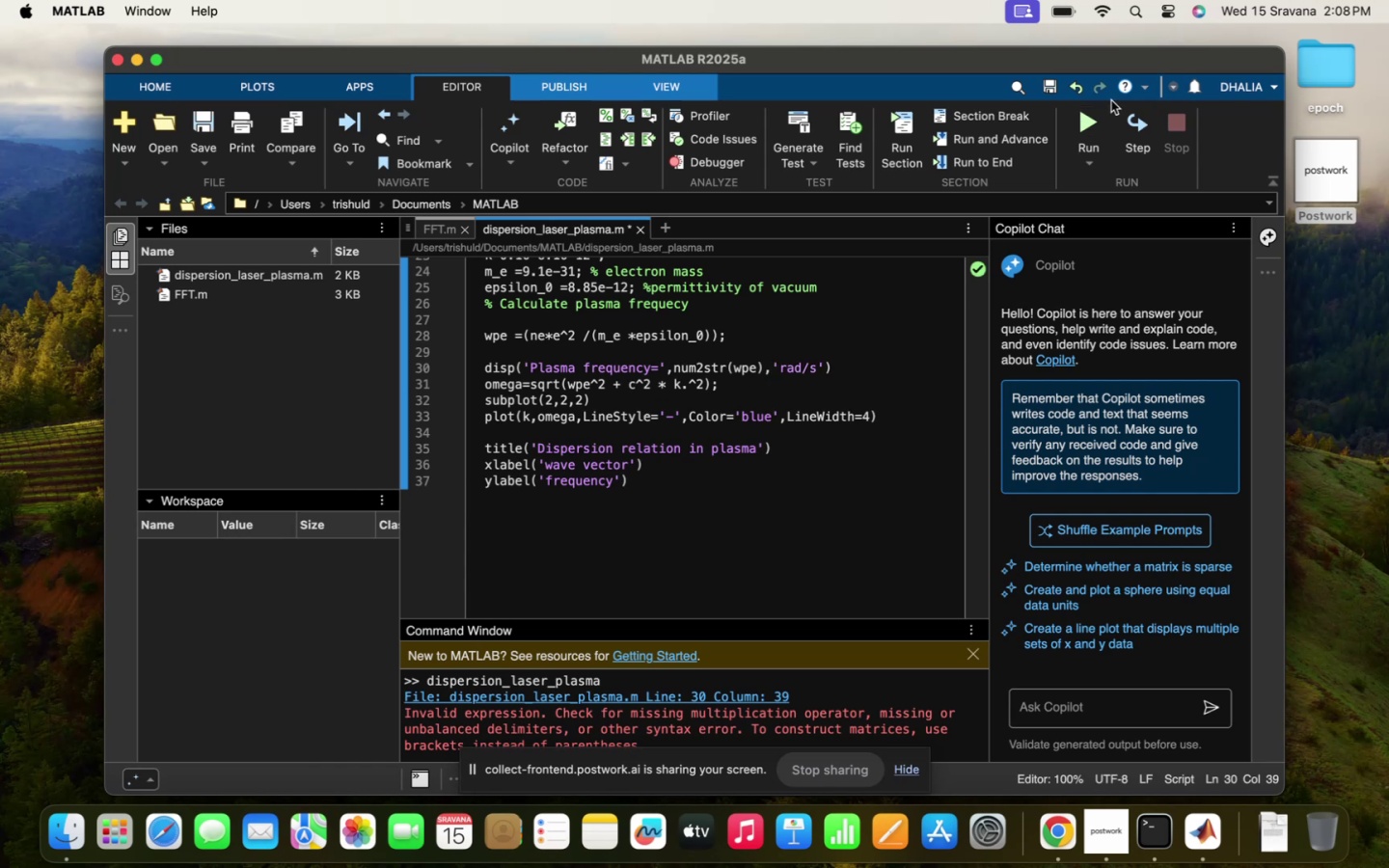 
left_click([1095, 117])
 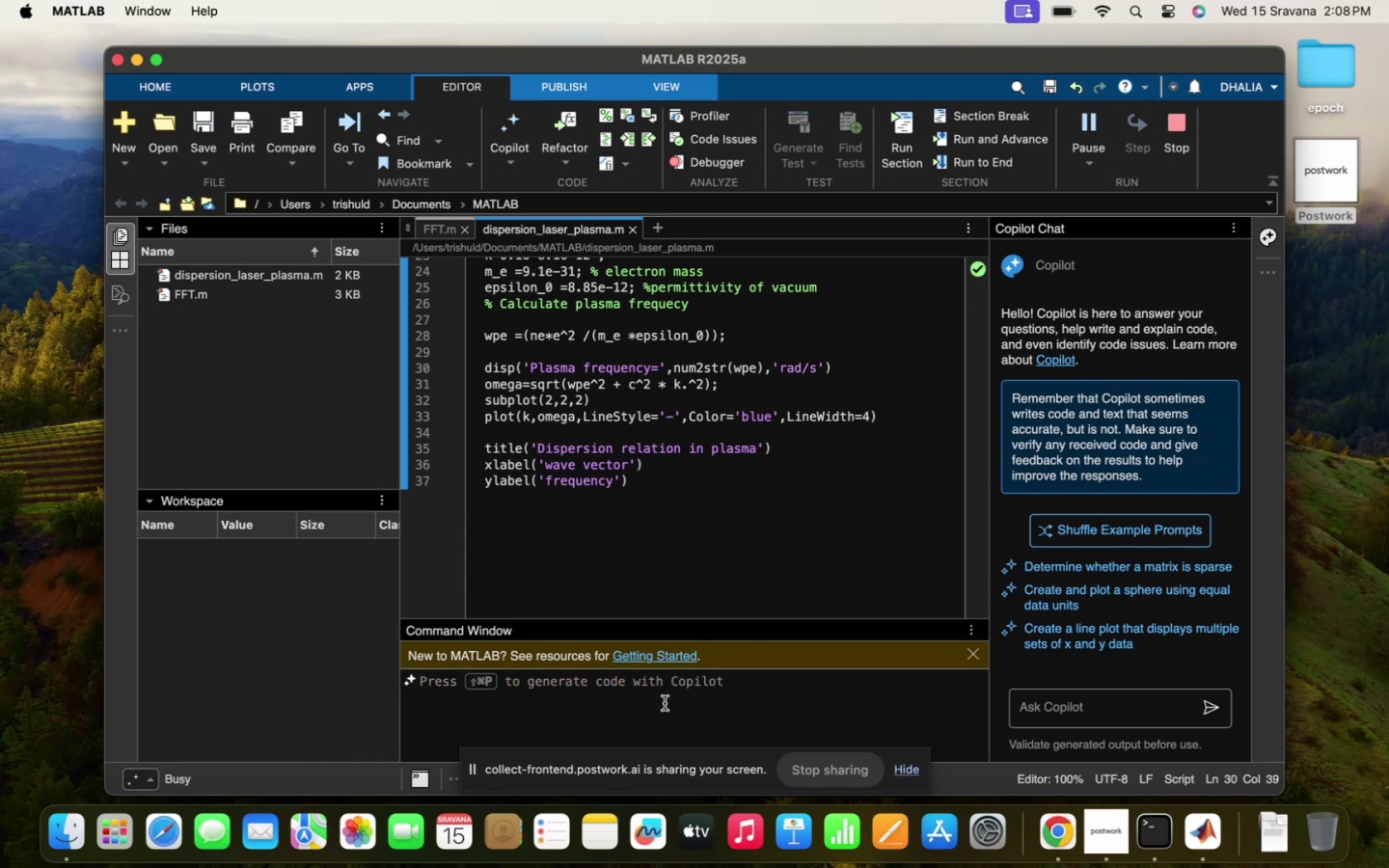 
left_click([665, 703])
 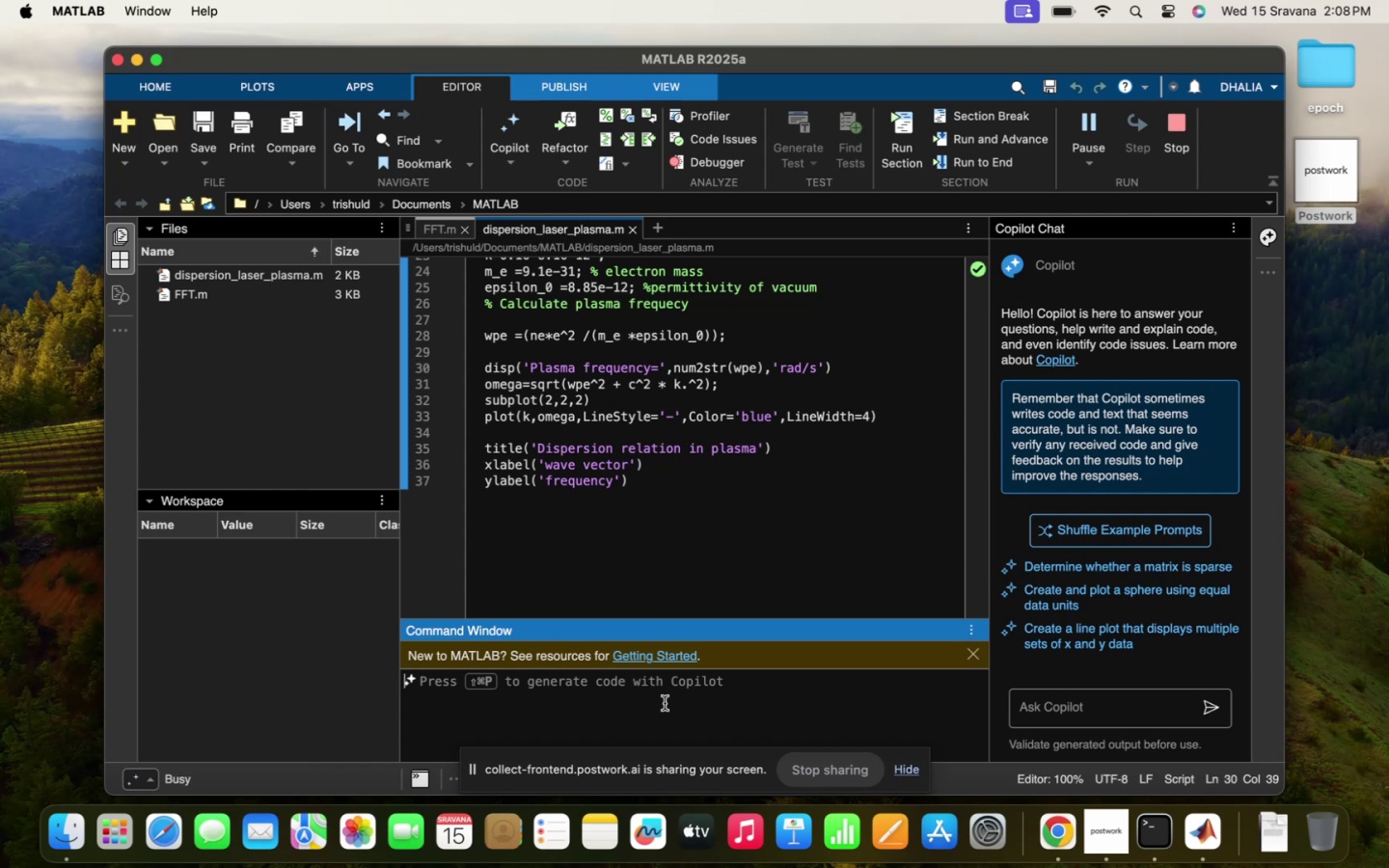 
scroll: coordinate [665, 703], scroll_direction: up, amount: 7.0
 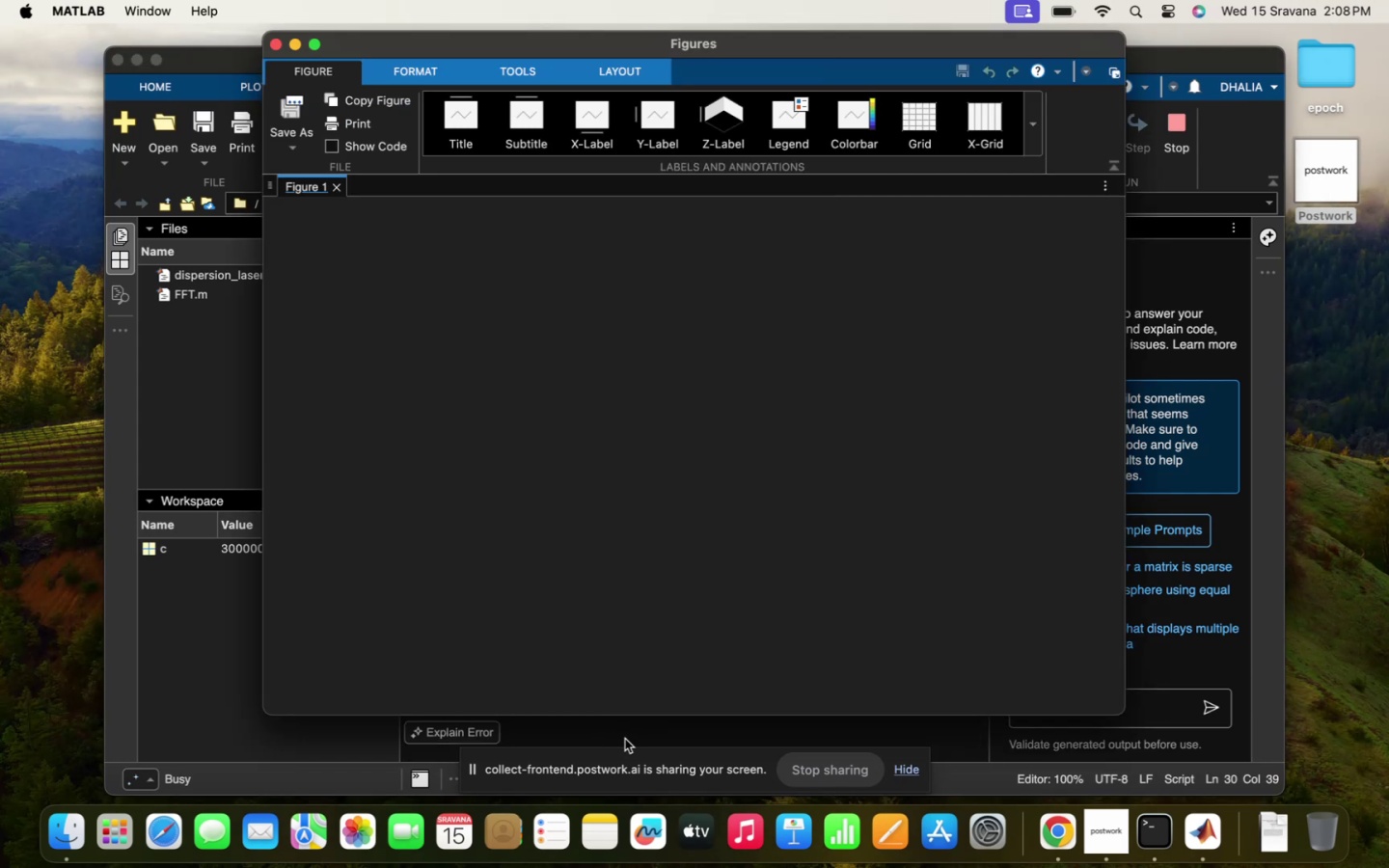 
left_click([660, 734])
 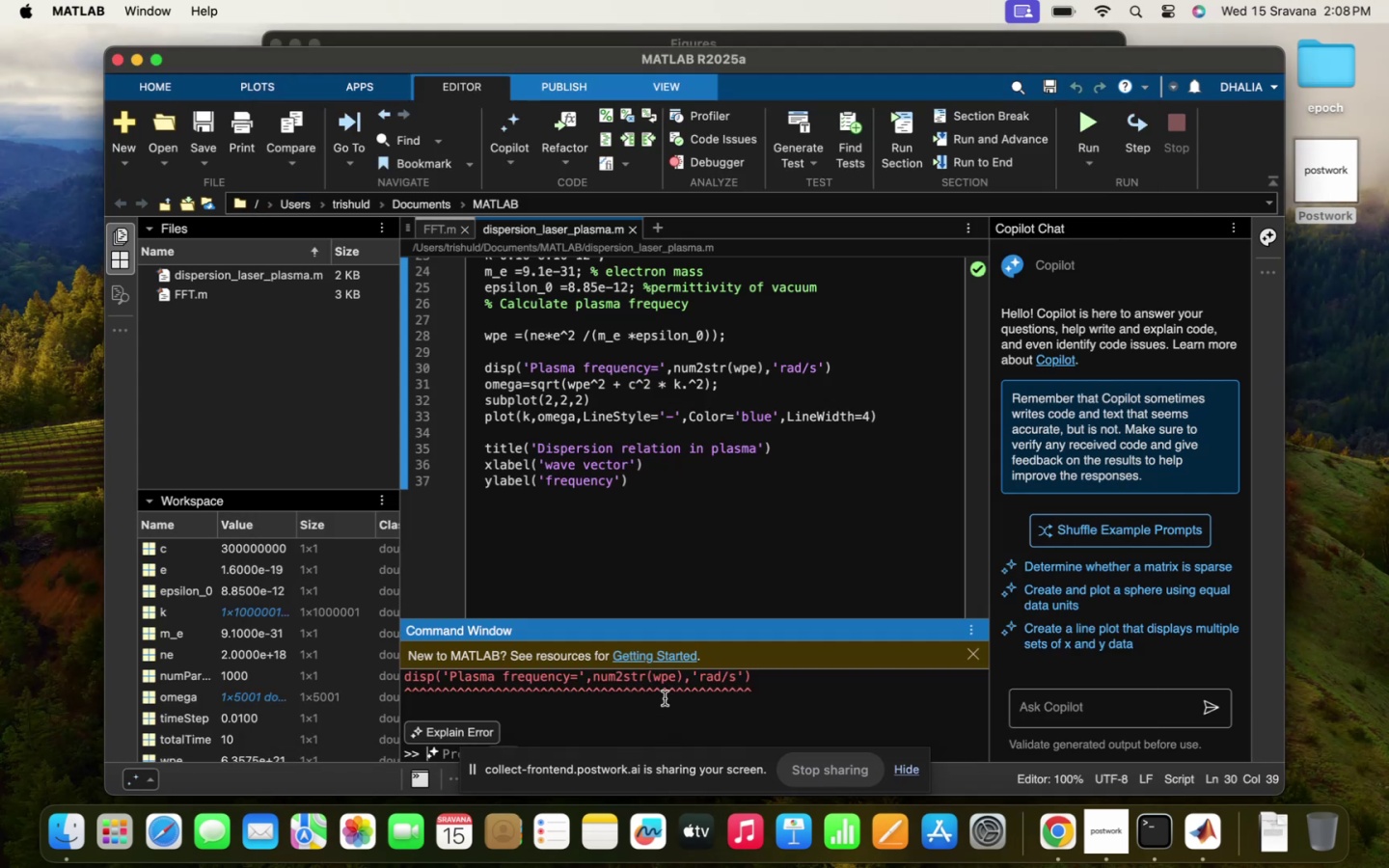 
scroll: coordinate [665, 698], scroll_direction: up, amount: 7.0
 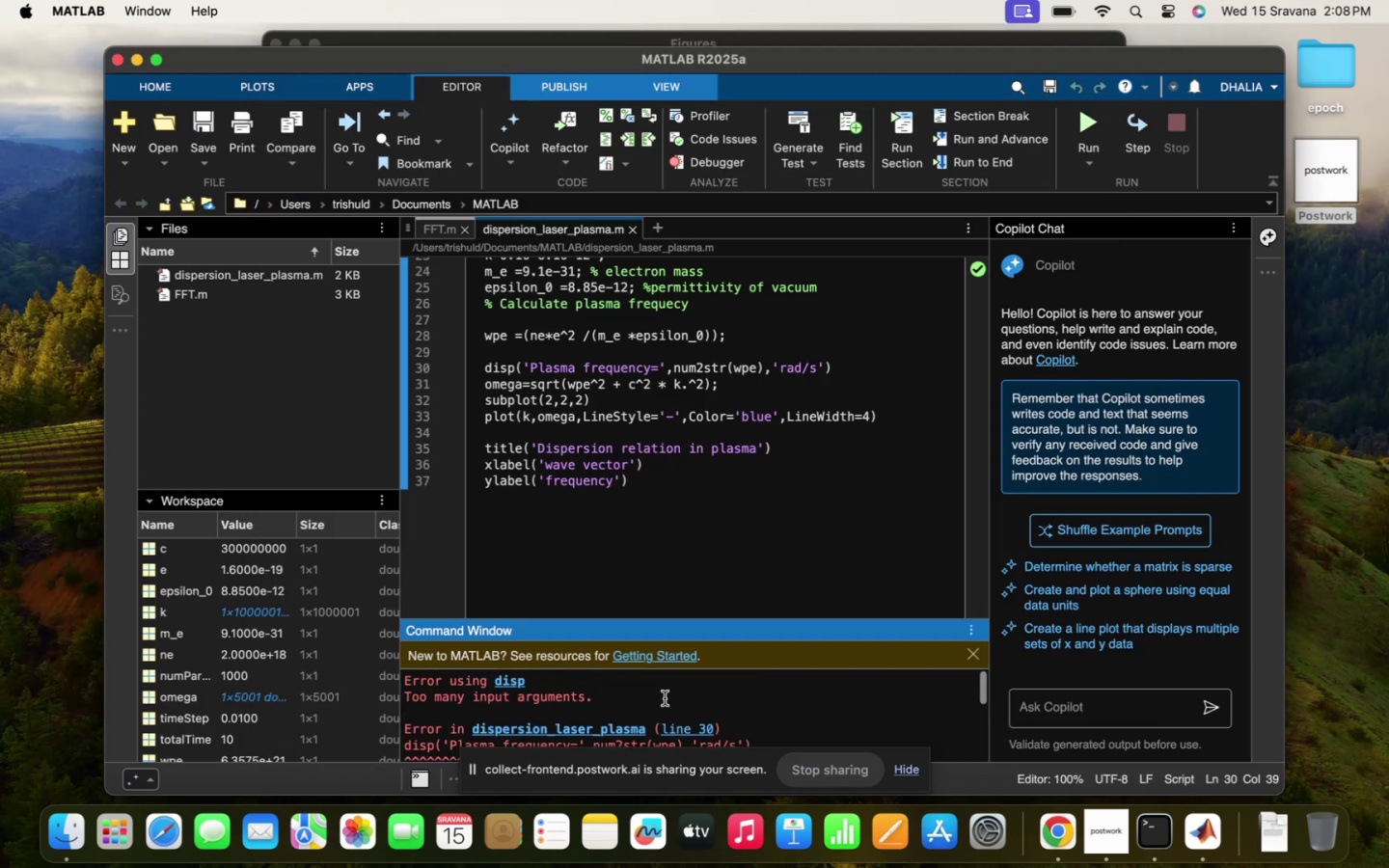 
scroll: coordinate [665, 697], scroll_direction: down, amount: 39.0
 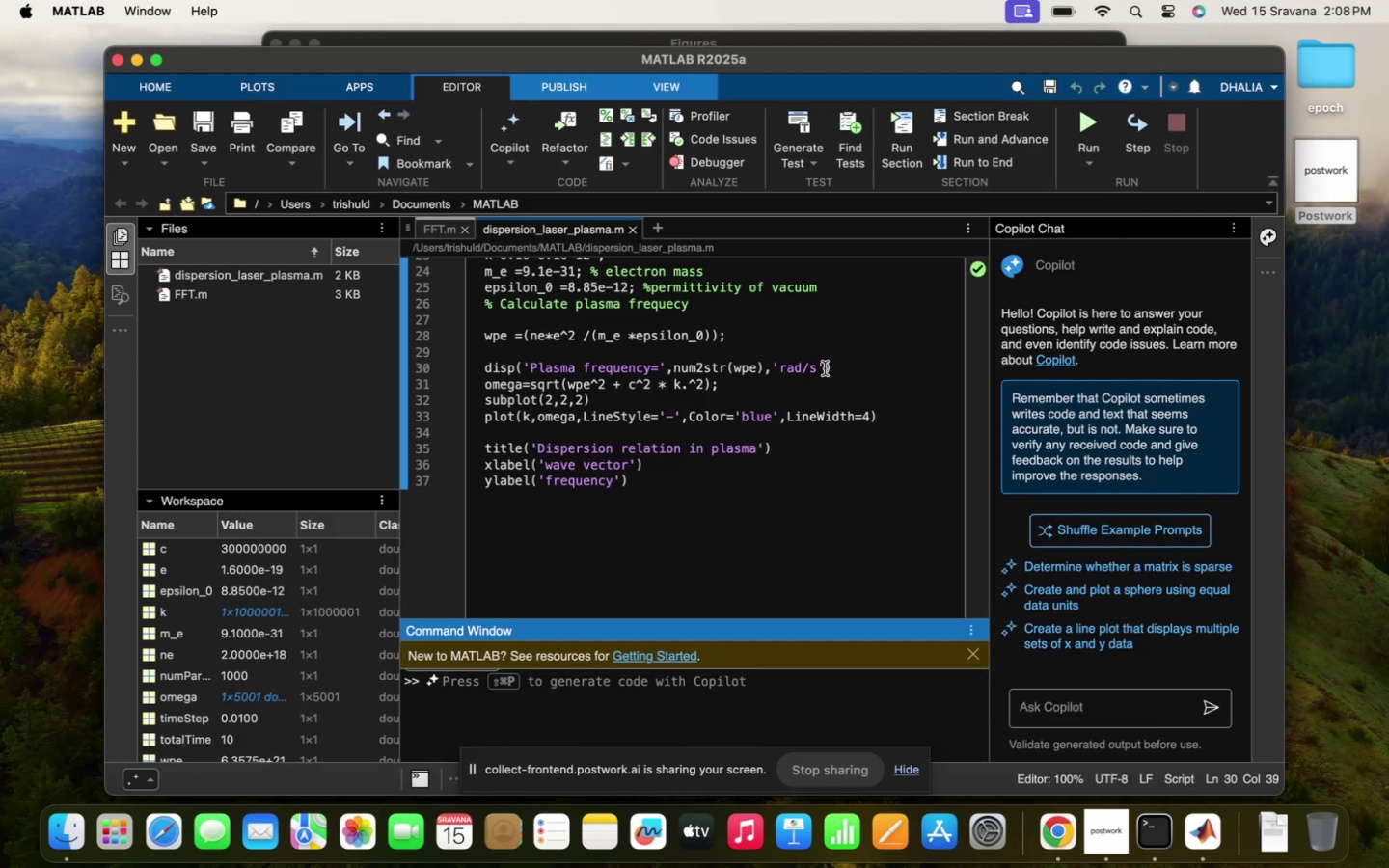 
left_click([825, 368])
 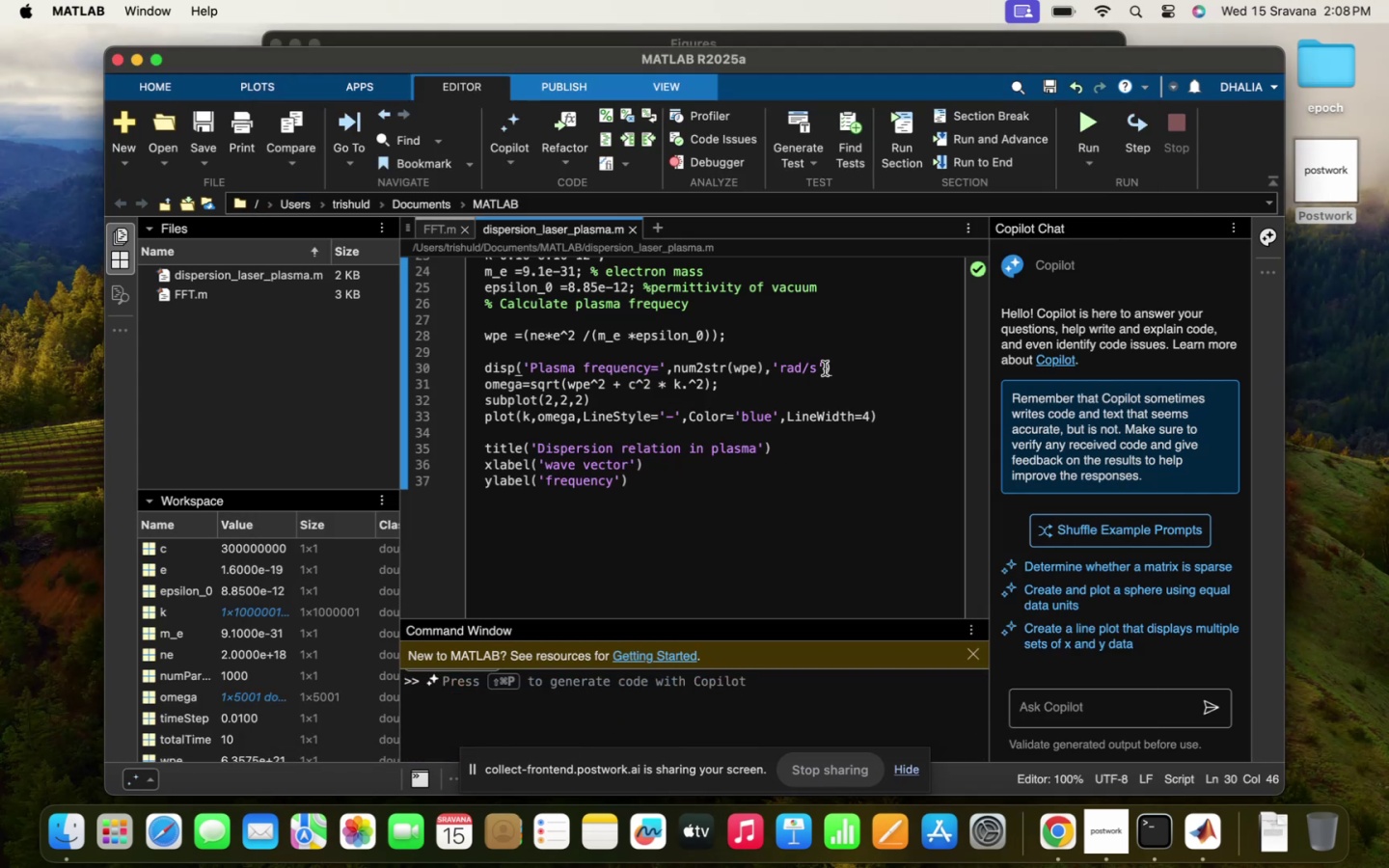 
key(Backspace)
 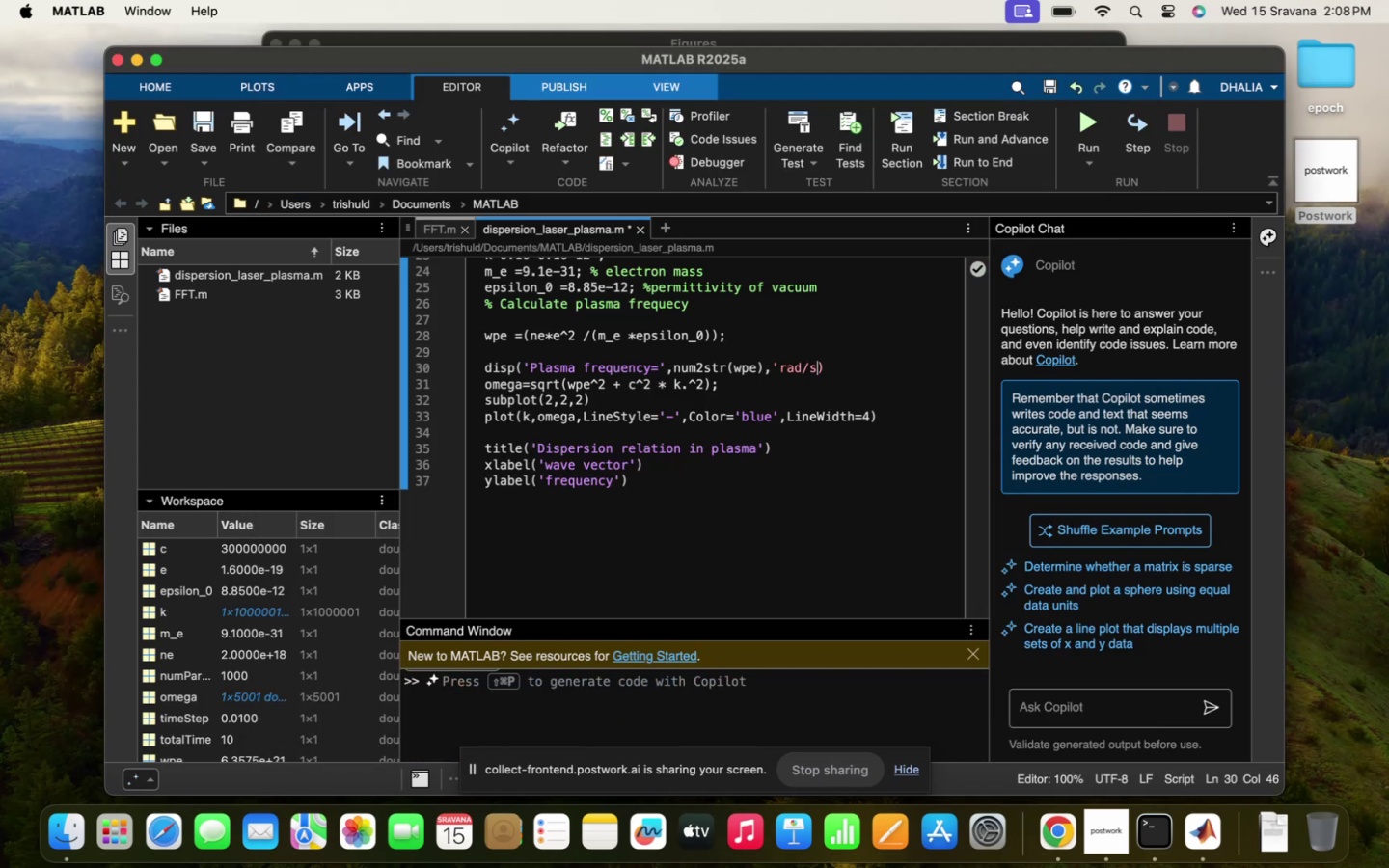 
key(Backspace)
 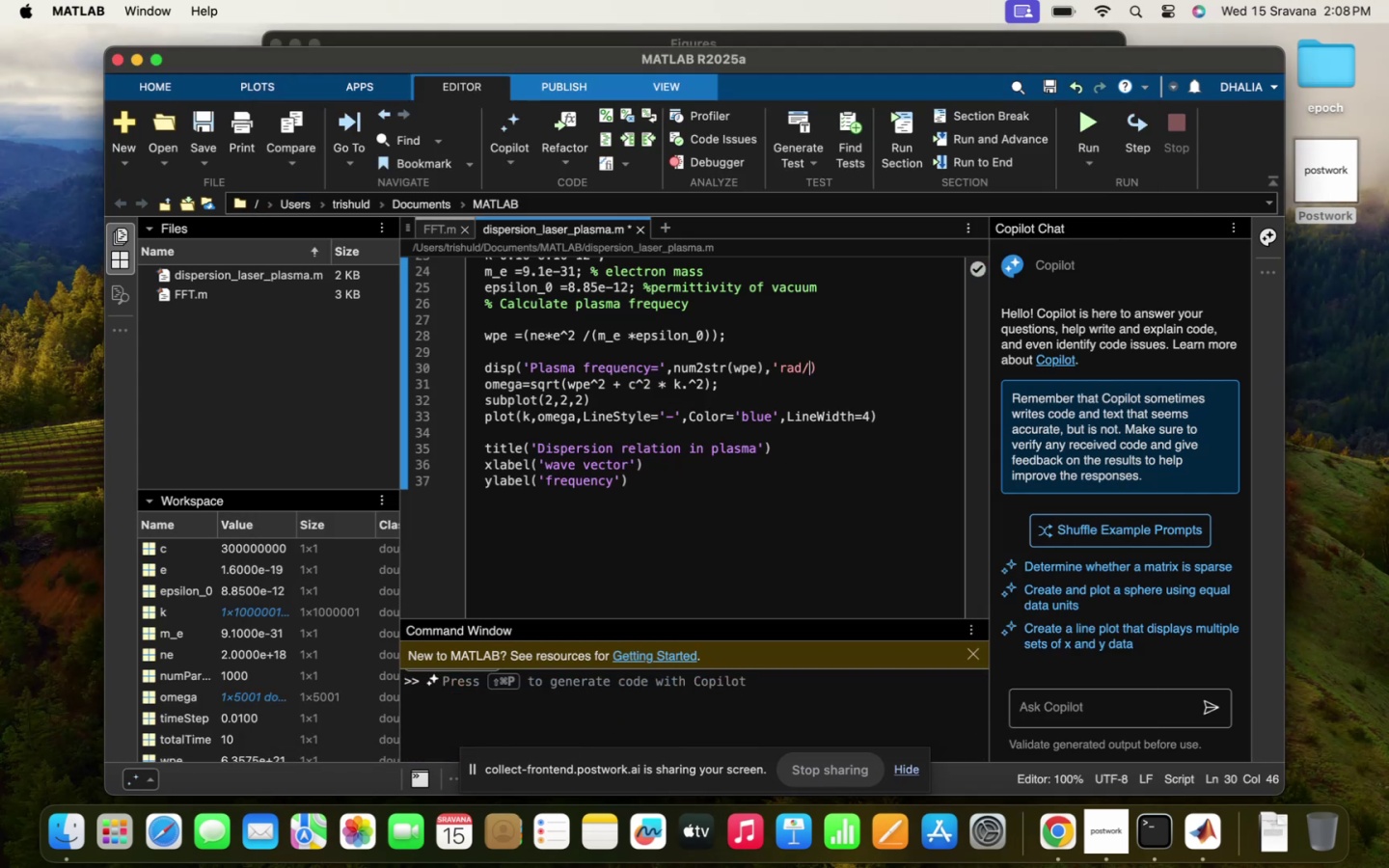 
key(Backspace)
 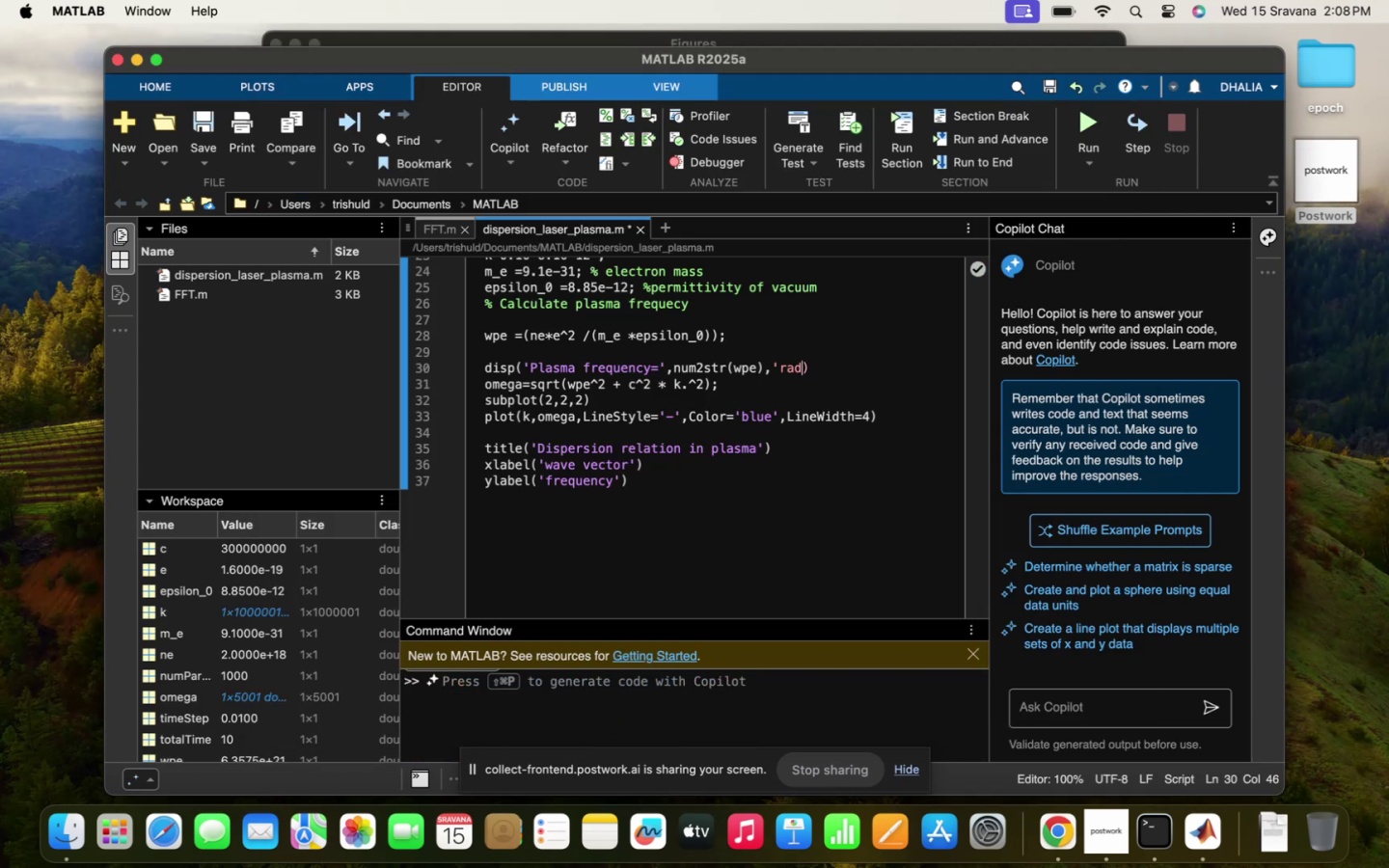 
key(Backspace)
 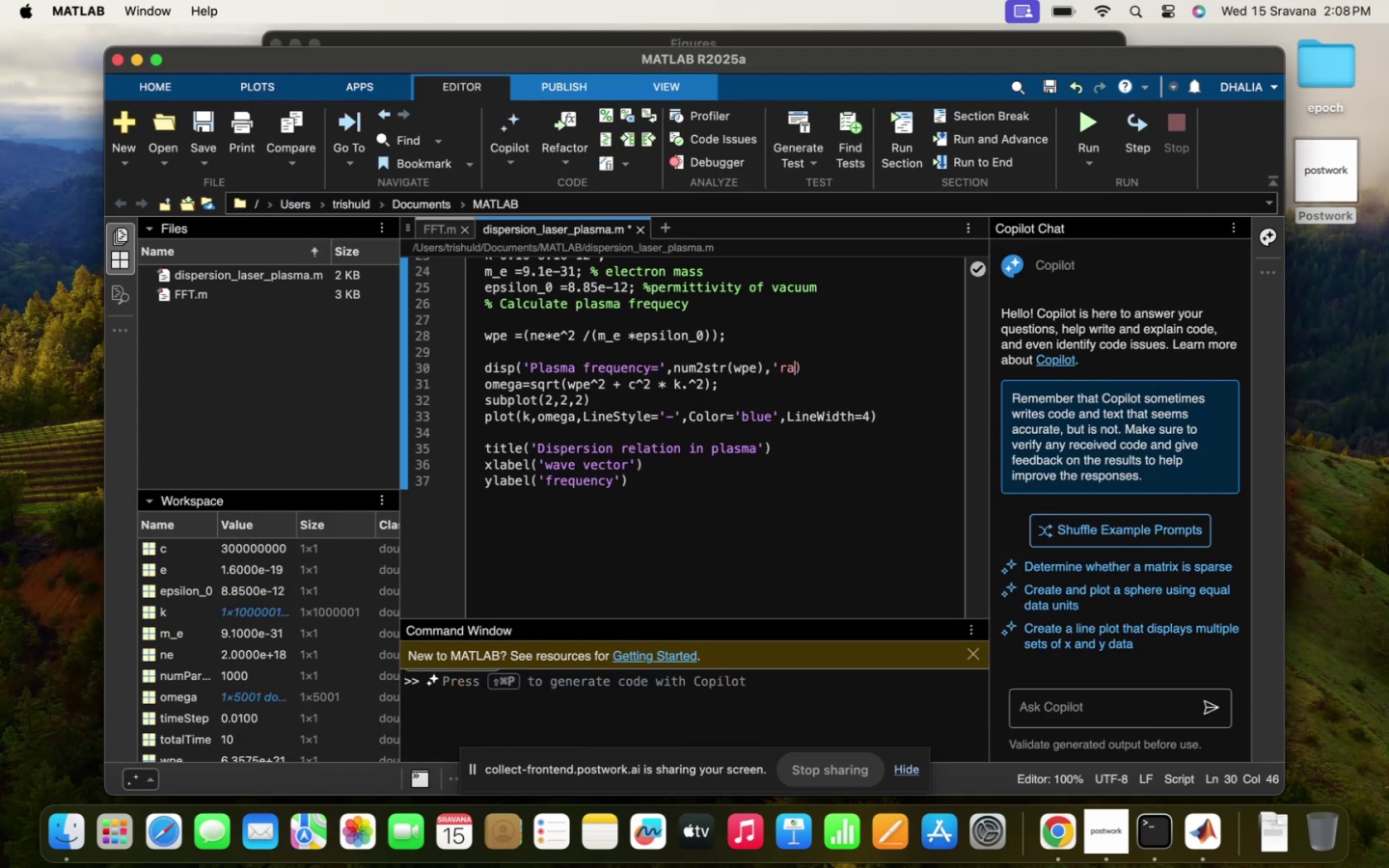 
key(Backspace)
 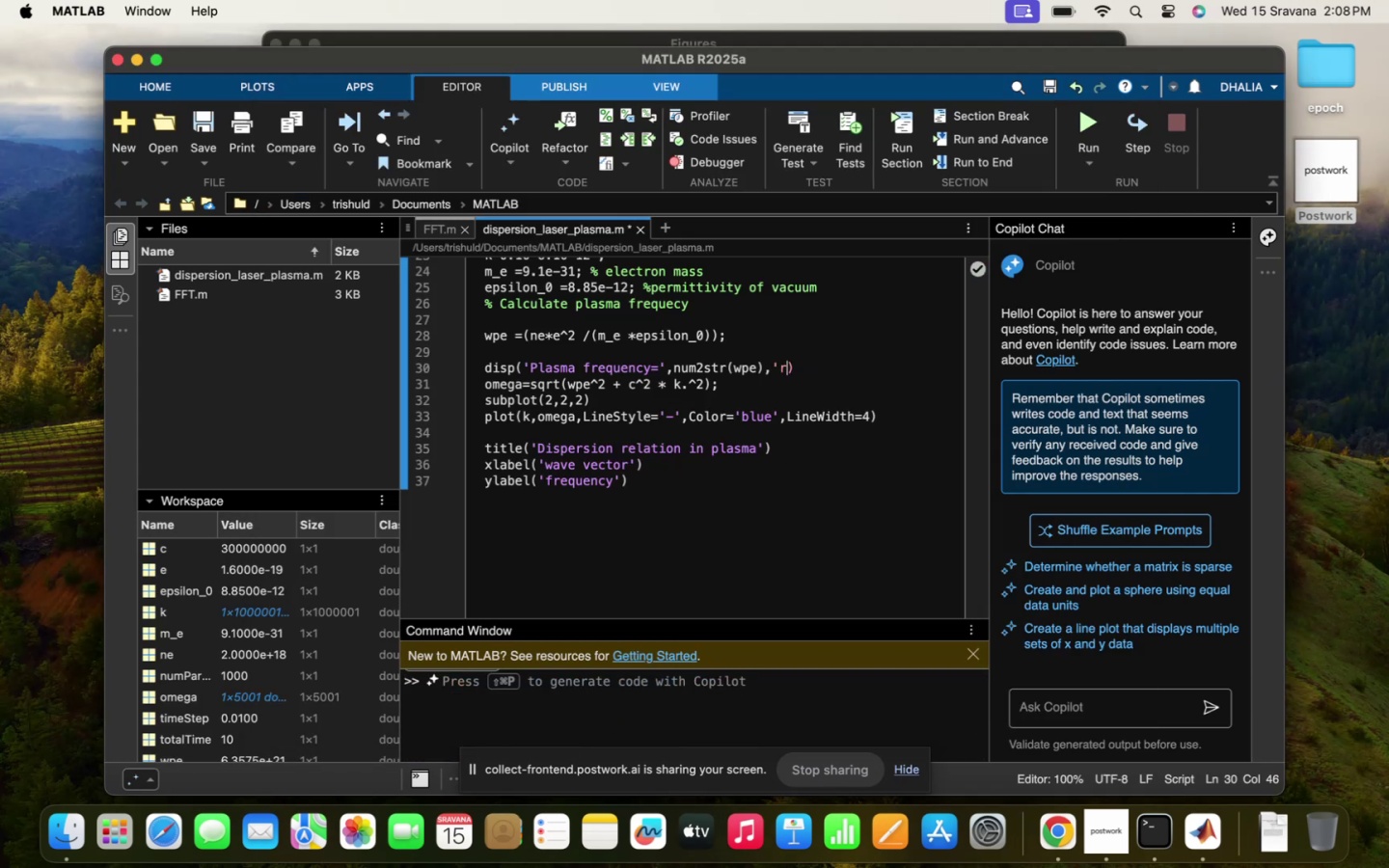 
key(Backspace)
 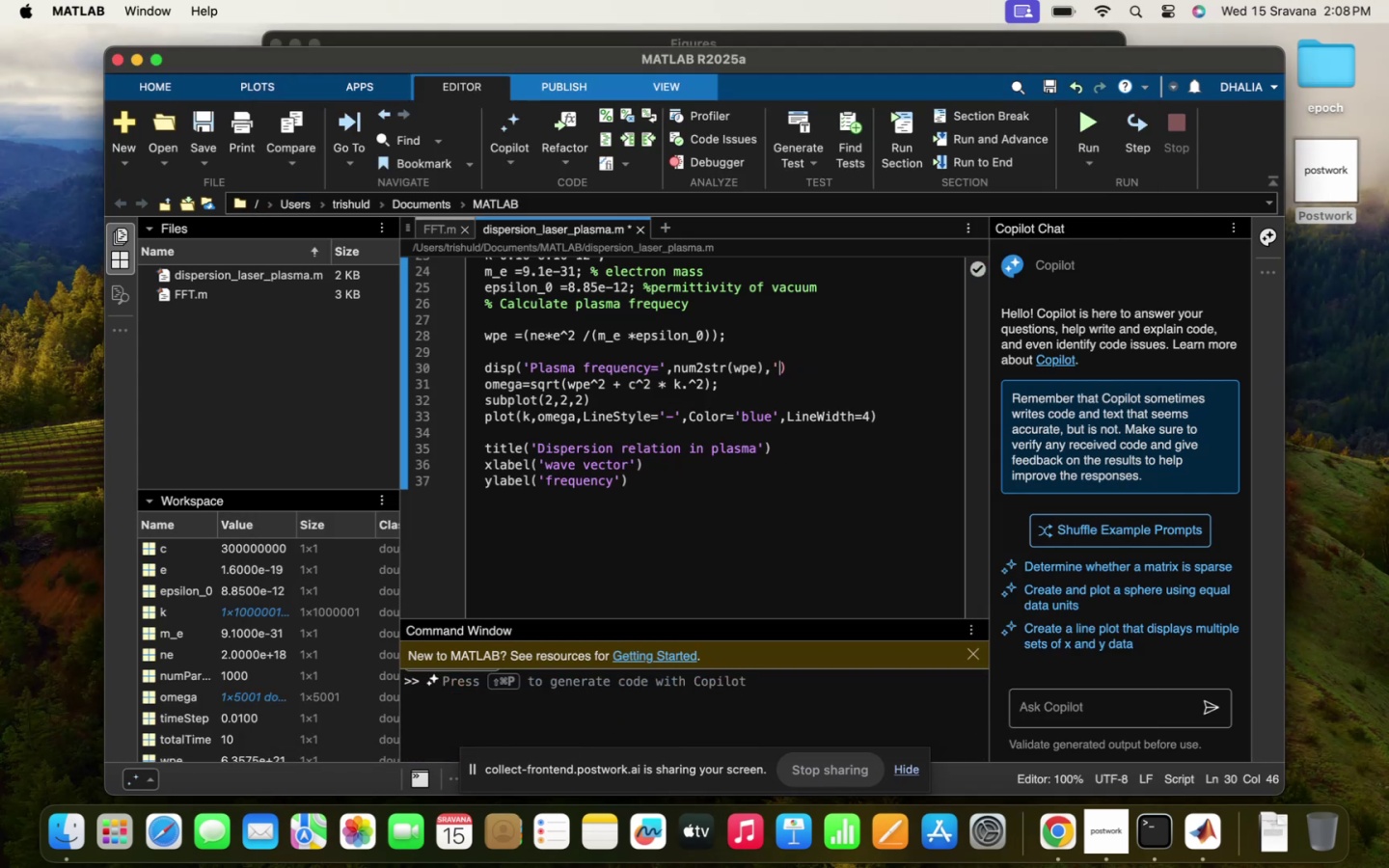 
key(Backspace)
 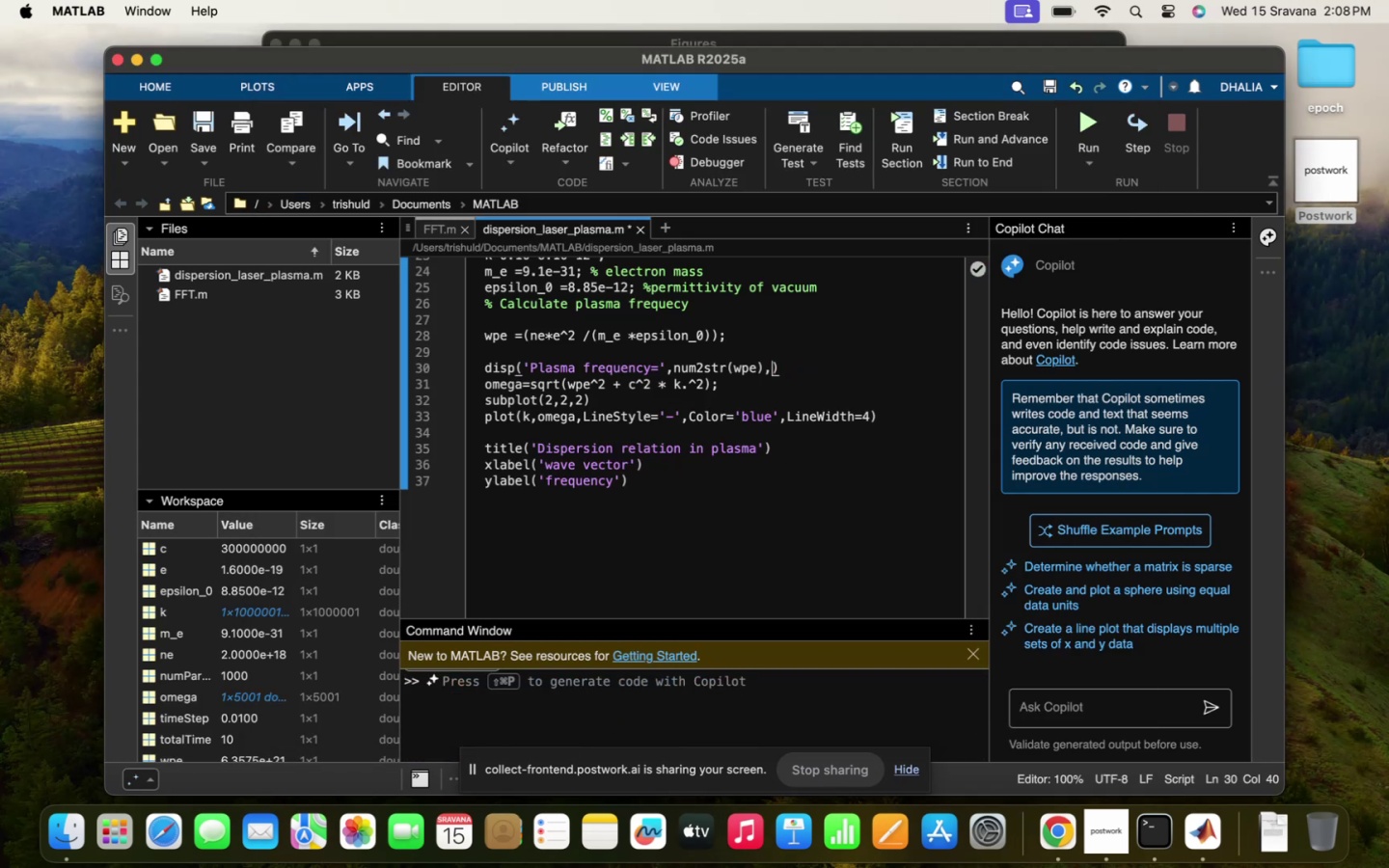 
key(Backspace)
 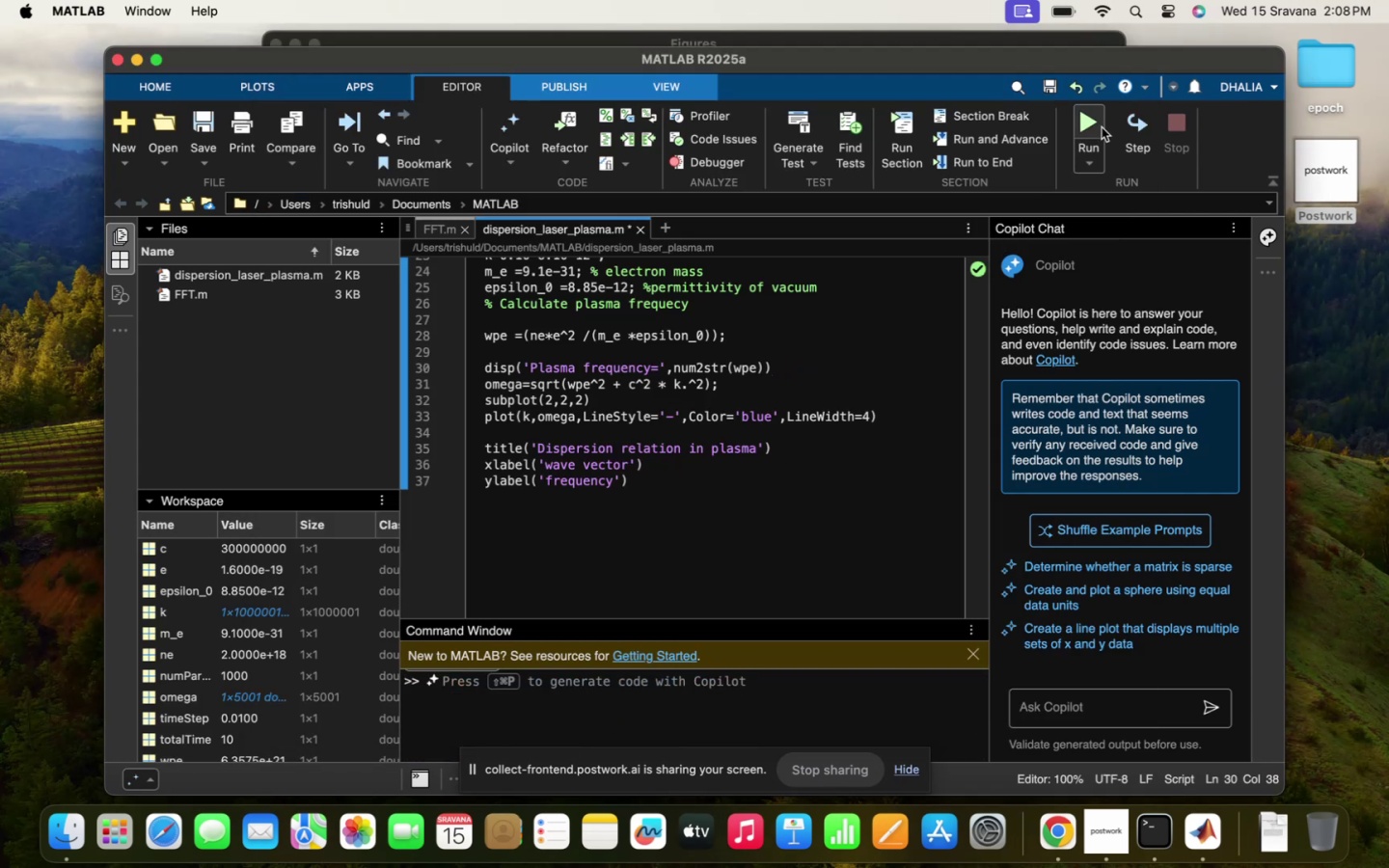 
left_click([1087, 121])
 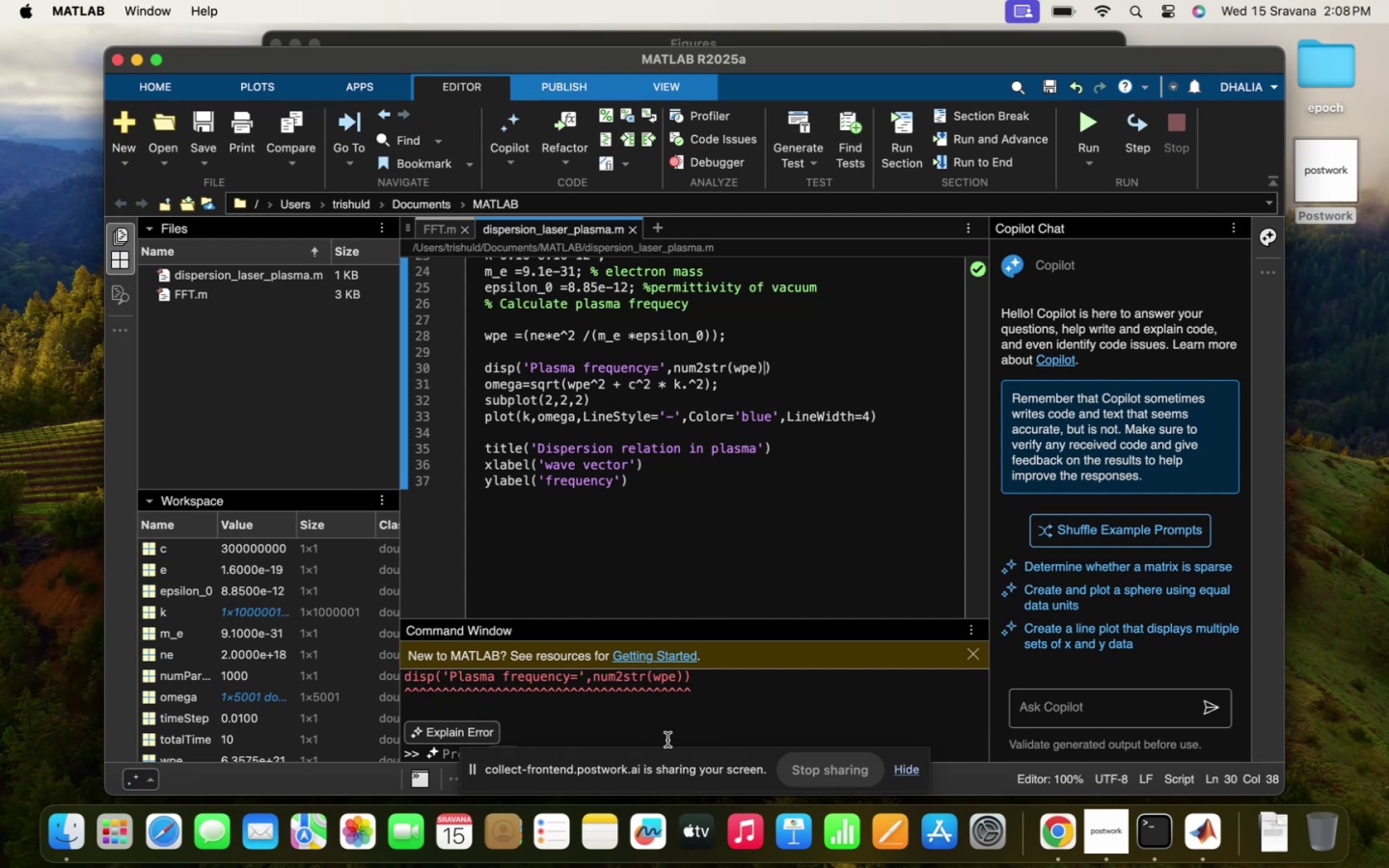 
left_click([690, 704])
 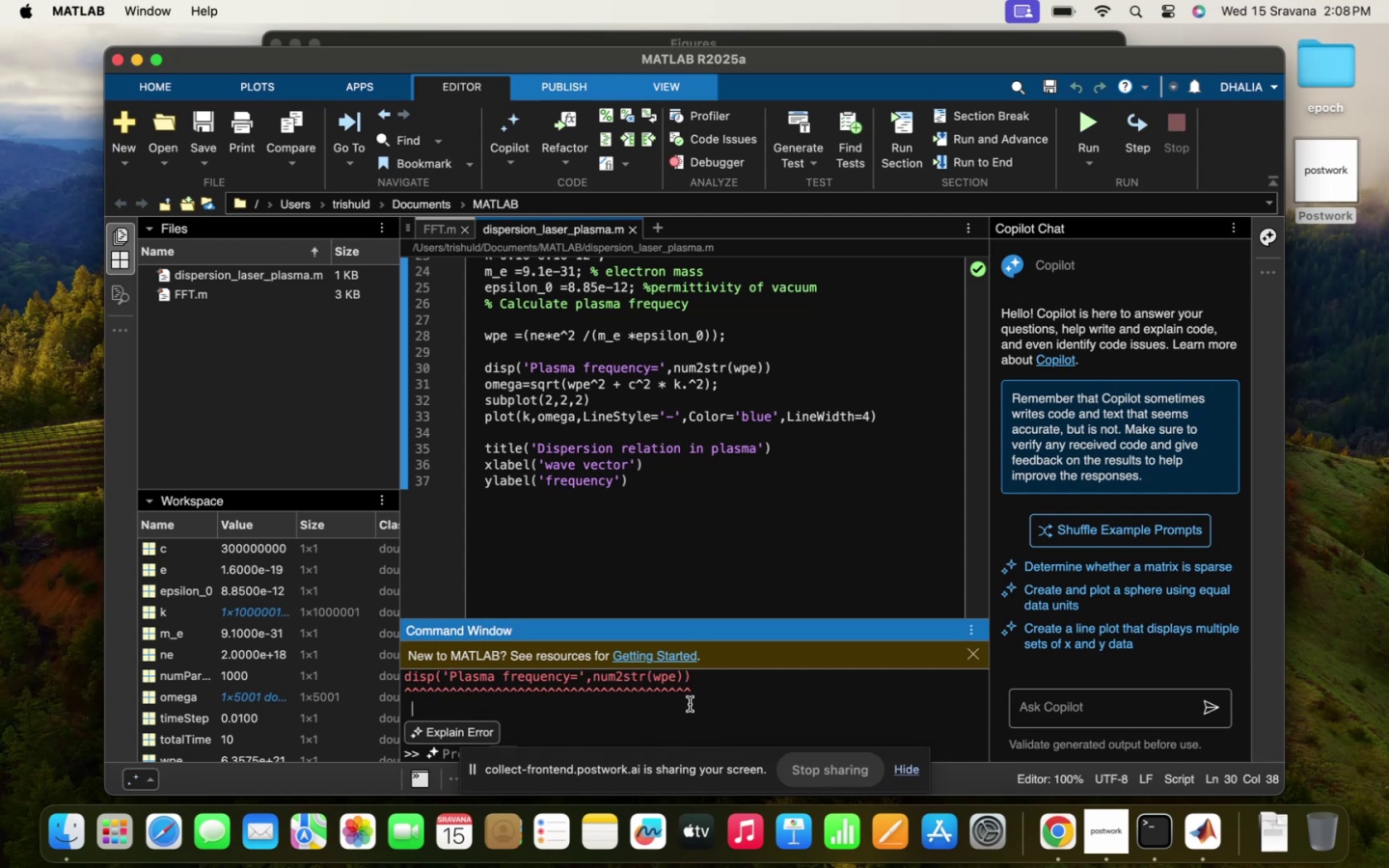 
scroll: coordinate [690, 704], scroll_direction: up, amount: 2.0
 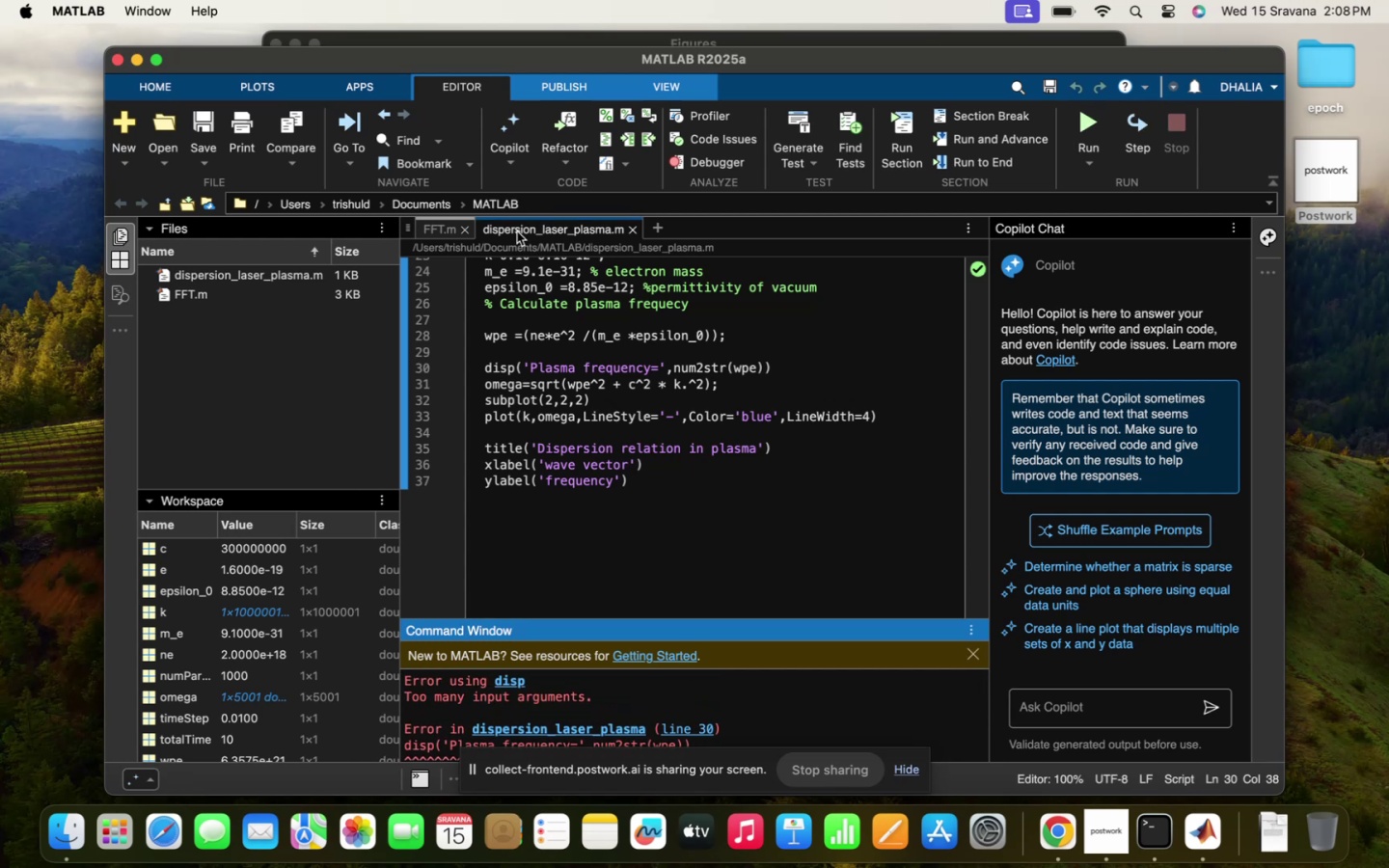 
left_click([436, 236])
 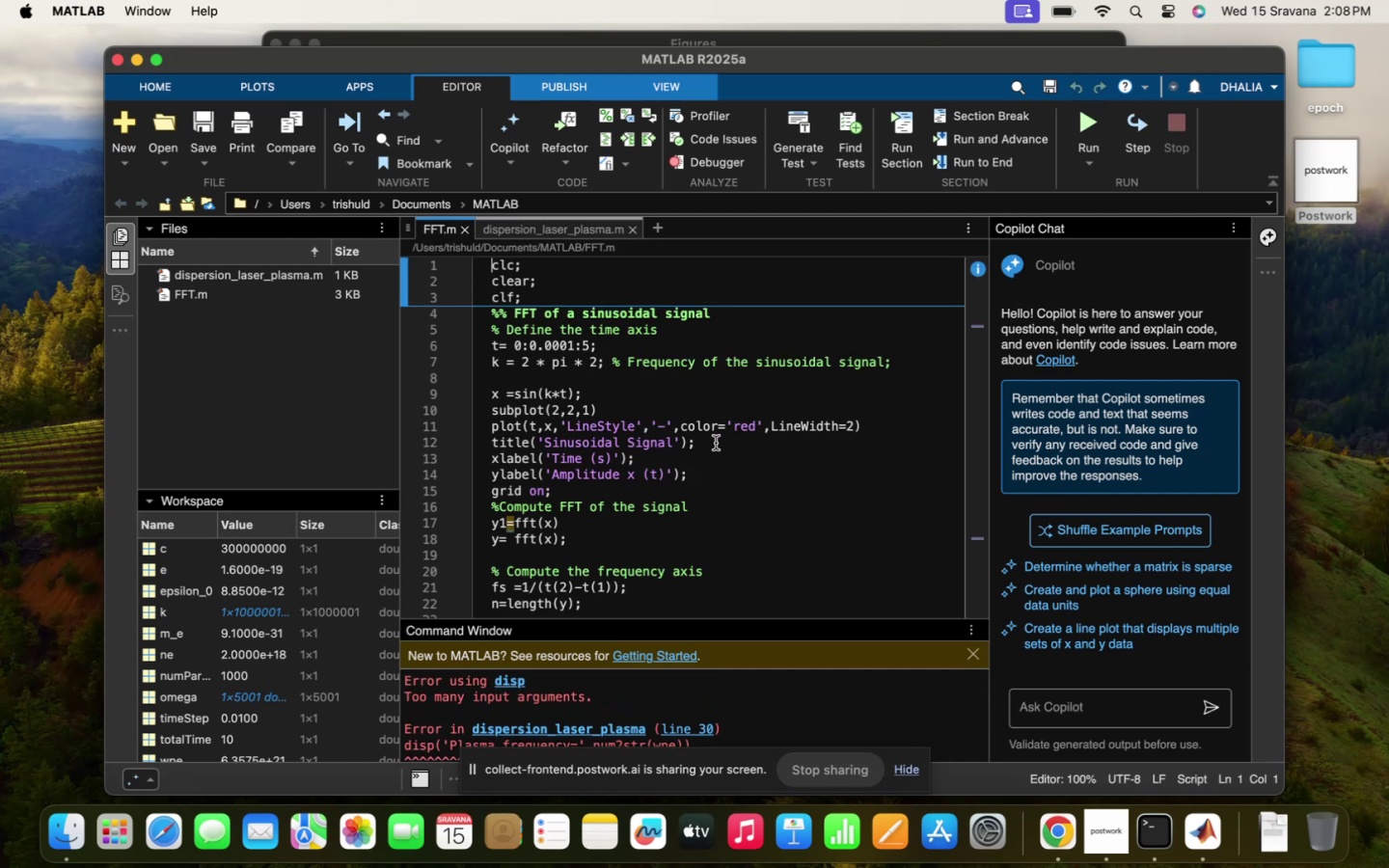 
scroll: coordinate [715, 428], scroll_direction: down, amount: 10.0
 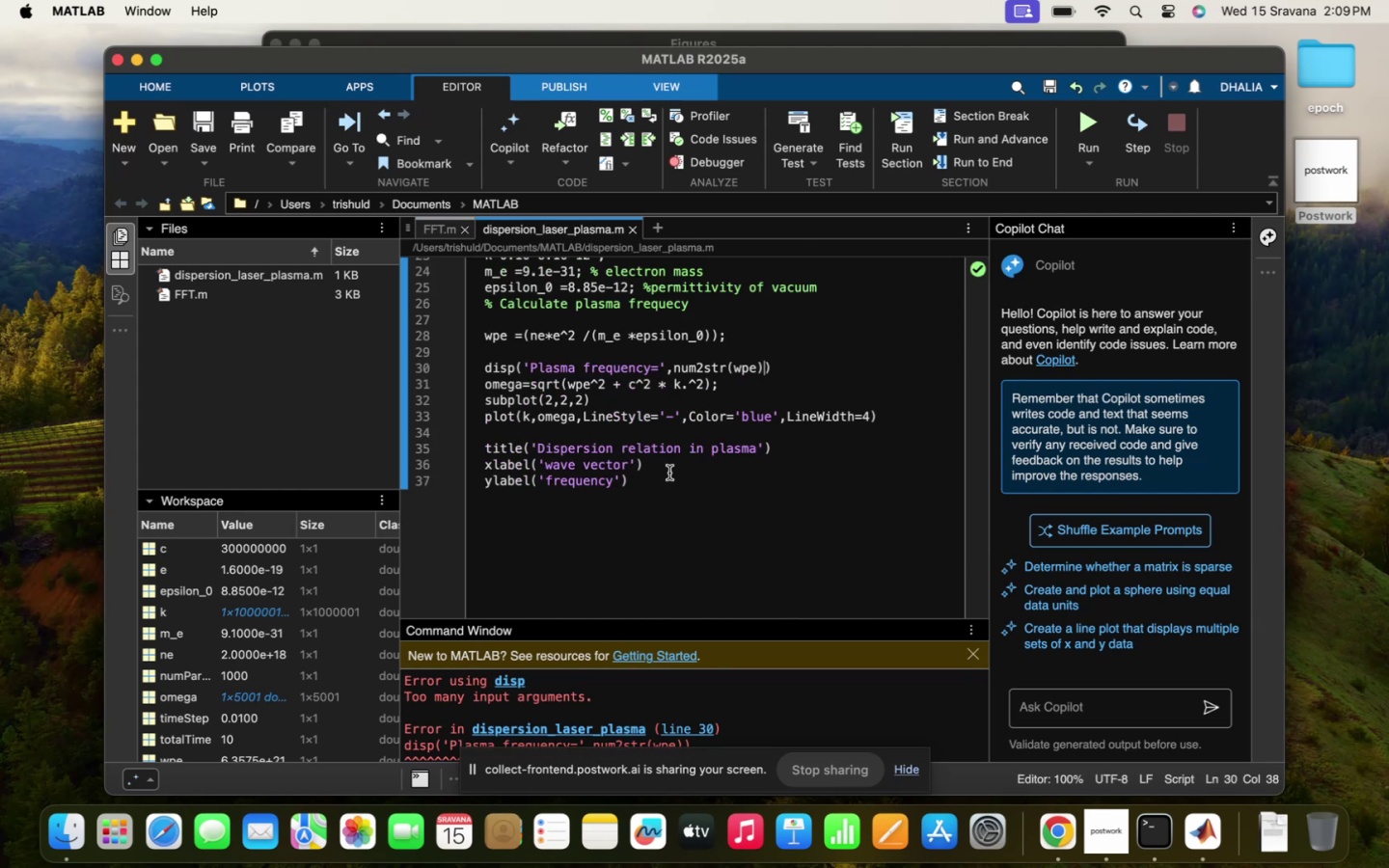 
wait(5.44)
 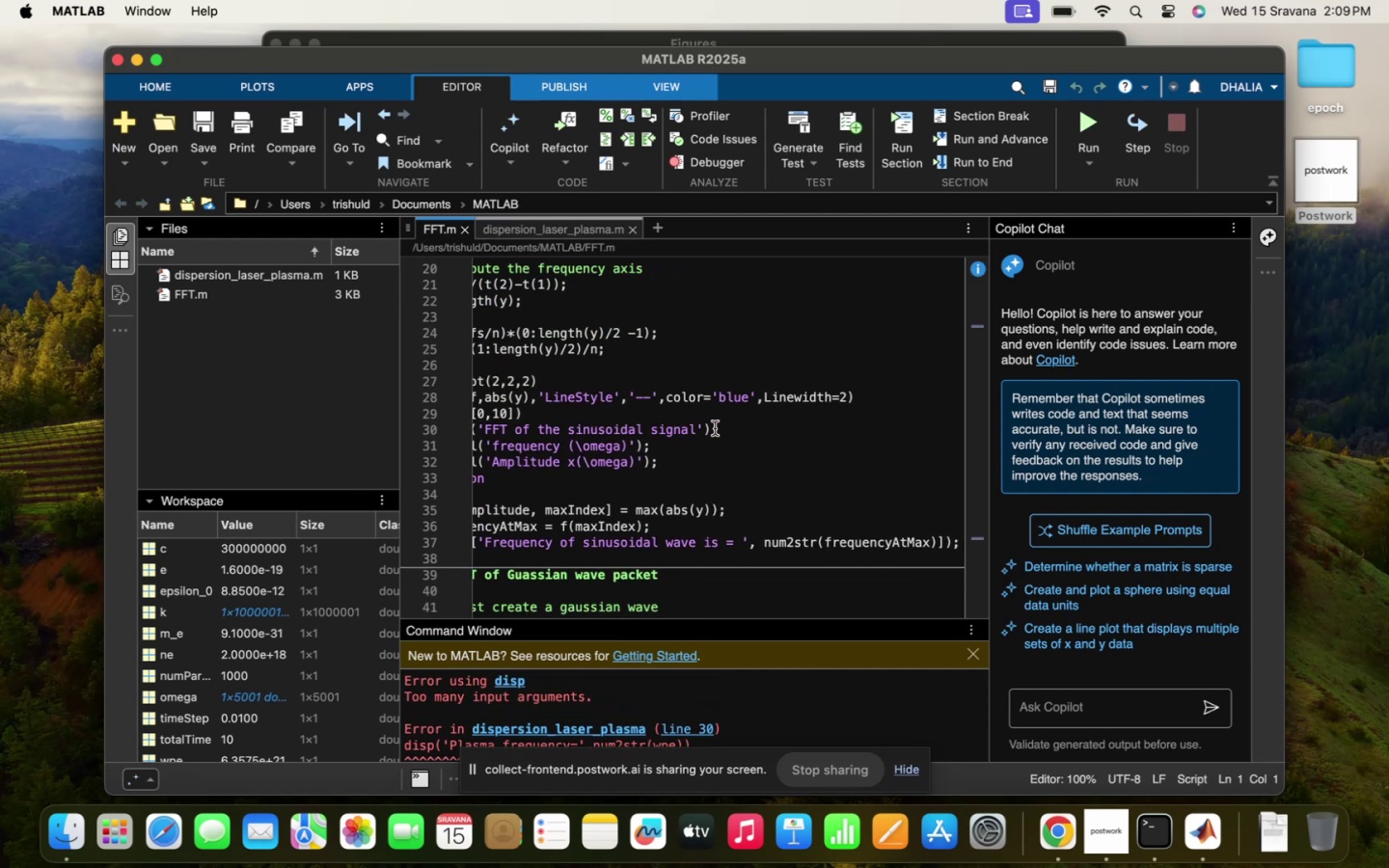 
left_click([525, 368])
 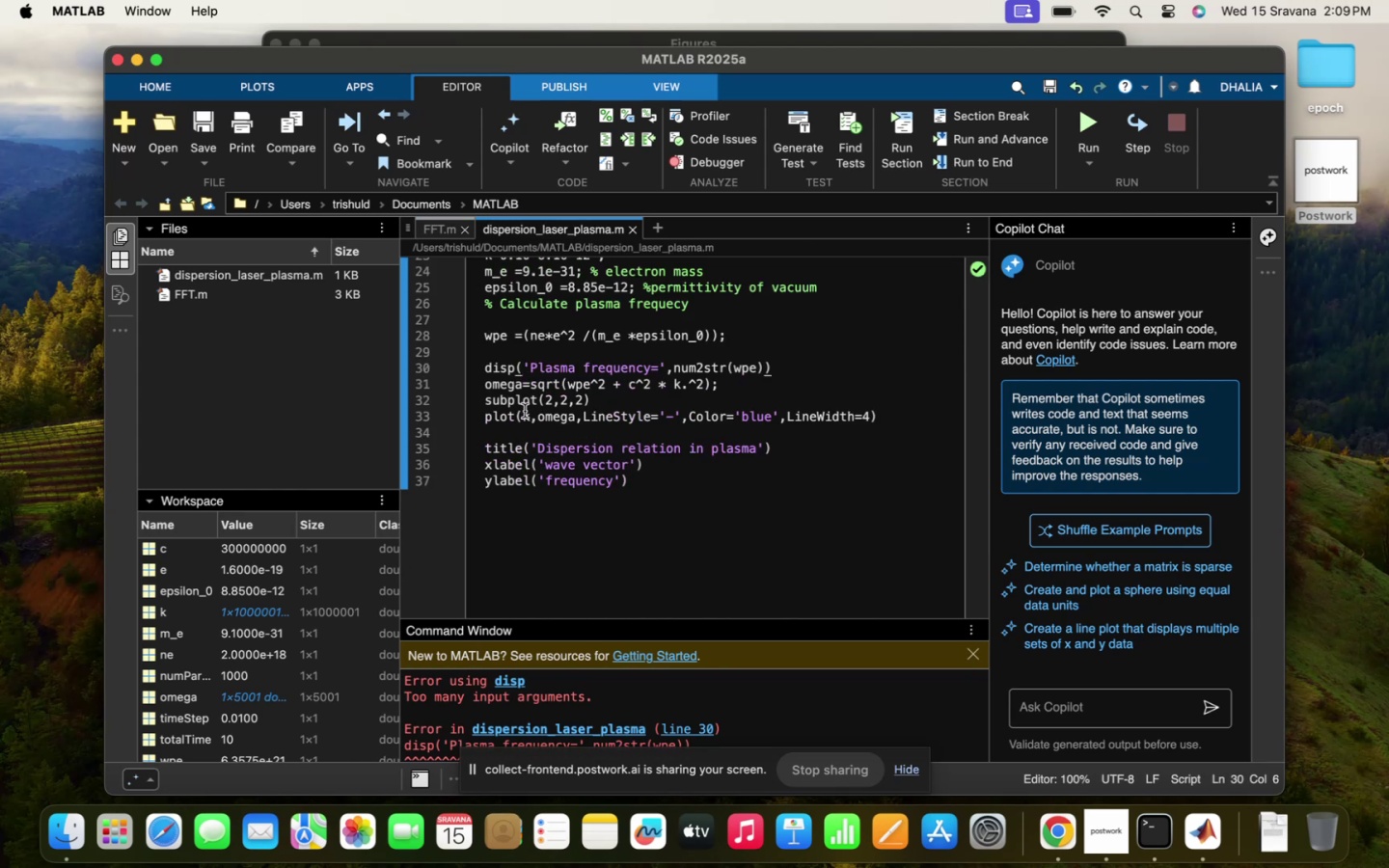 
key(BracketLeft)
 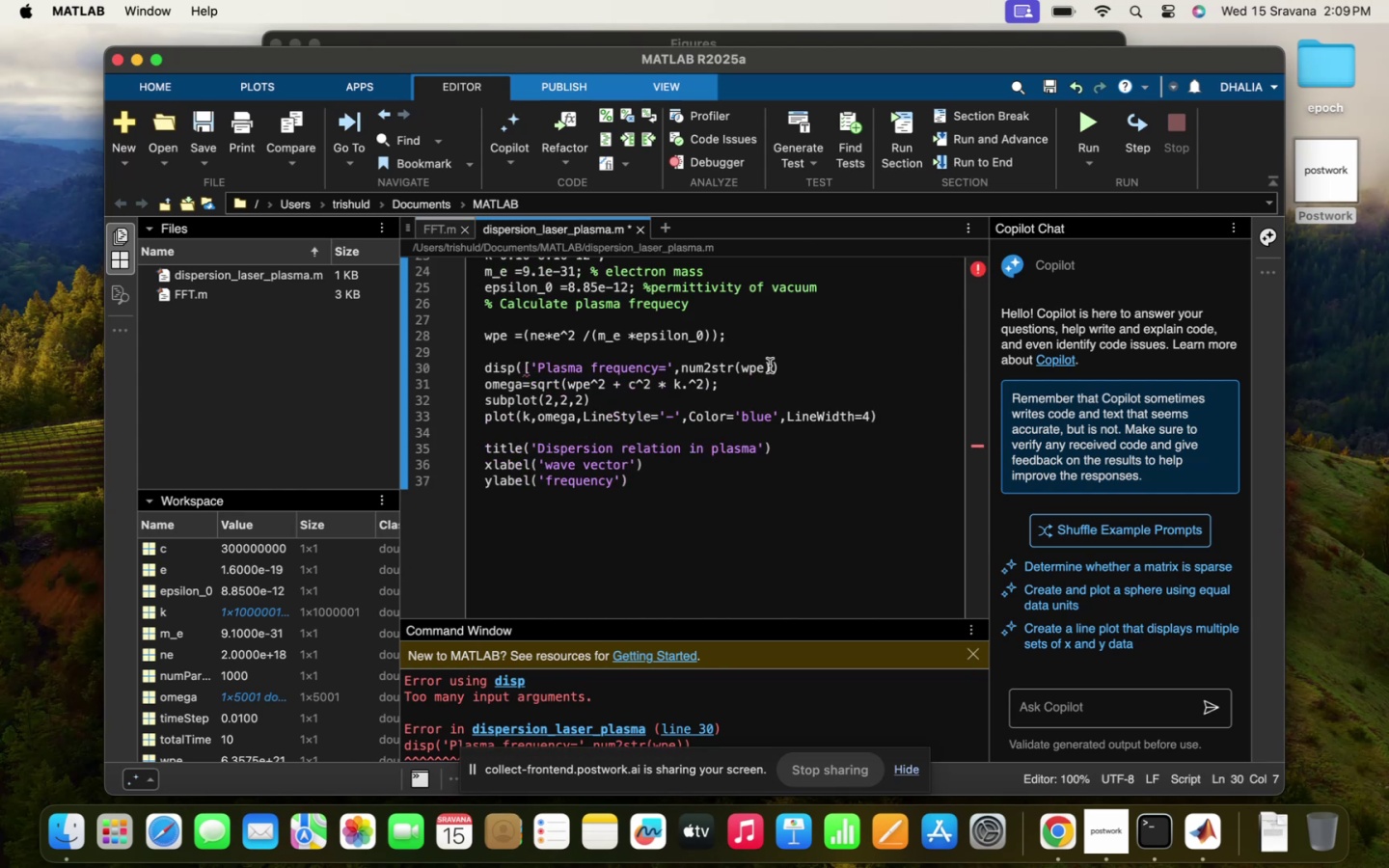 
left_click([770, 365])
 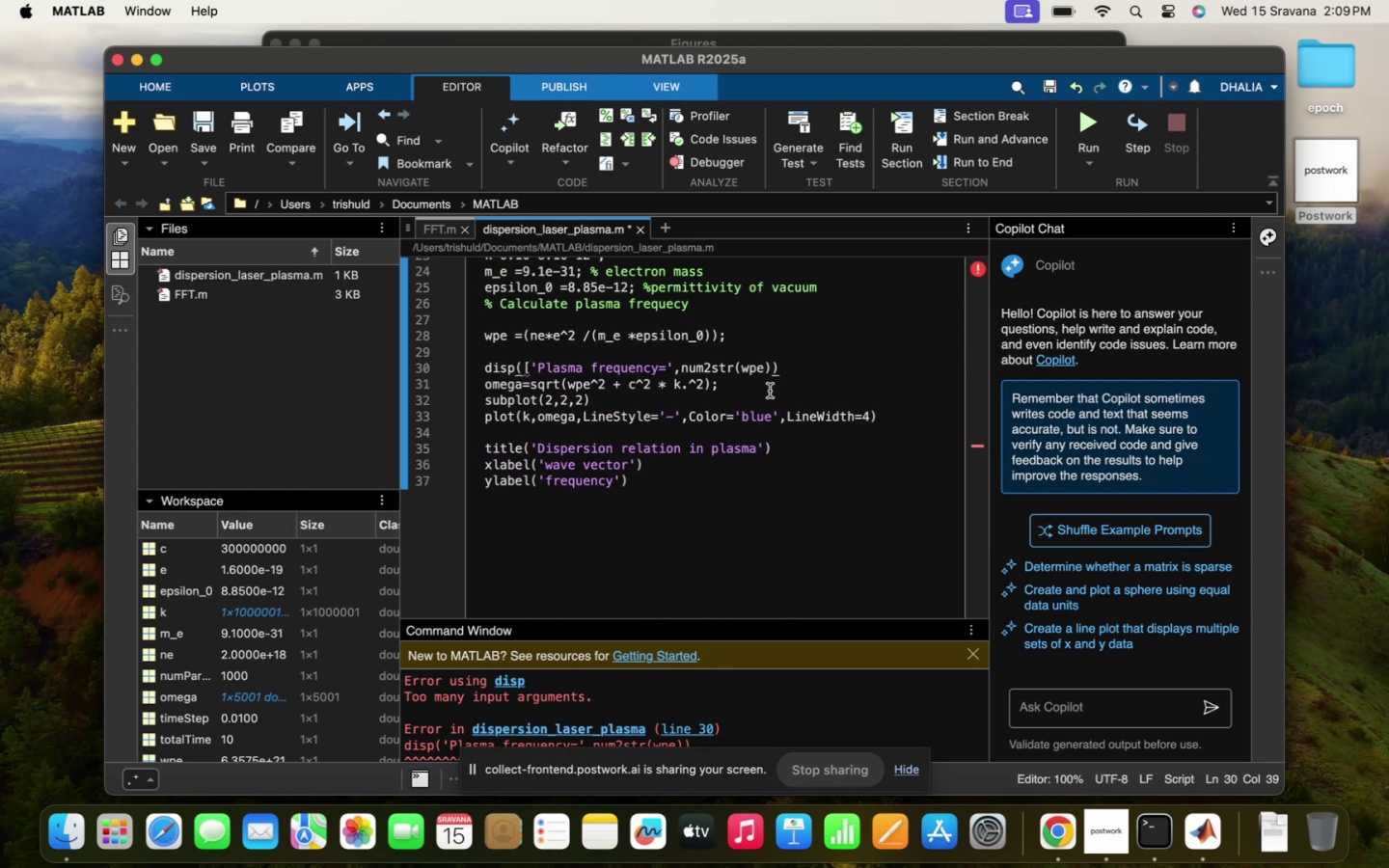 
key(BracketRight)
 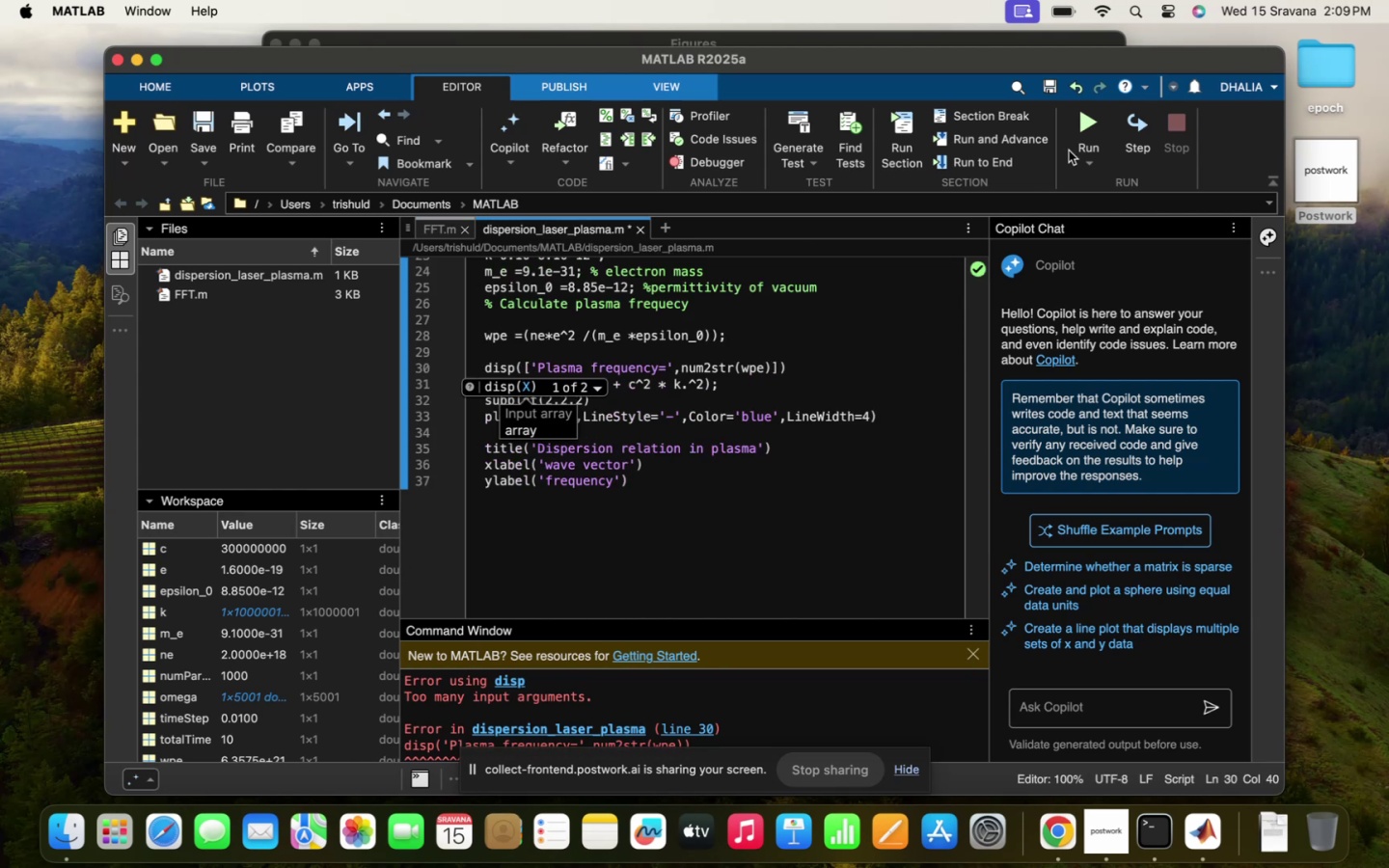 
left_click([1086, 110])
 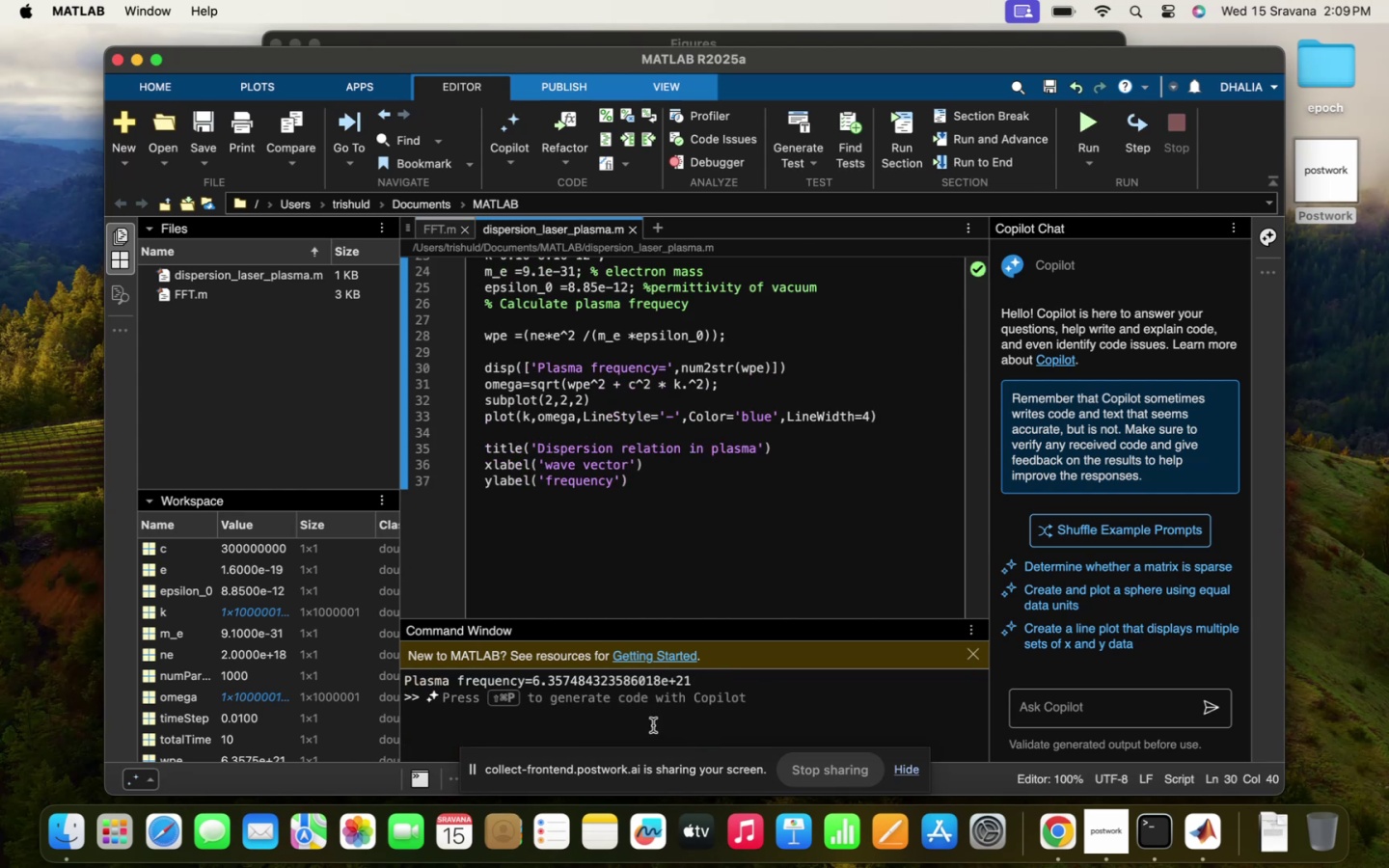 
left_click([655, 720])
 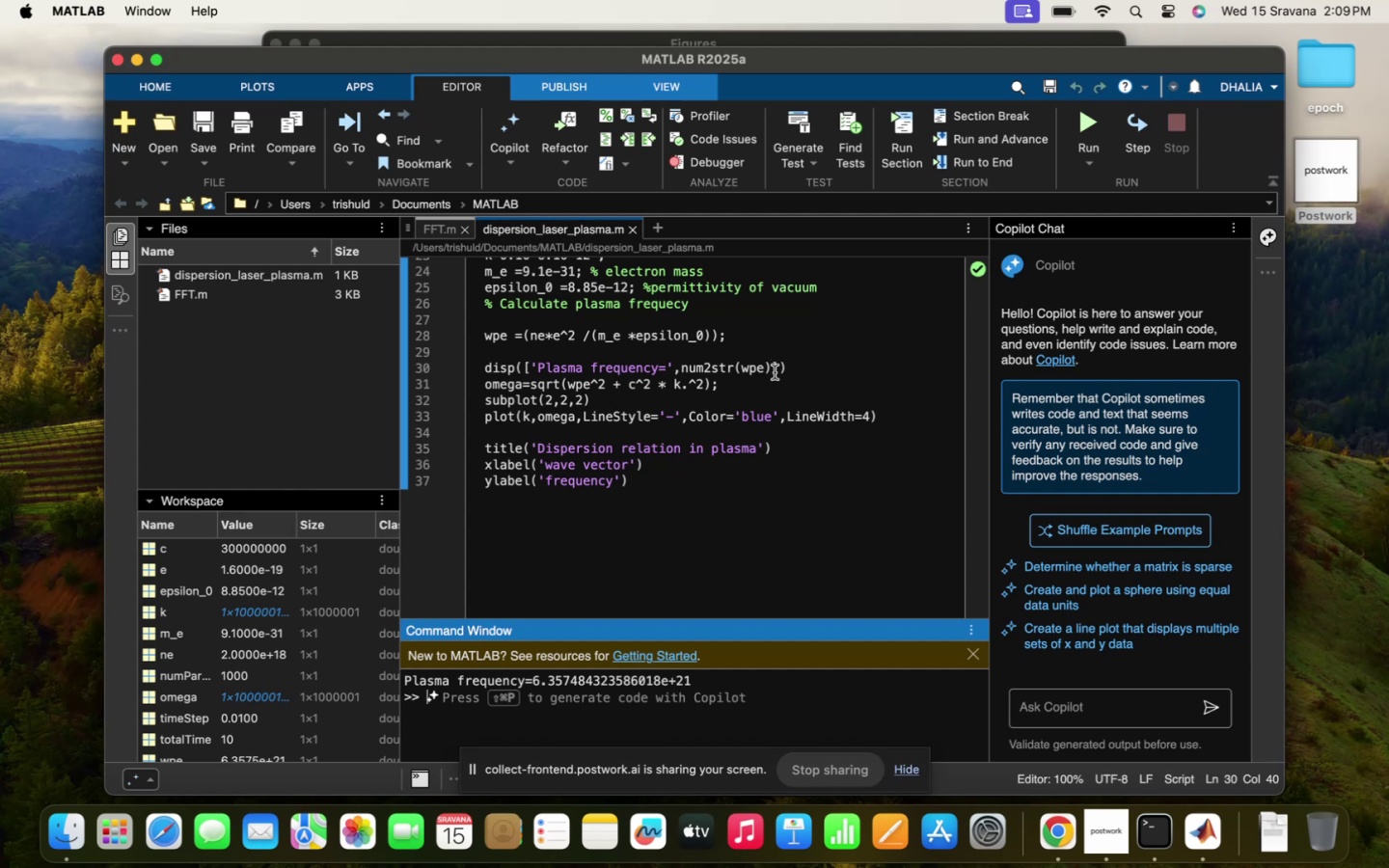 
type(+)
key(Backspace)
type(,\rad/s')
 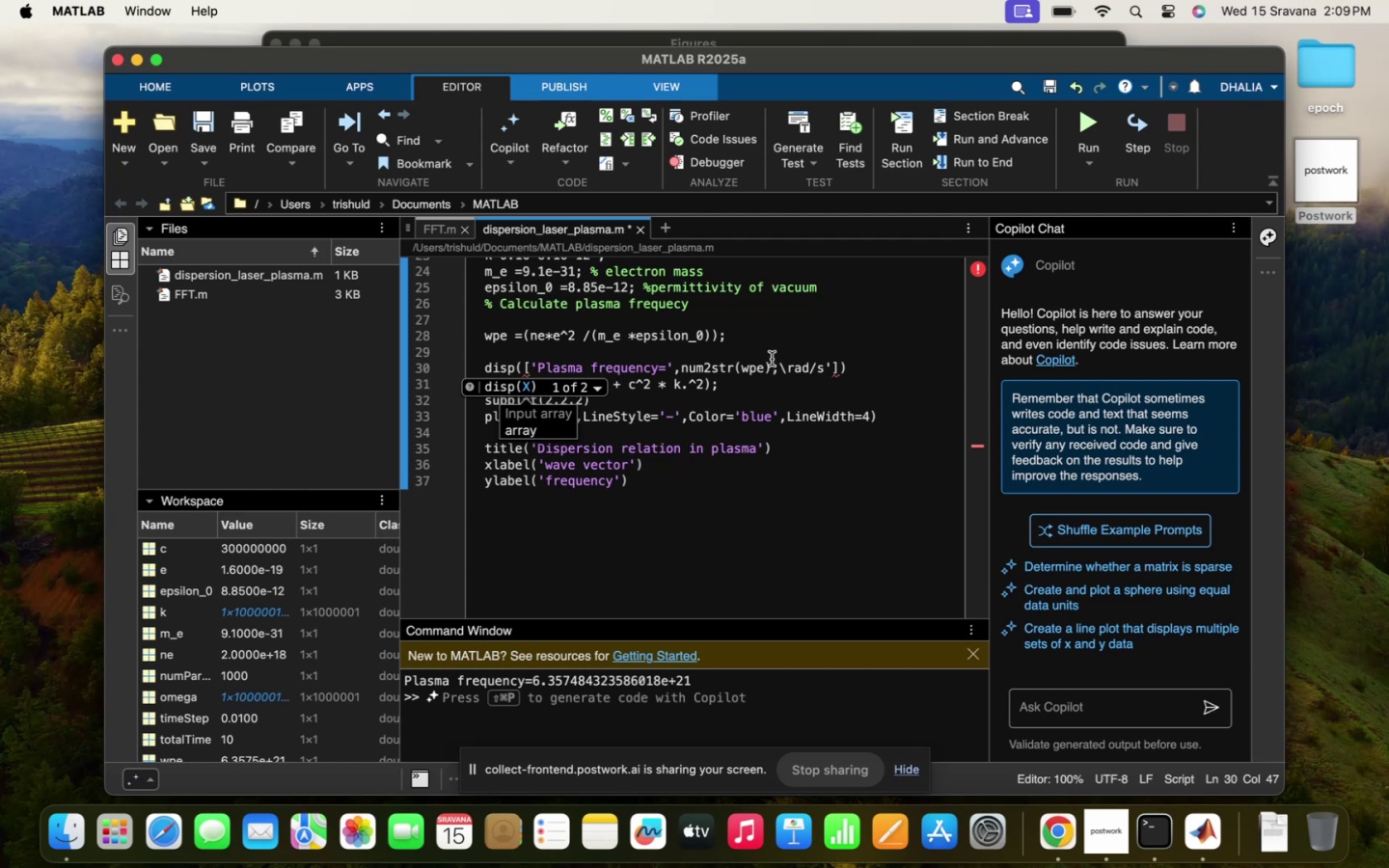 
left_click([777, 363])
 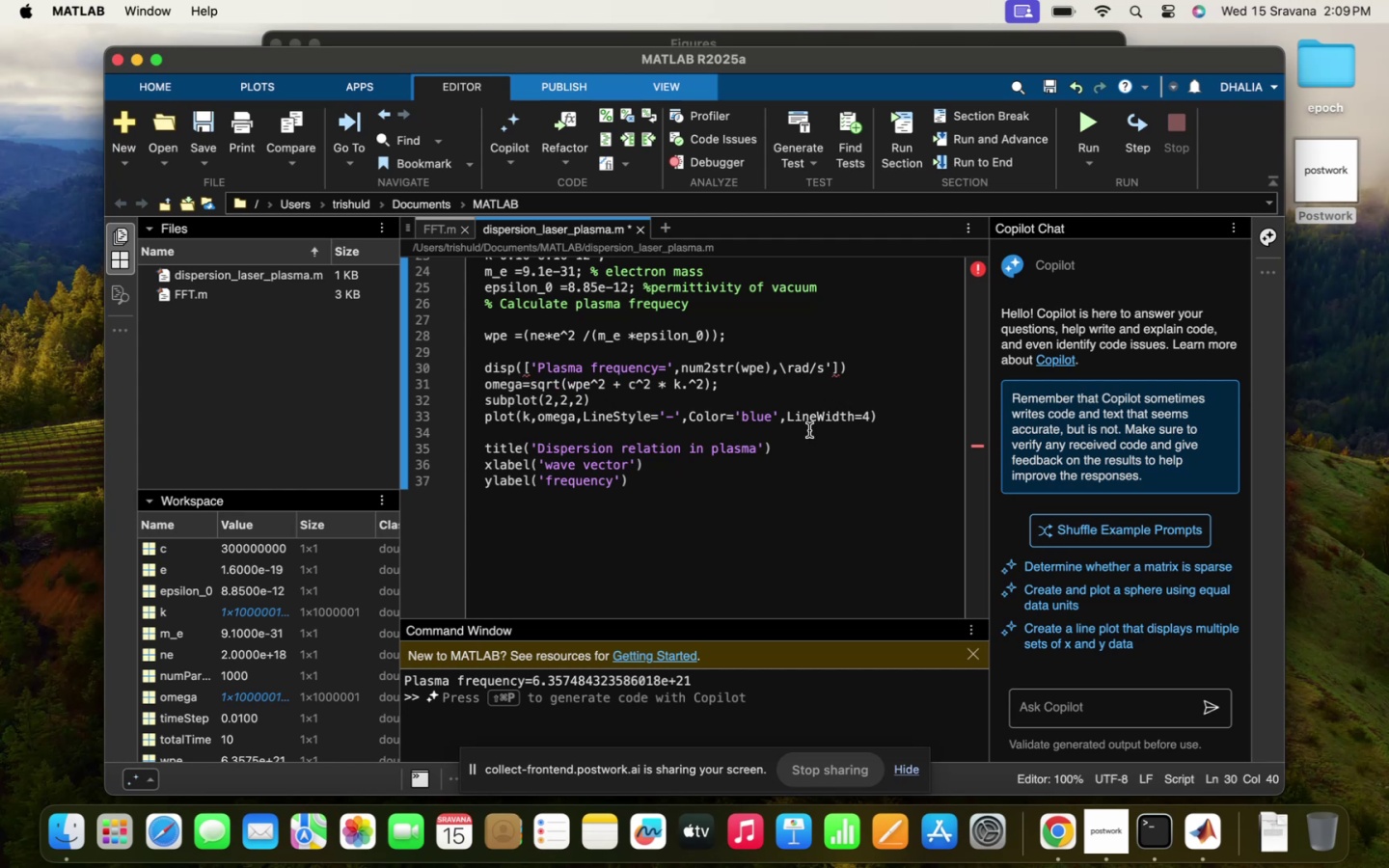 
key(Quote)
 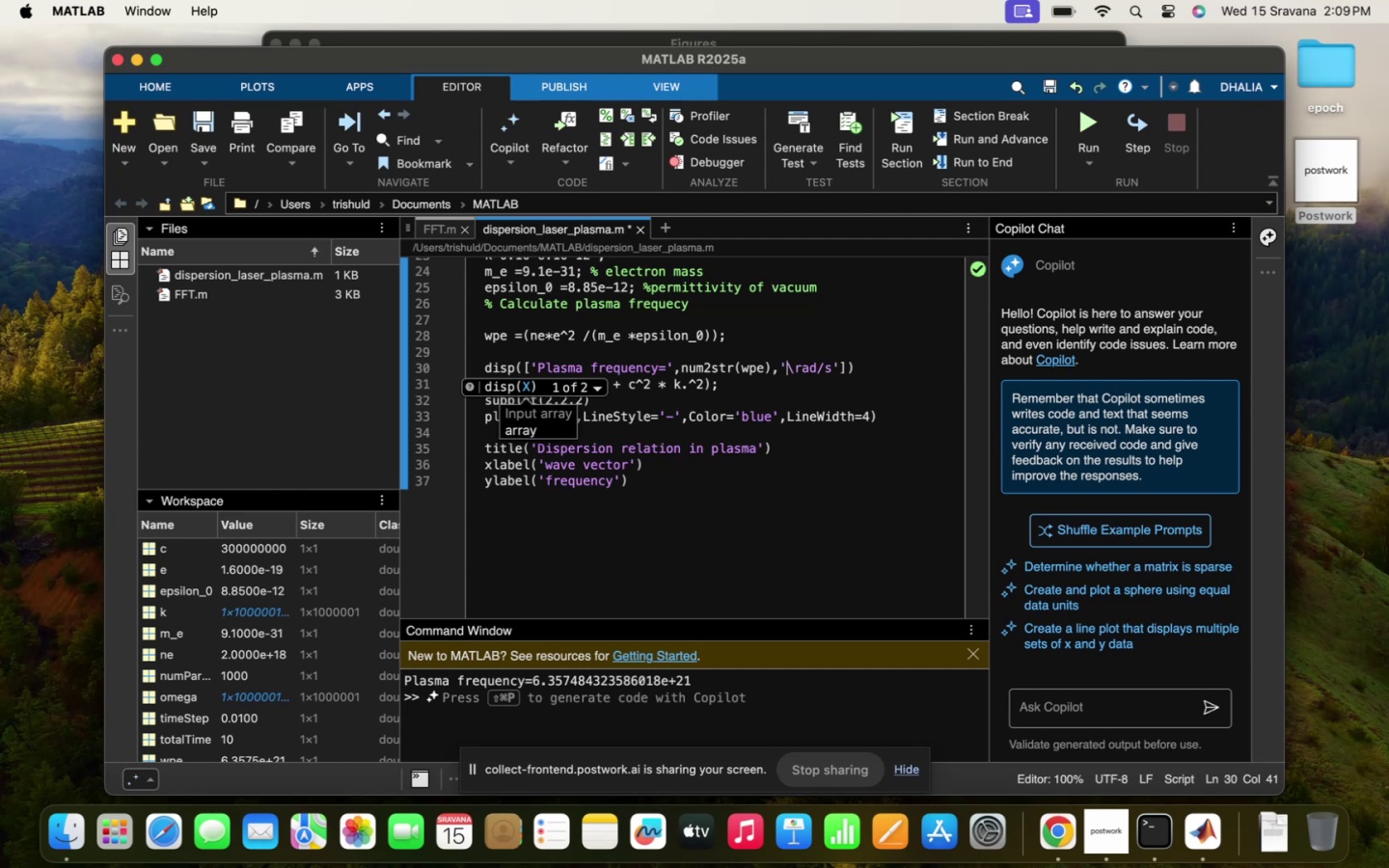 
key(ArrowRight)
 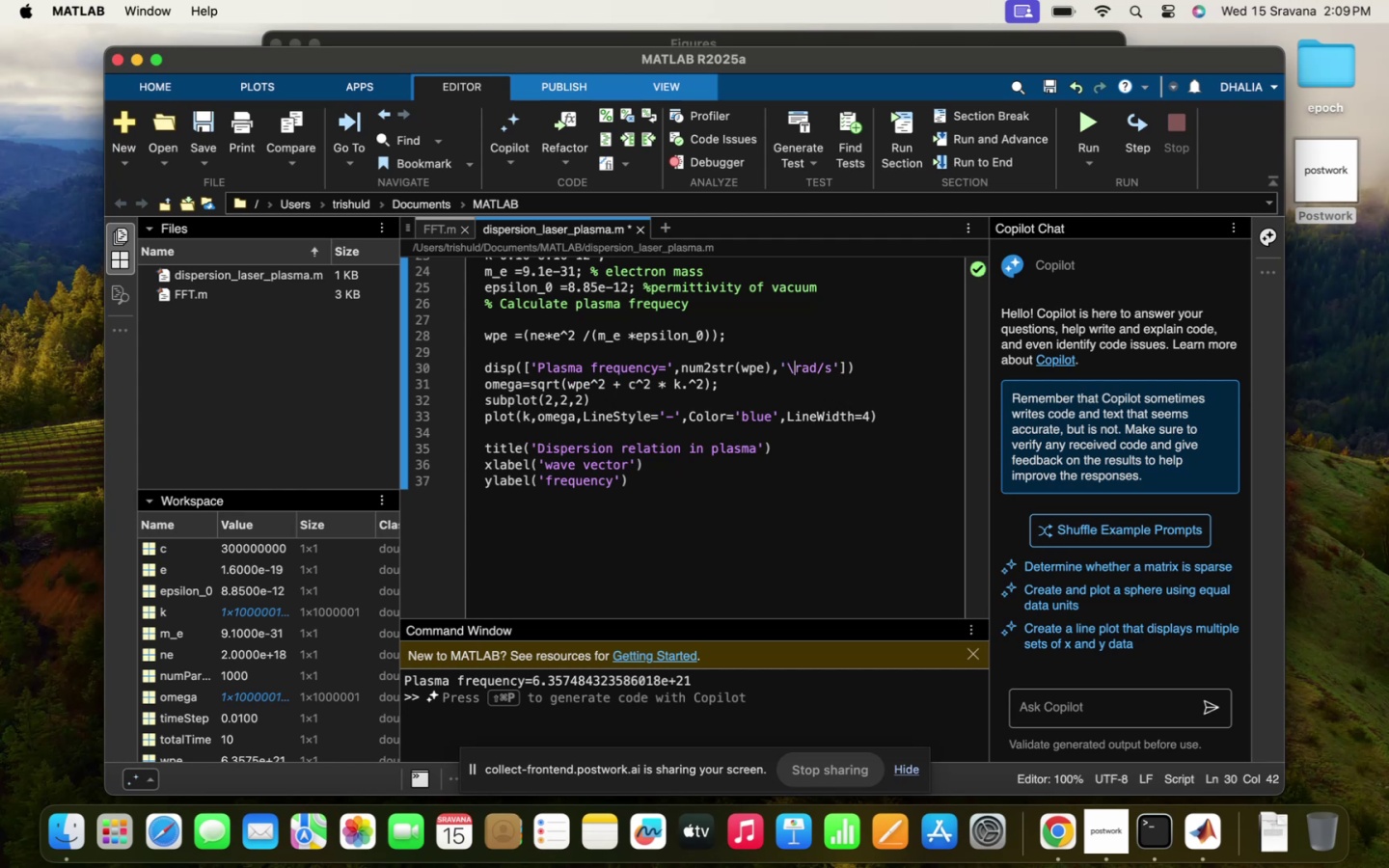 
key(Backspace)
 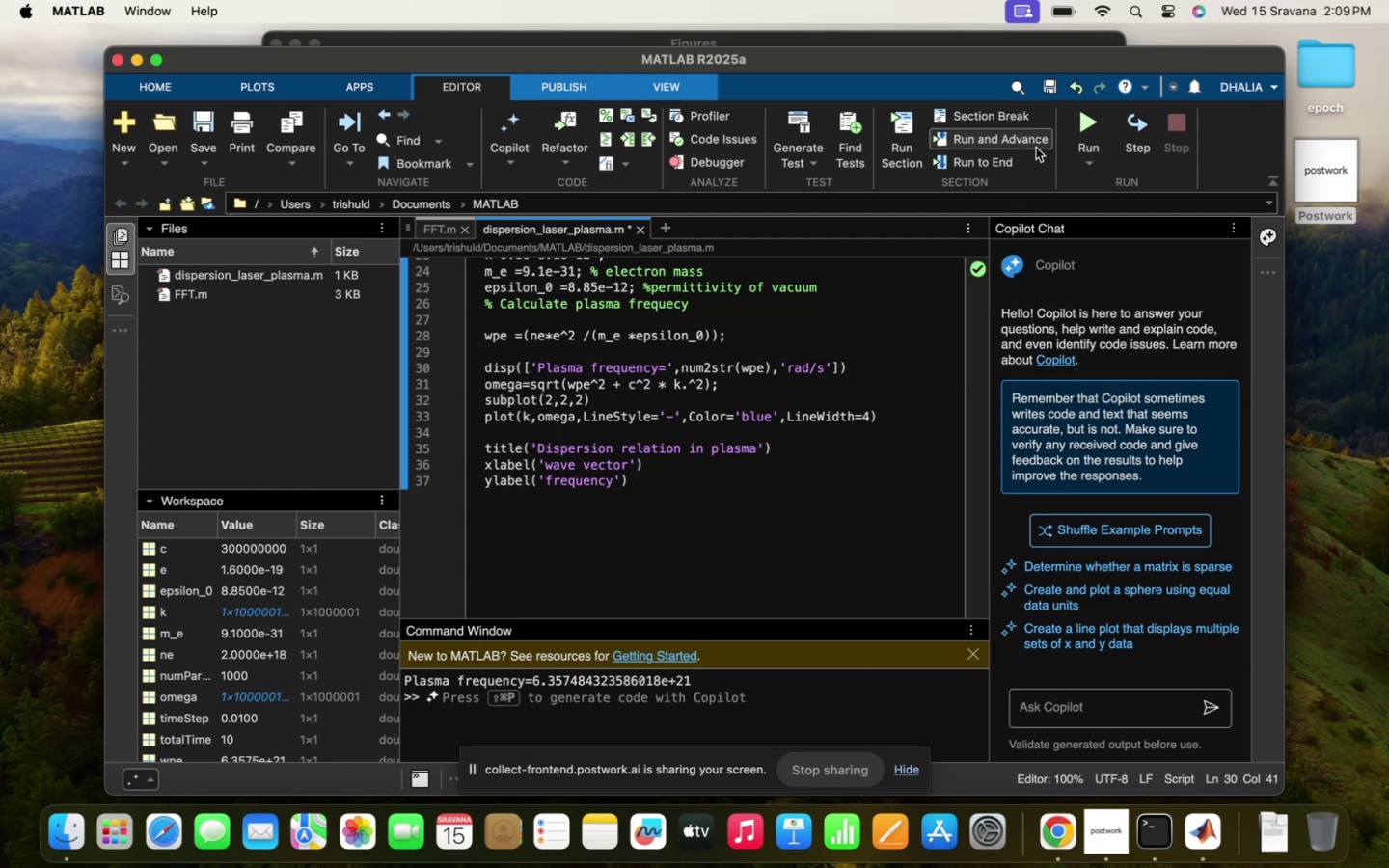 
left_click([1098, 113])
 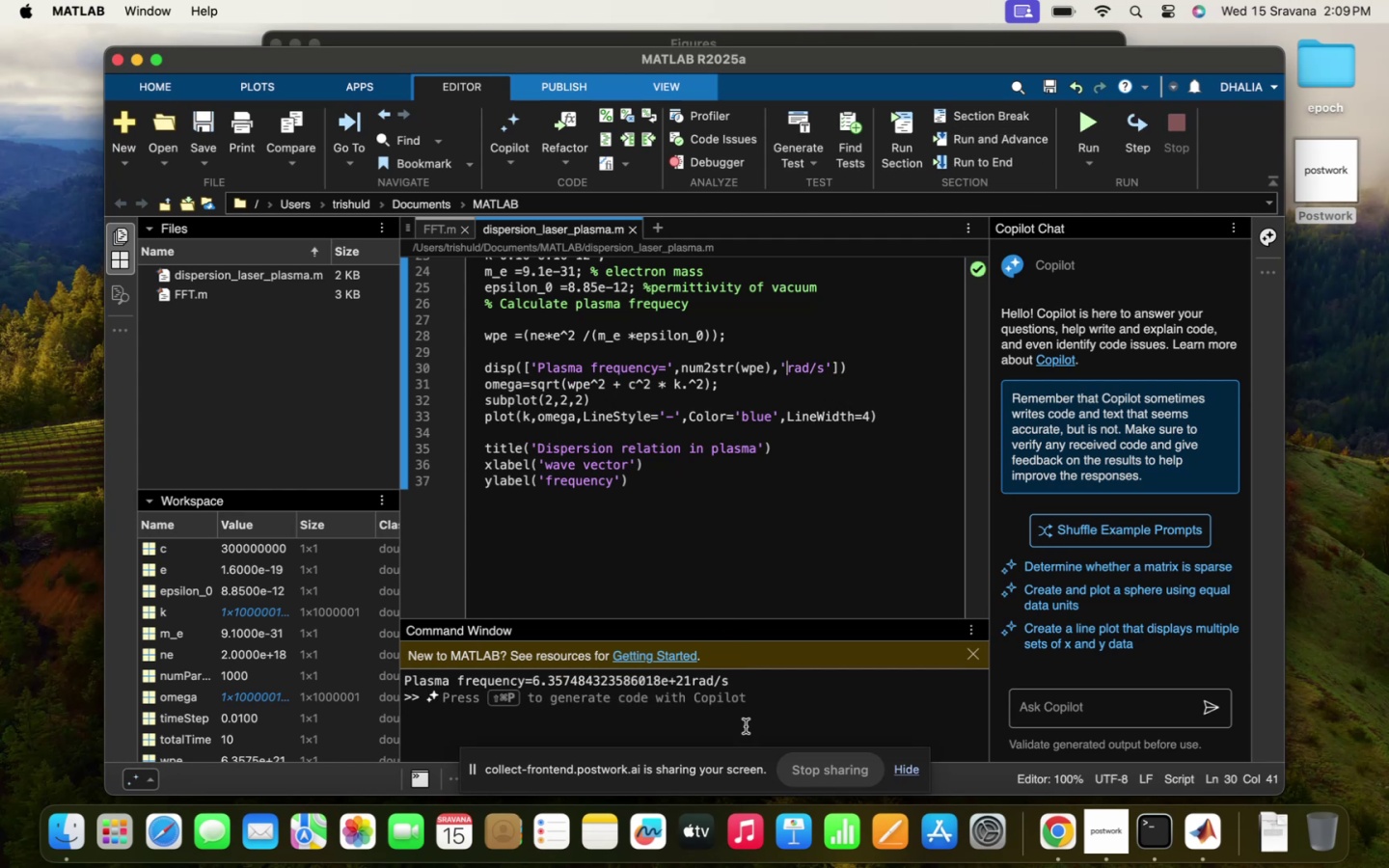 
left_click([758, 508])
 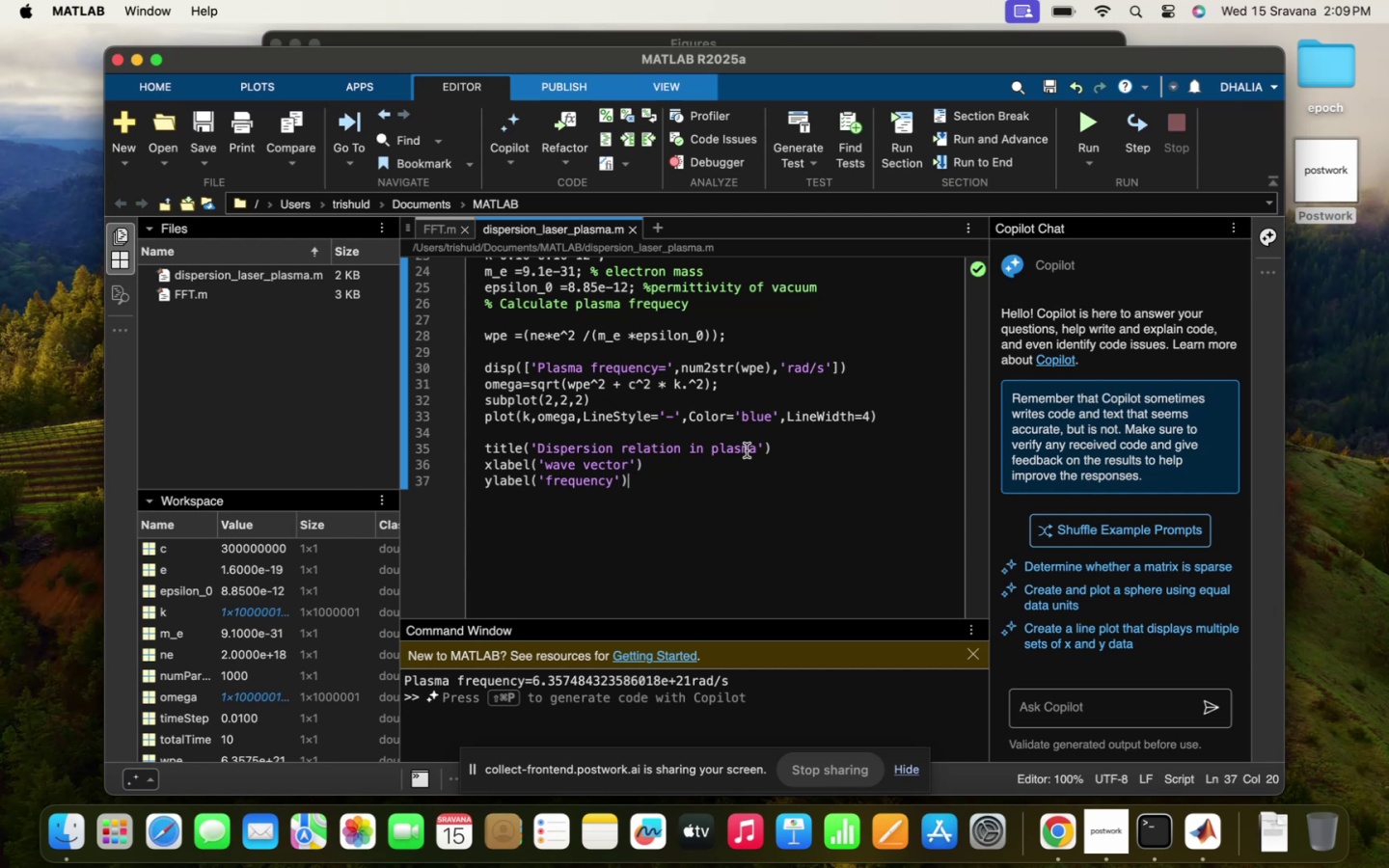 
wait(17.08)
 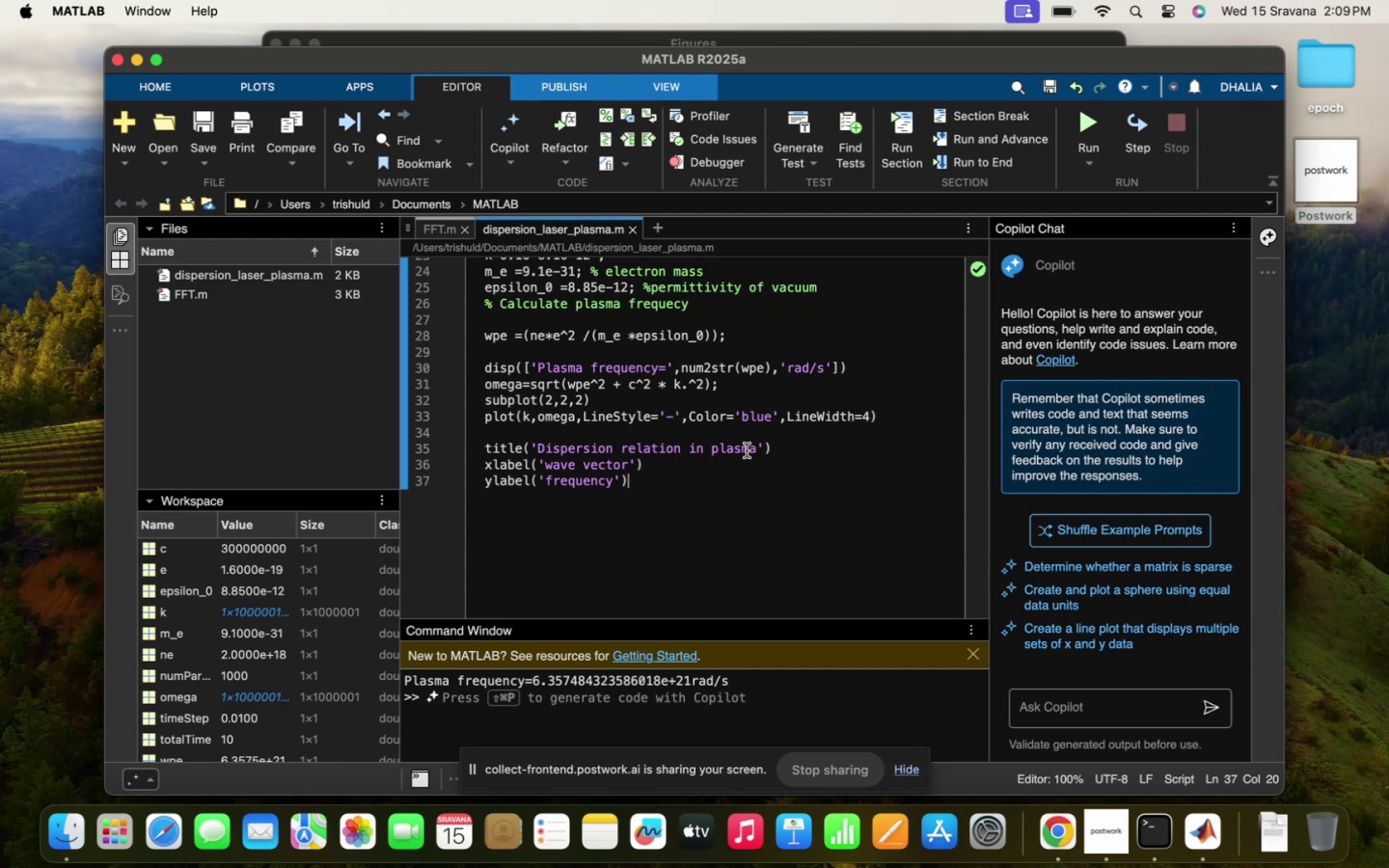 
scroll: coordinate [675, 510], scroll_direction: up, amount: 7.0
 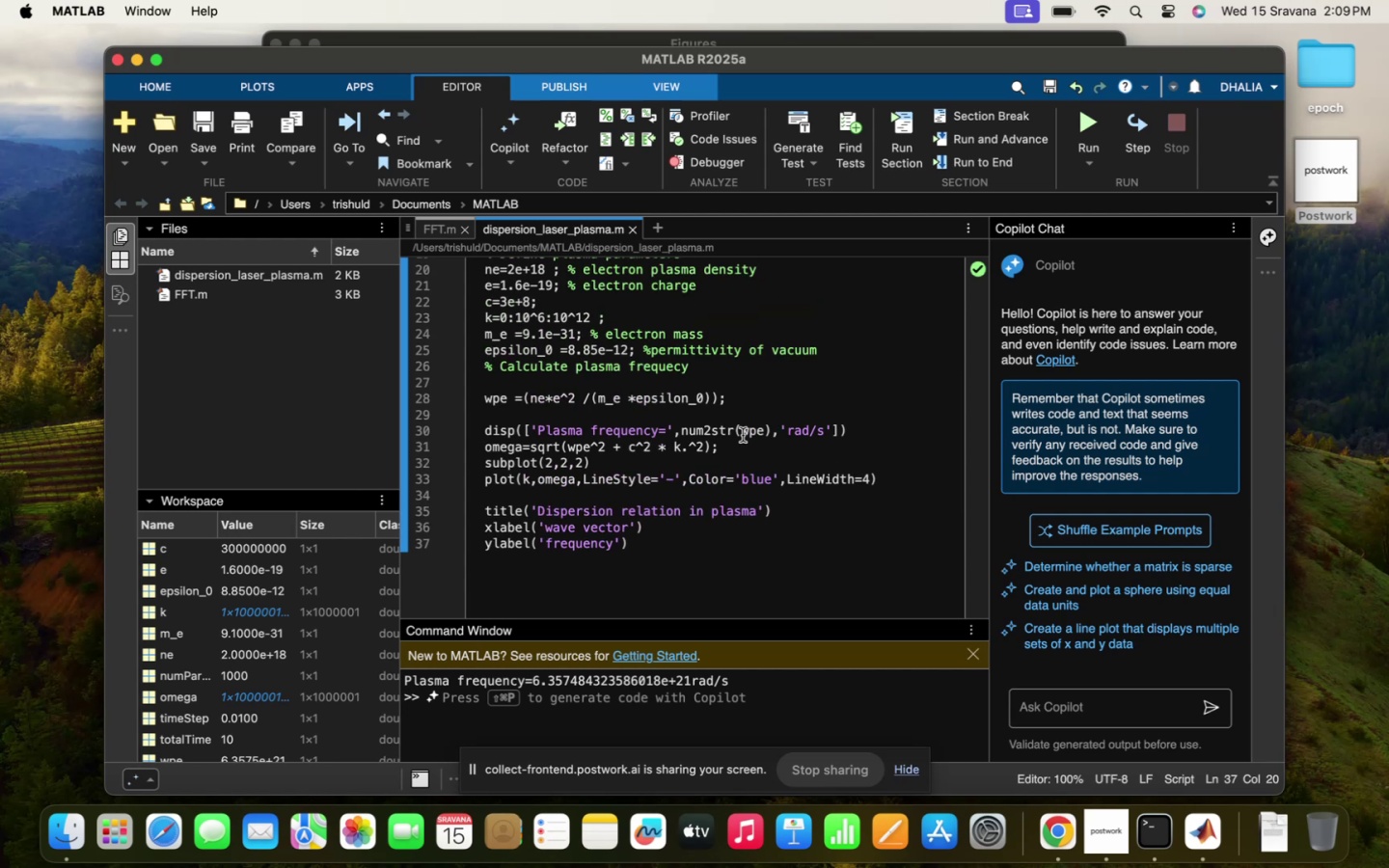 
left_click([759, 393])
 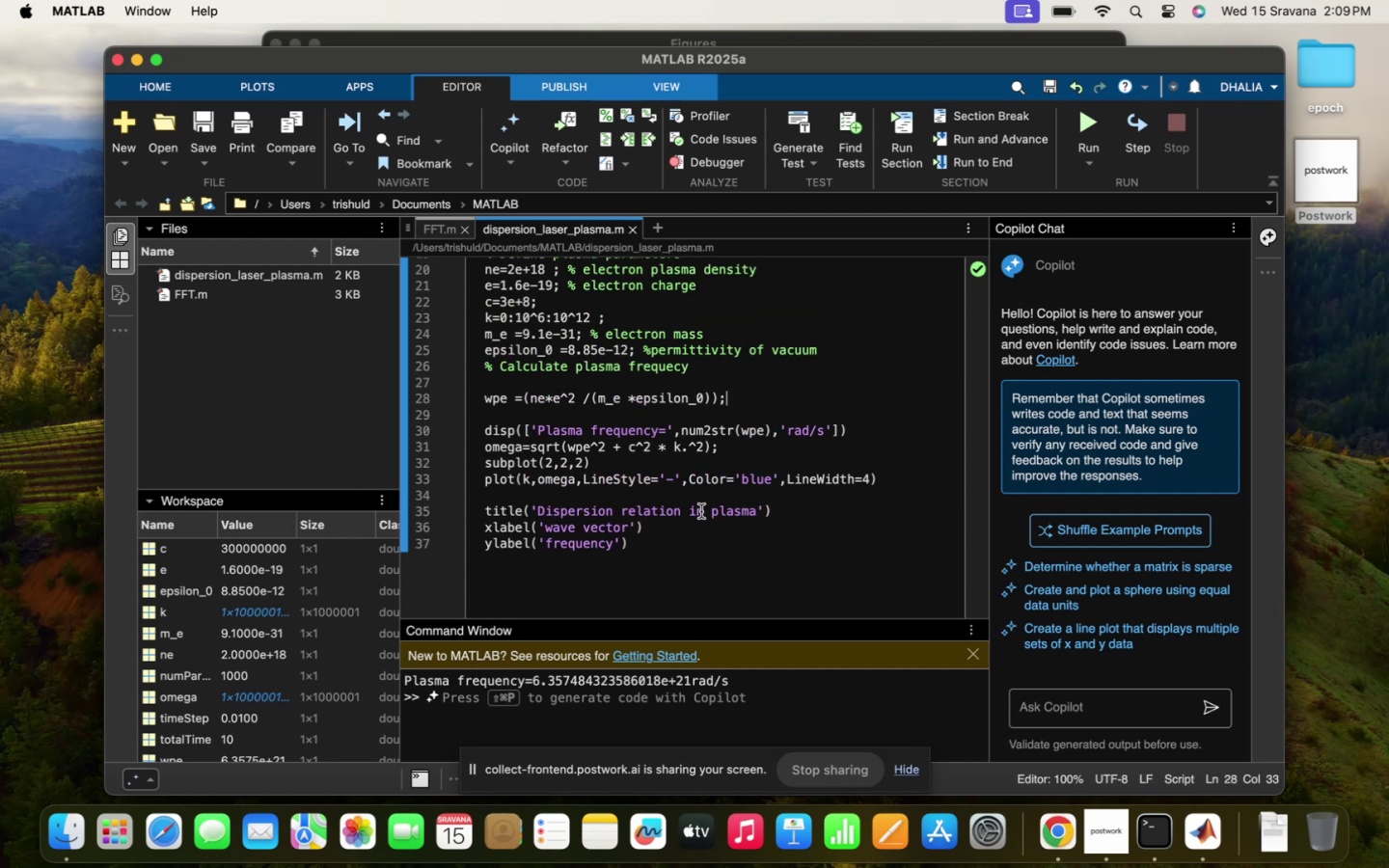 
left_click([679, 552])
 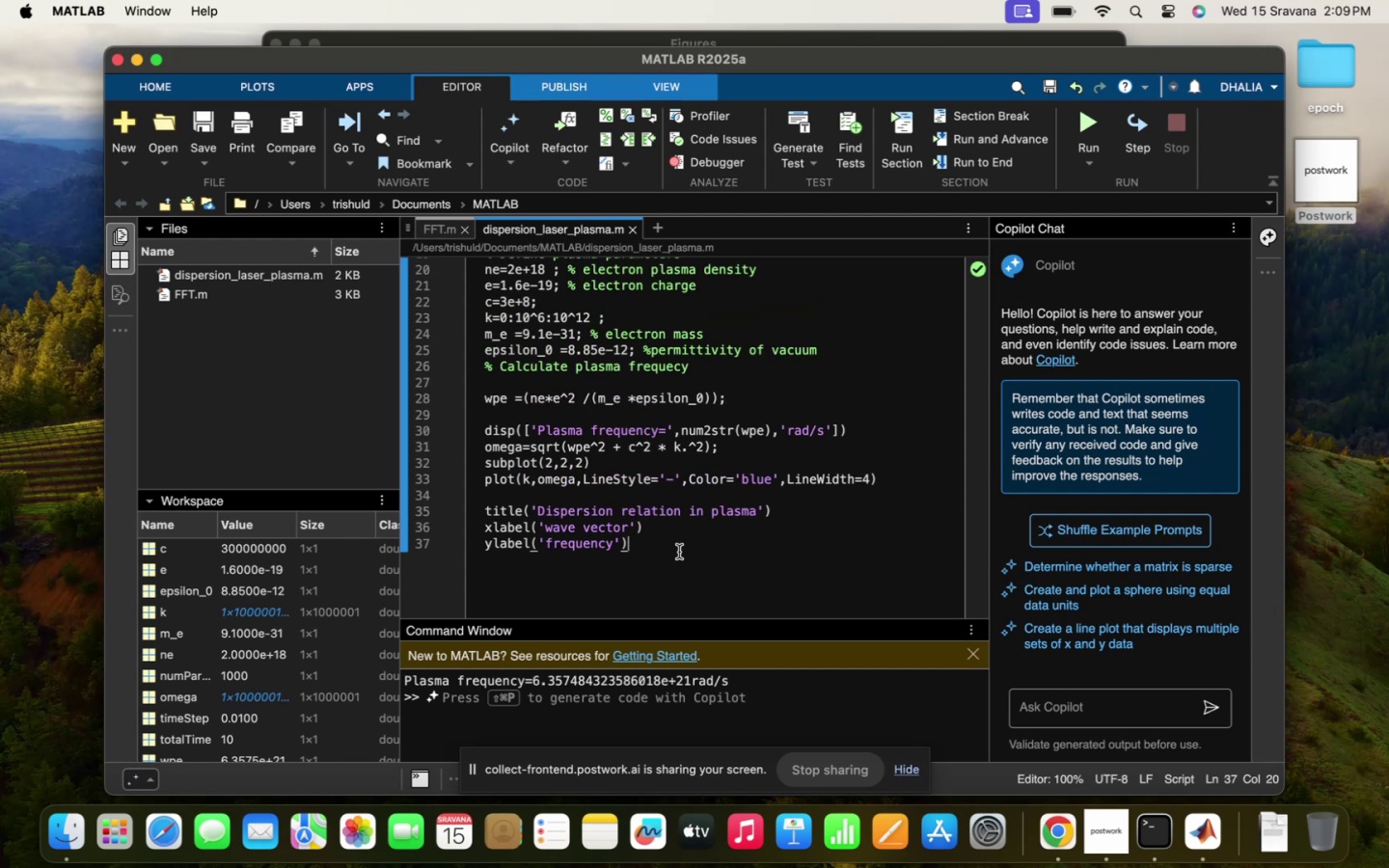 
scroll: coordinate [679, 552], scroll_direction: down, amount: 12.0
 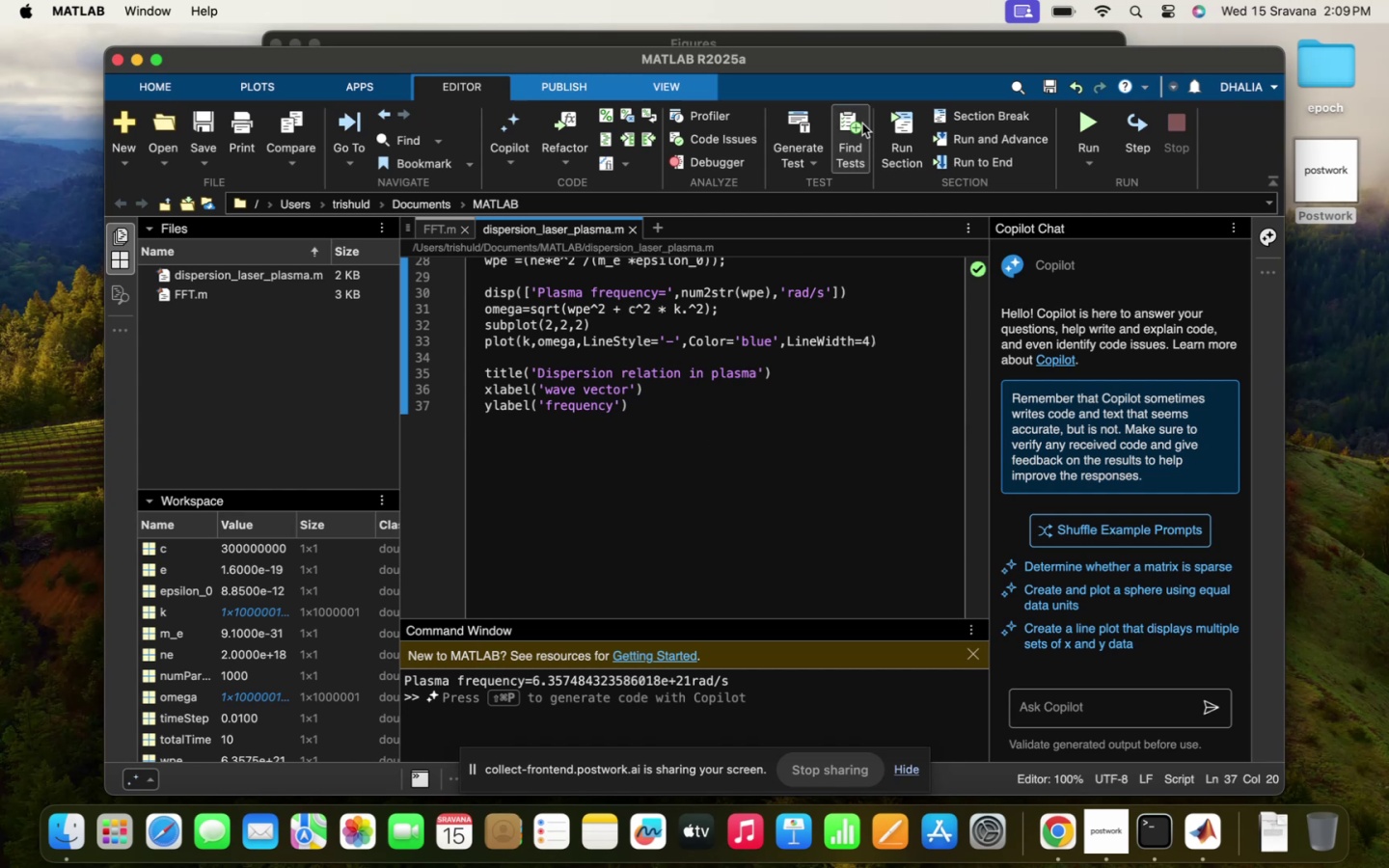 
left_click([895, 38])
 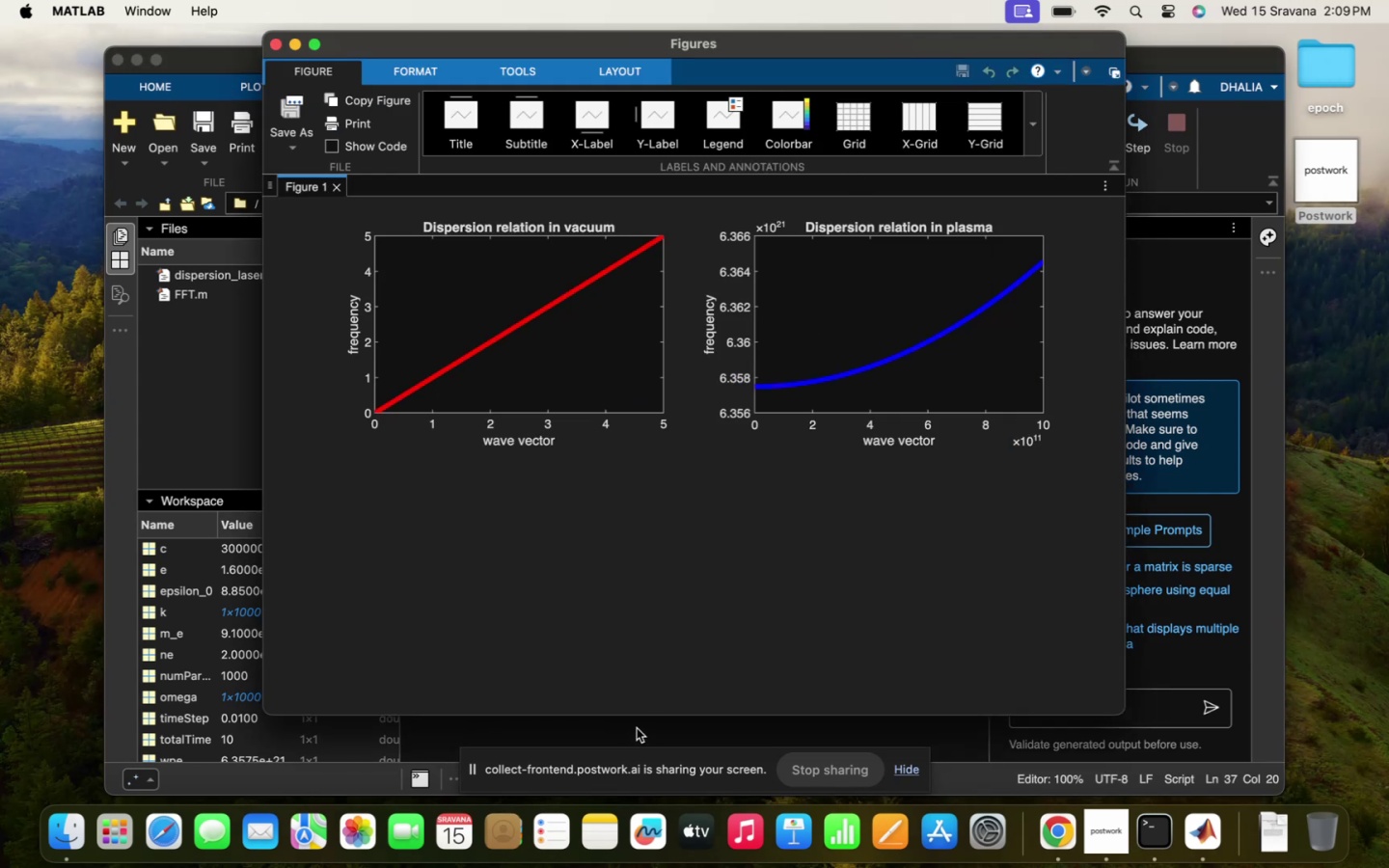 
left_click([637, 728])
 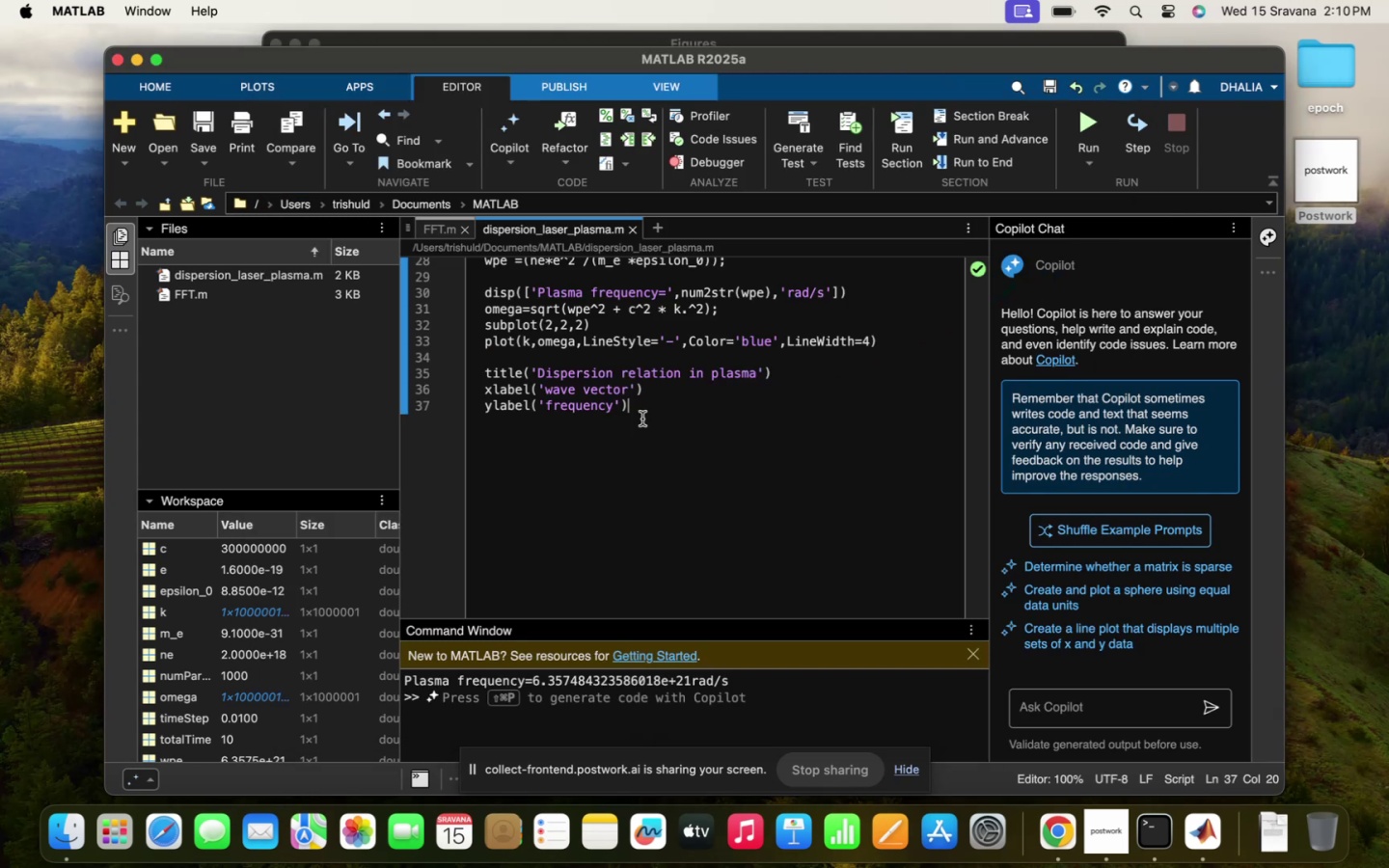 
scroll: coordinate [642, 419], scroll_direction: up, amount: 24.0
 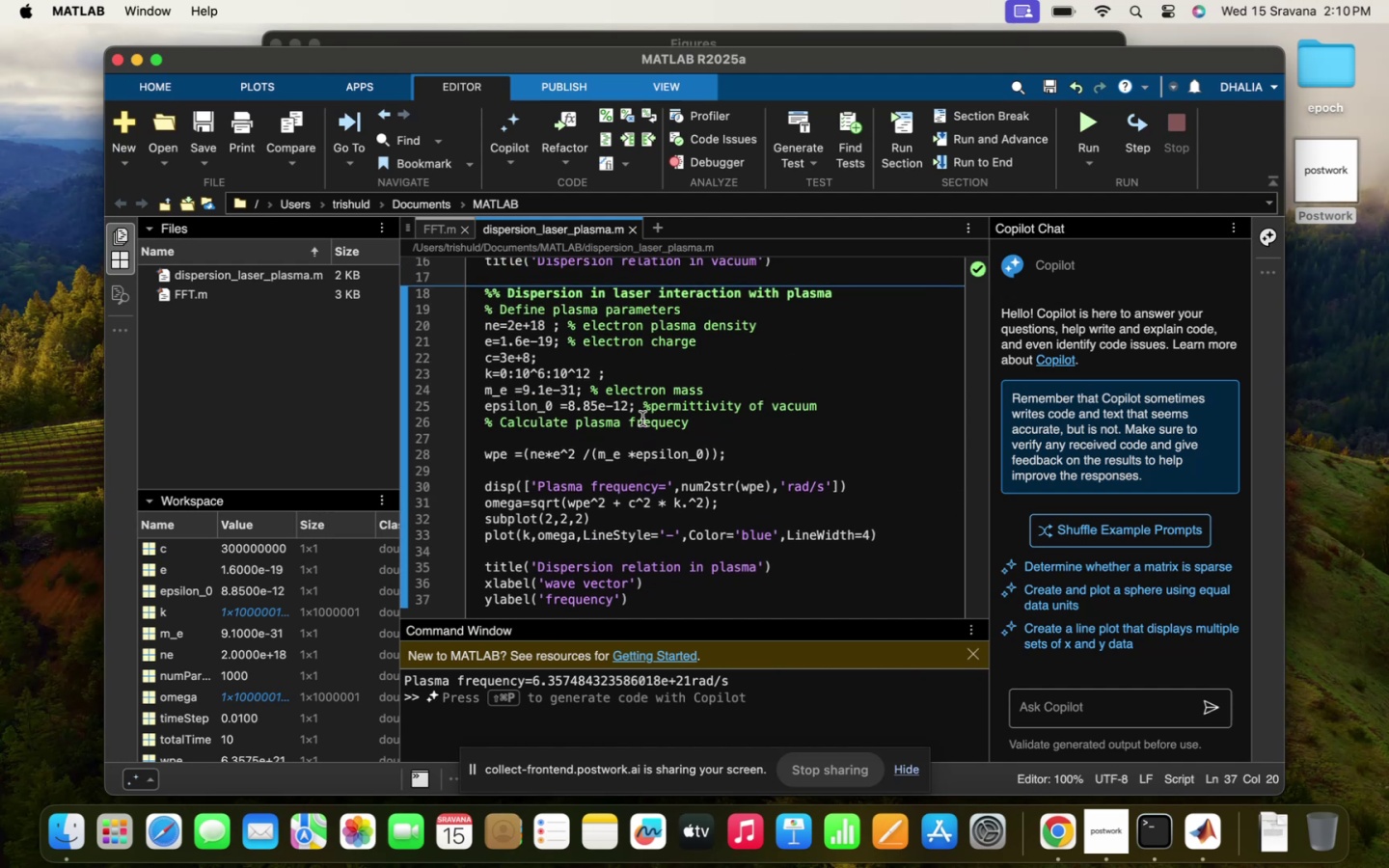 
scroll: coordinate [626, 466], scroll_direction: down, amount: 9.0
 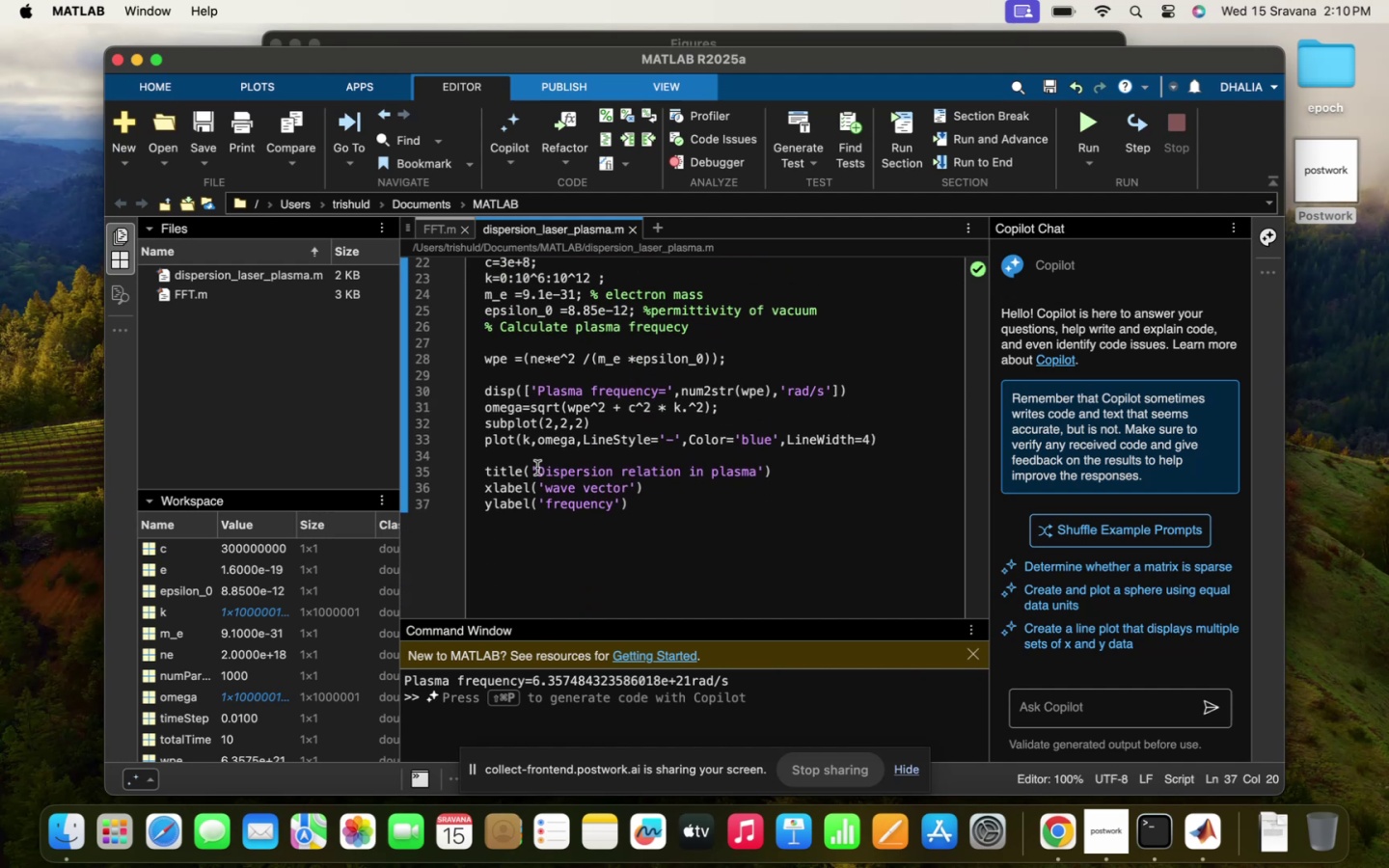 
left_click([499, 455])
 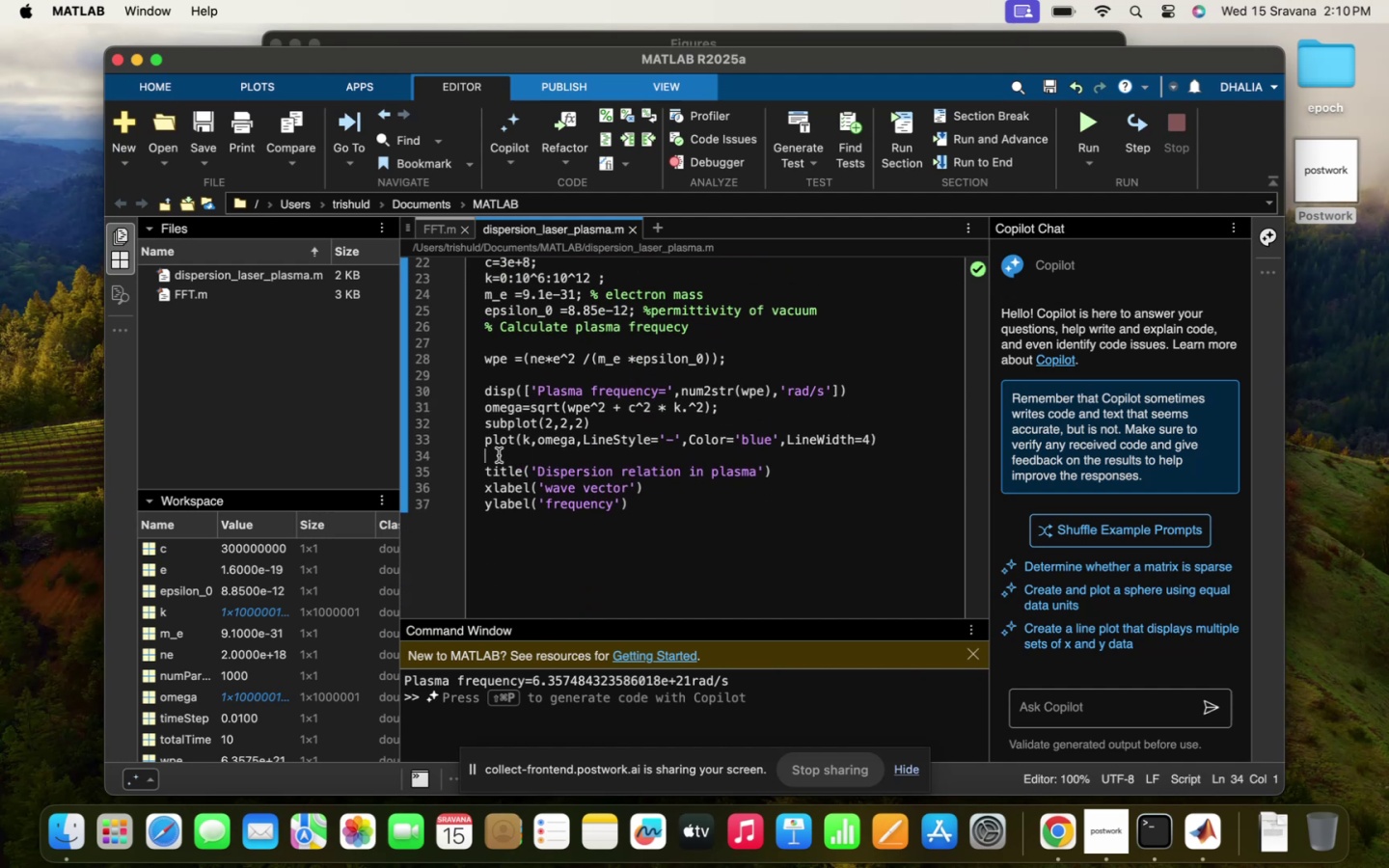 
type(axh)
key(Backspace)
key(Backspace)
key(Backspace)
type(hline(w)
key(Backspace)
type(k=)
 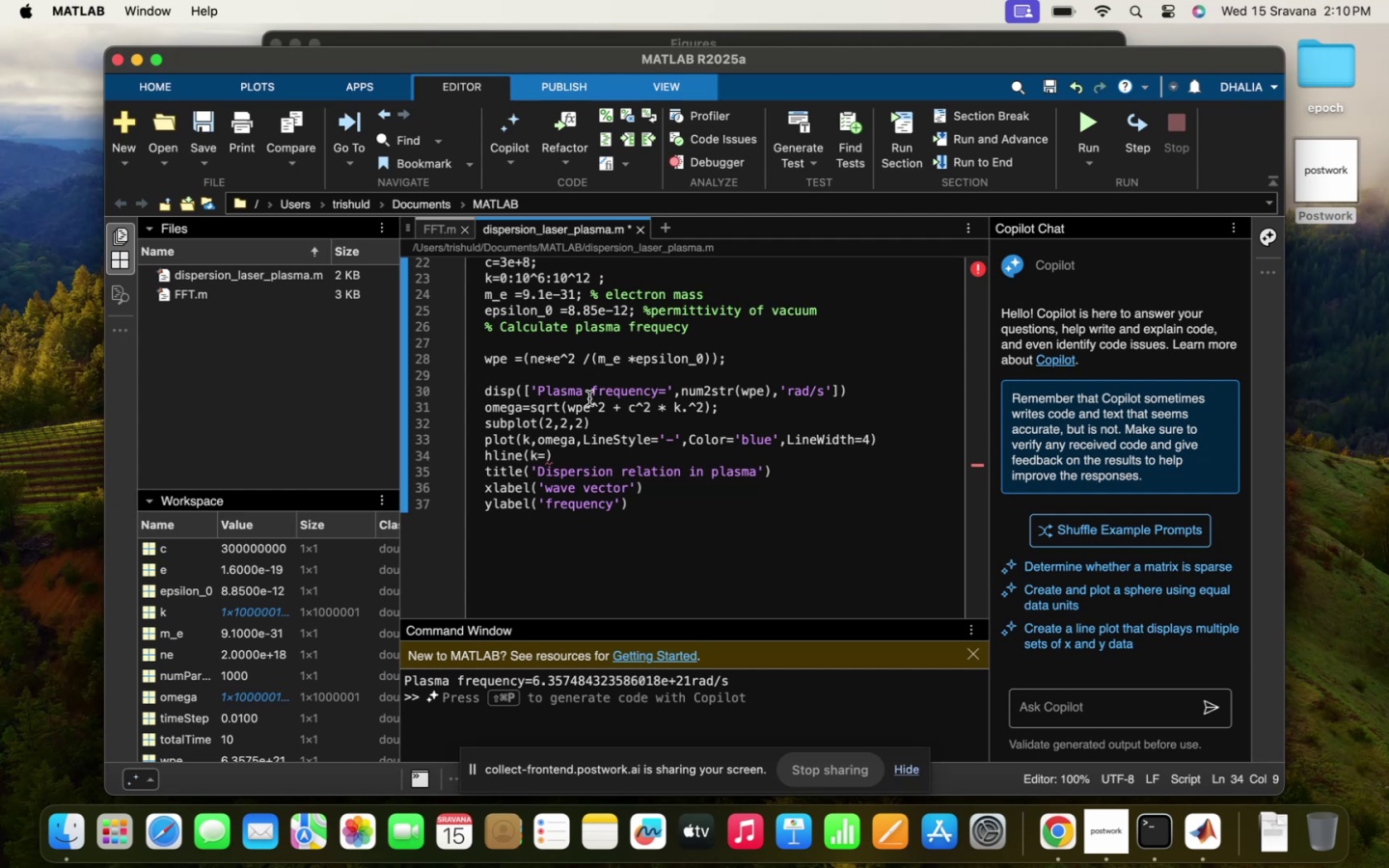 
wait(6.06)
 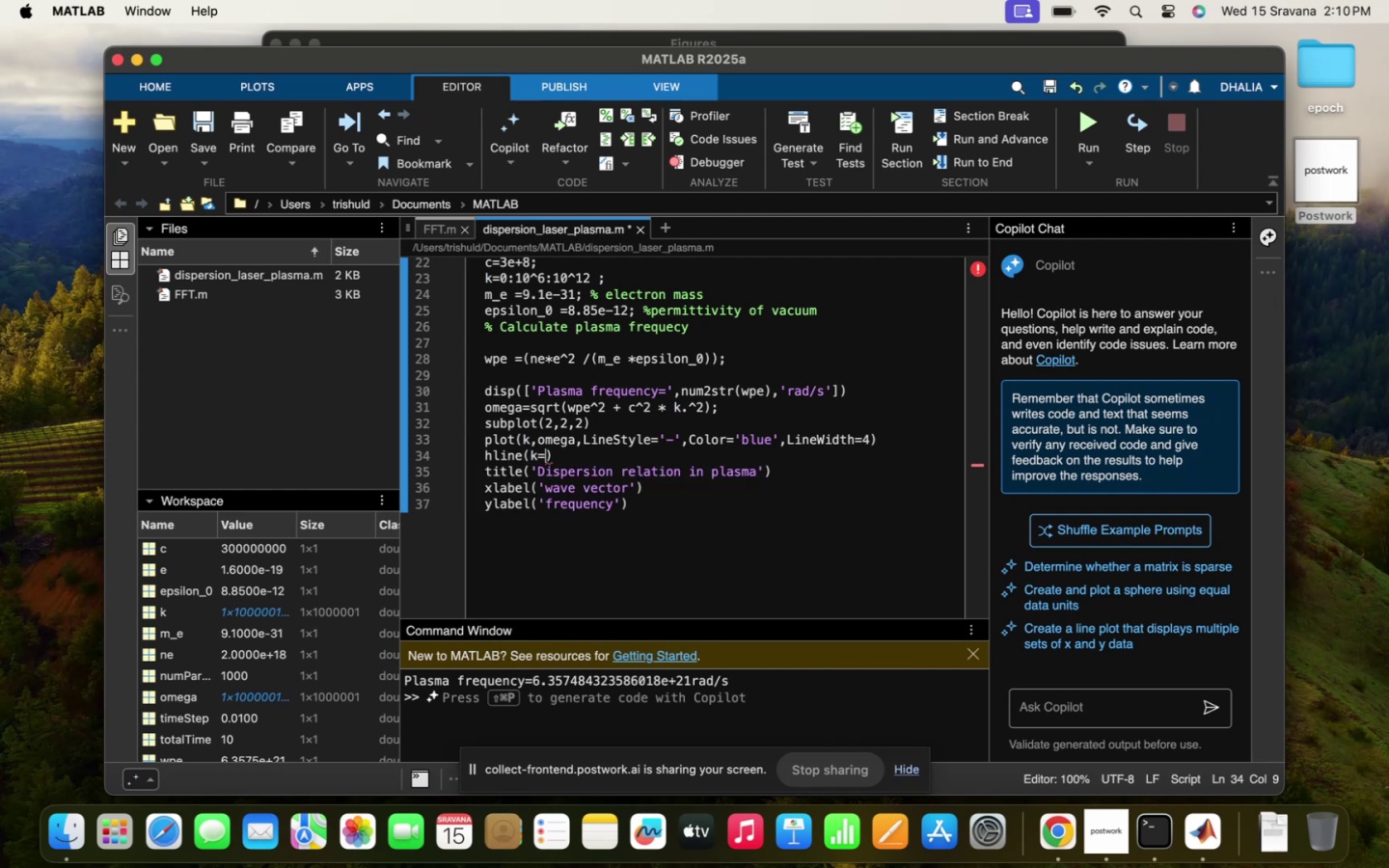 
key(Backspace)
key(Backspace)
type(omega)
key(Backspace)
key(Backspace)
key(Backspace)
key(Backspace)
key(Backspace)
type(y=wpw)
key(Backspace)
type(e)
 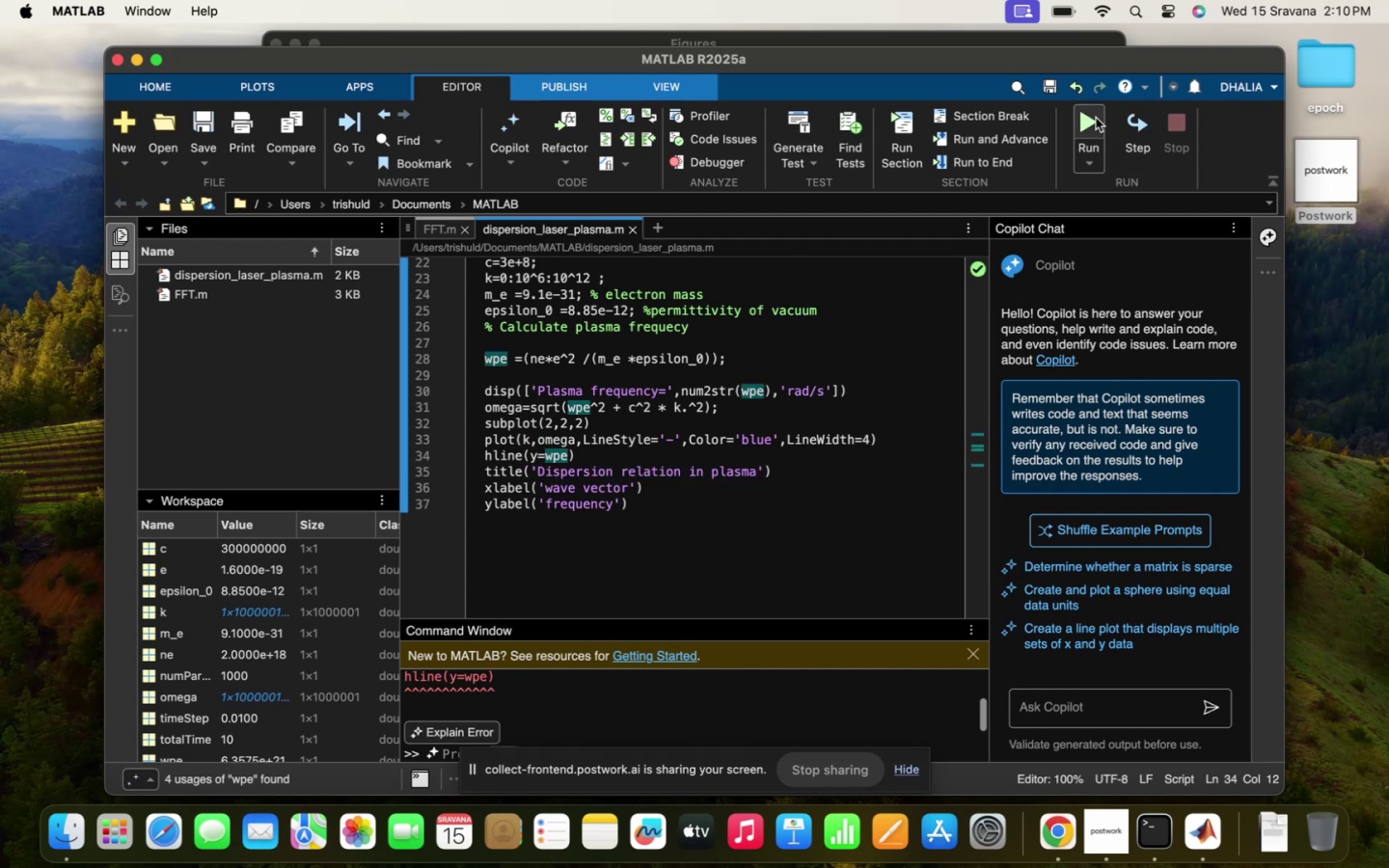 
left_click([519, 703])
 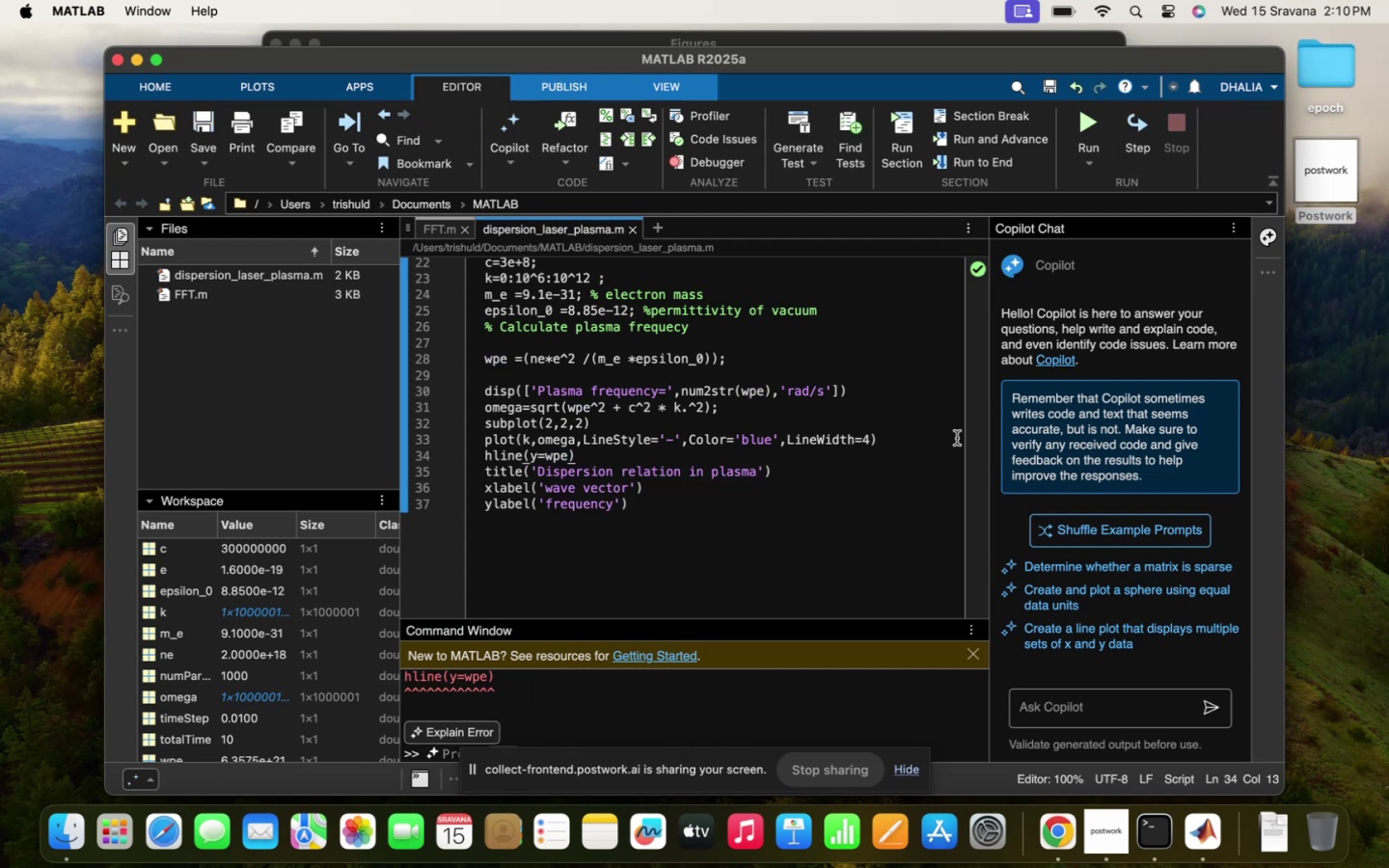 
key(Enter)
 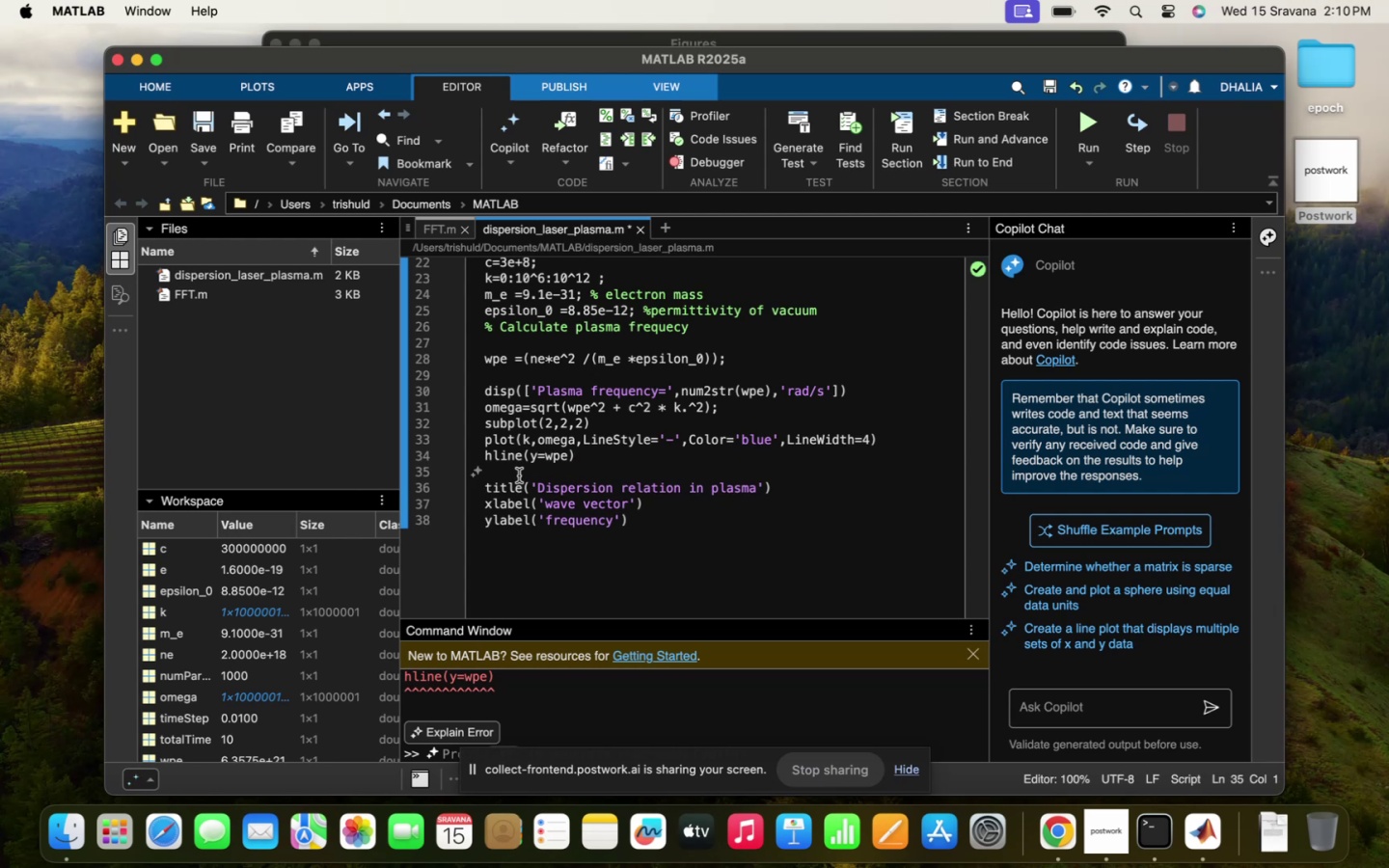 
left_click([508, 475])
 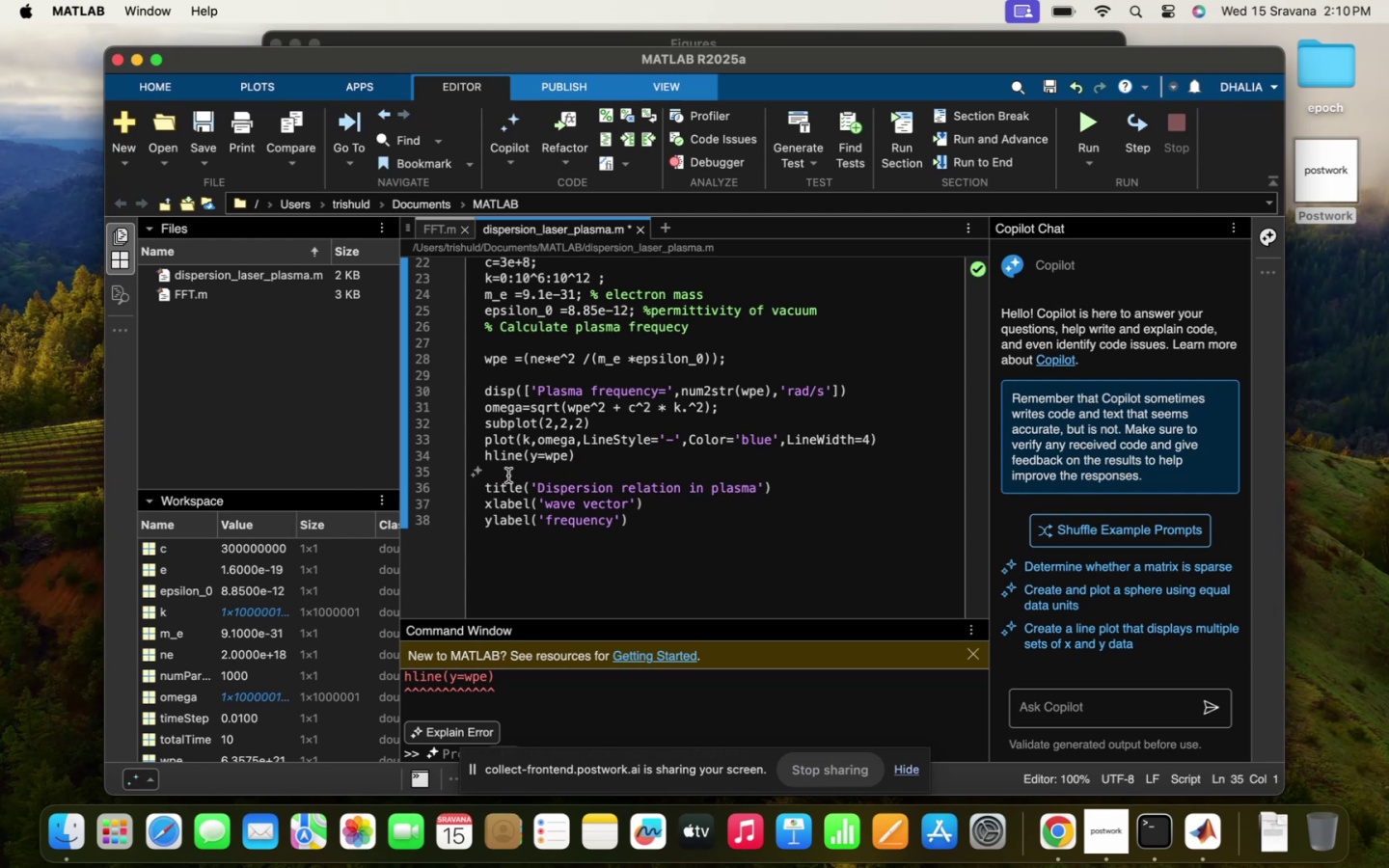 
left_click([508, 475])
 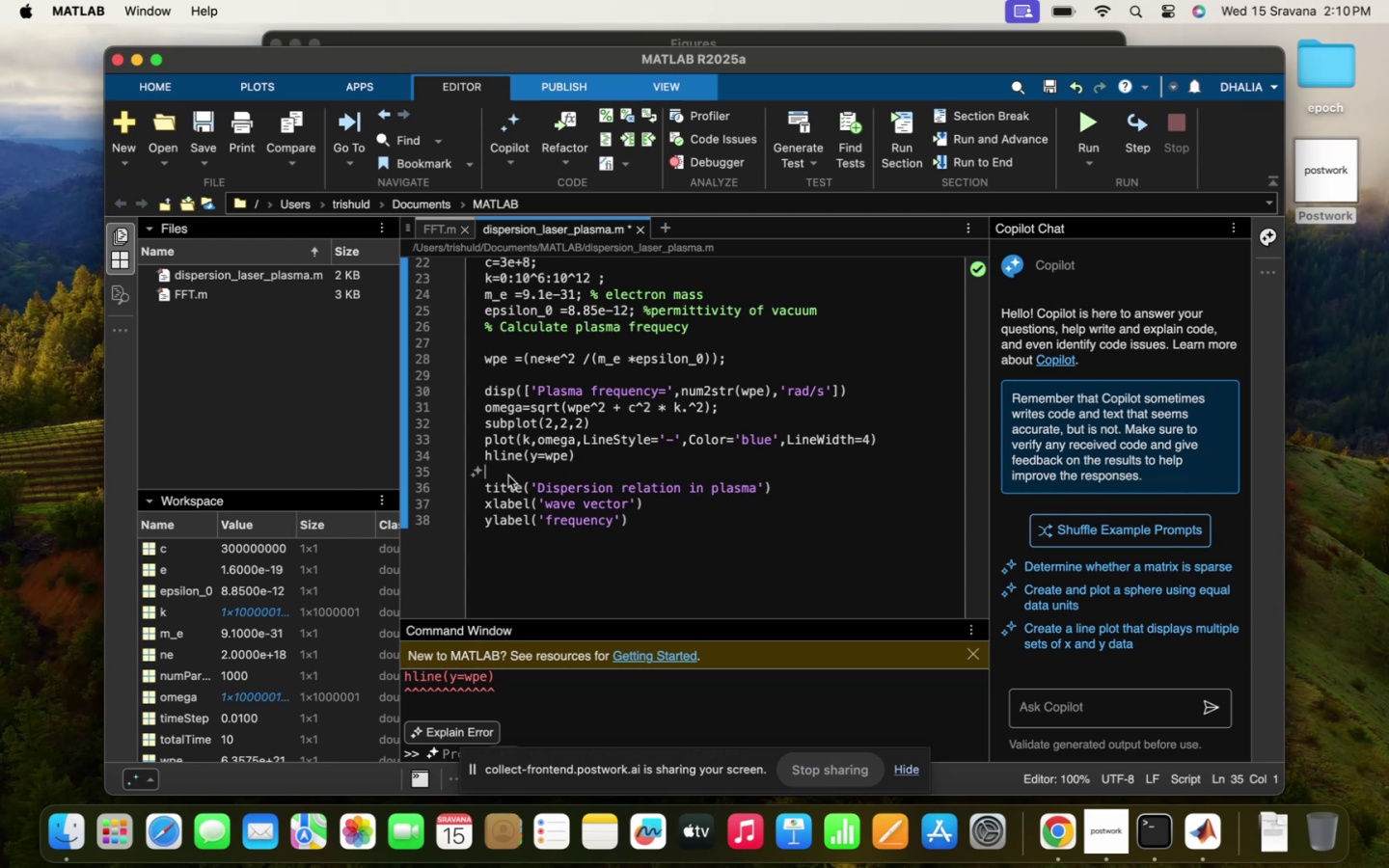 
right_click([508, 475])
 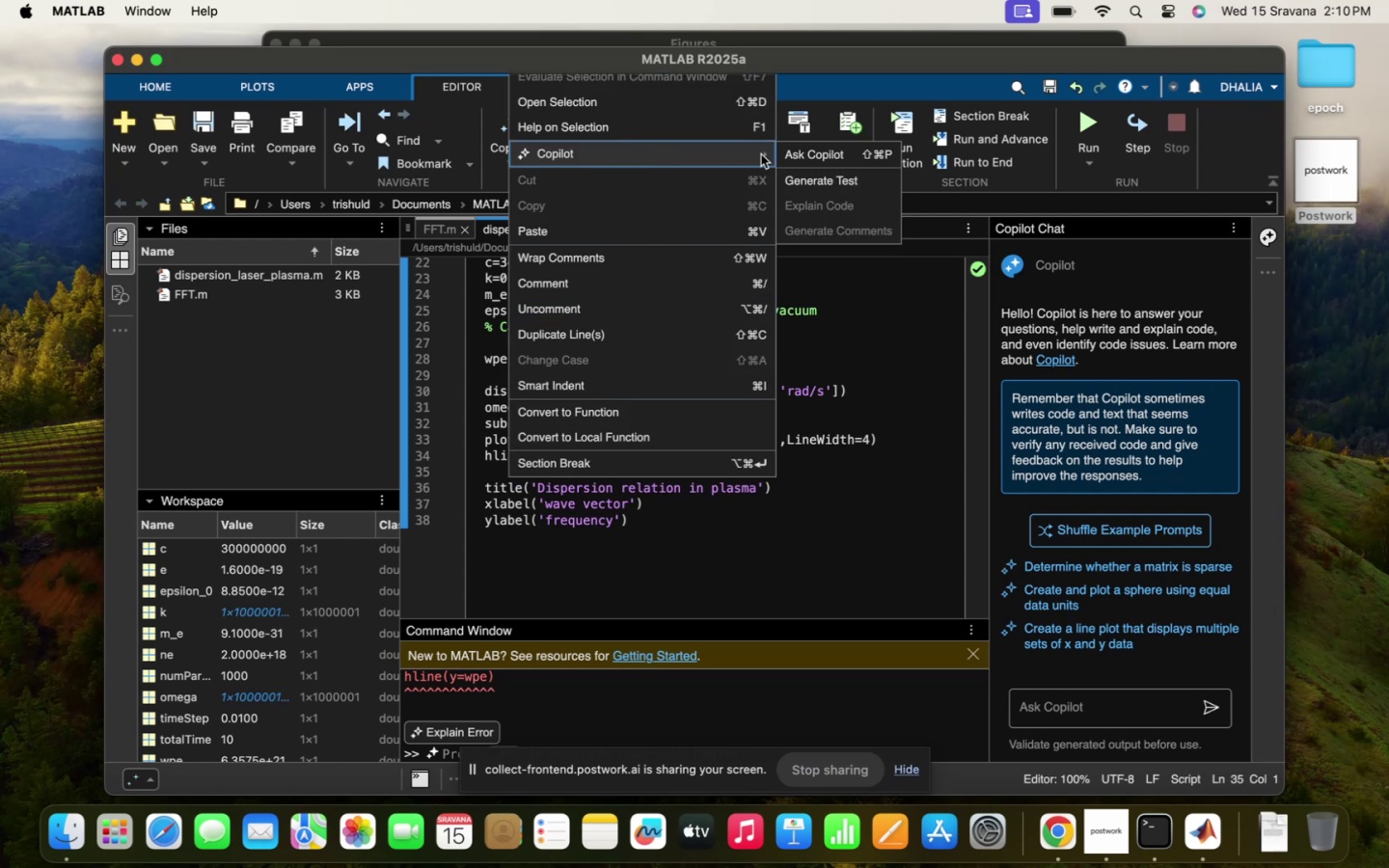 
left_click([789, 154])
 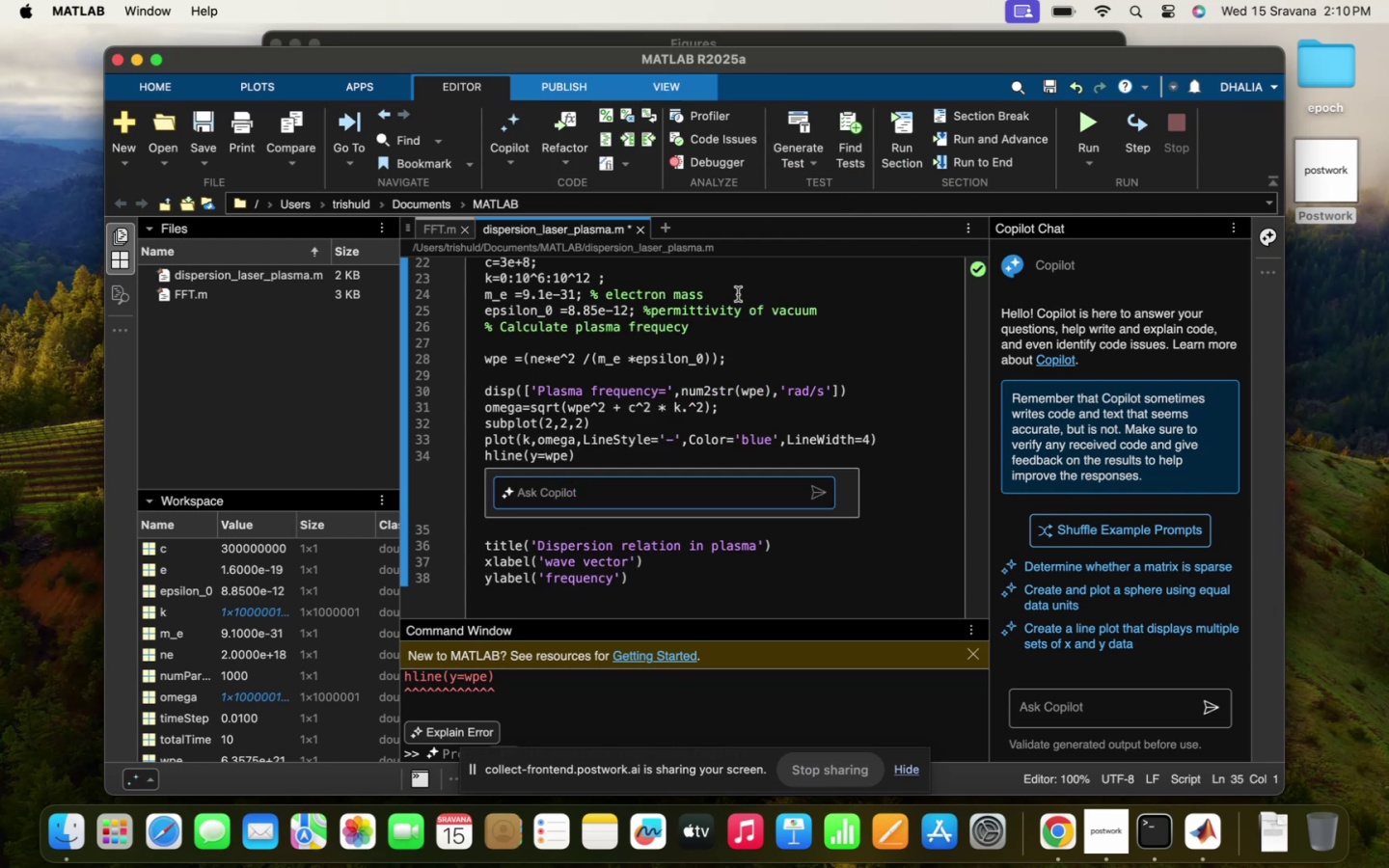 
type(make horizonat)
key(Backspace)
key(Backspace)
type(tal line at wpe and label as plasma frequenct)
key(Backspace)
type(y)
 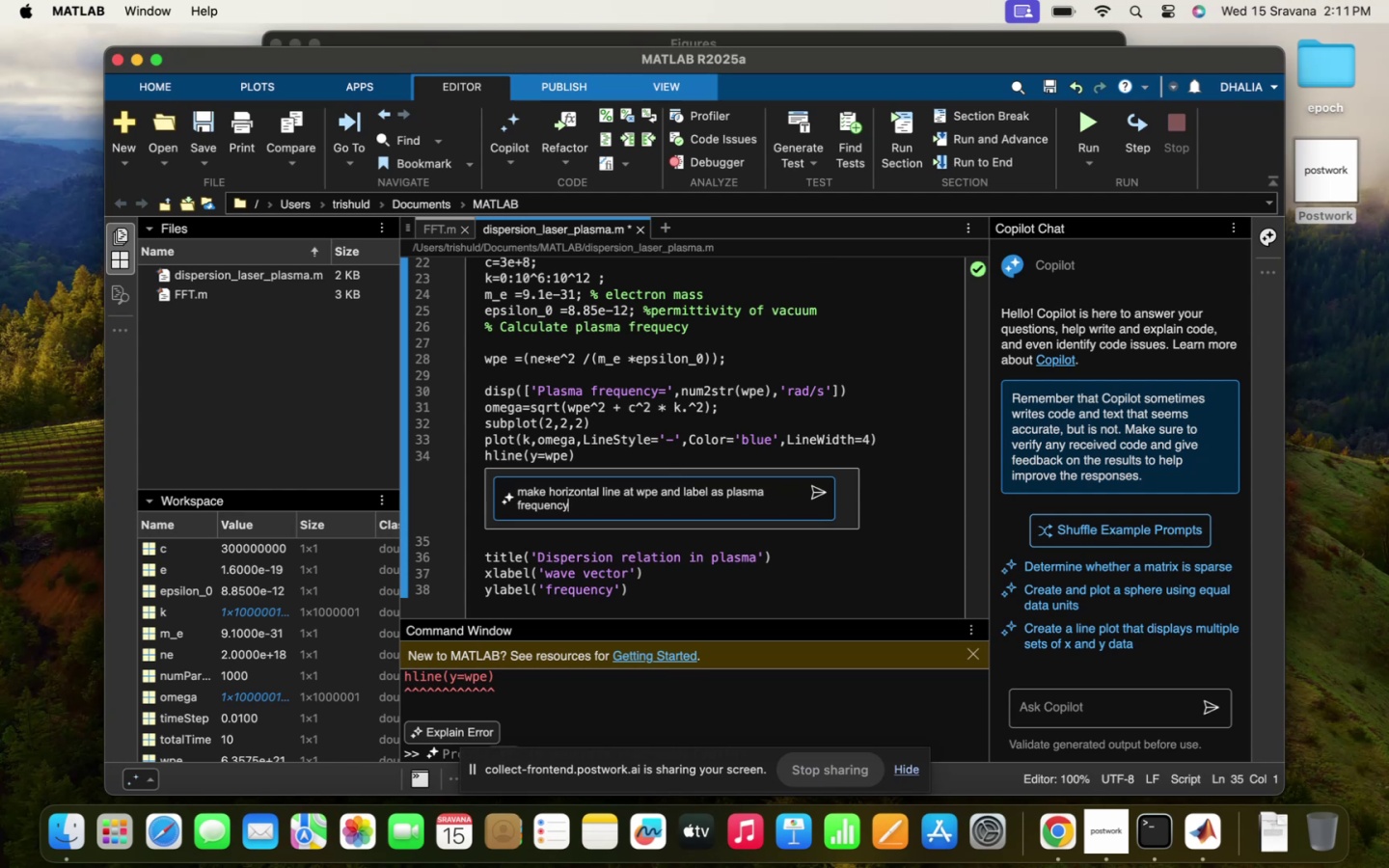 
key(Enter)
 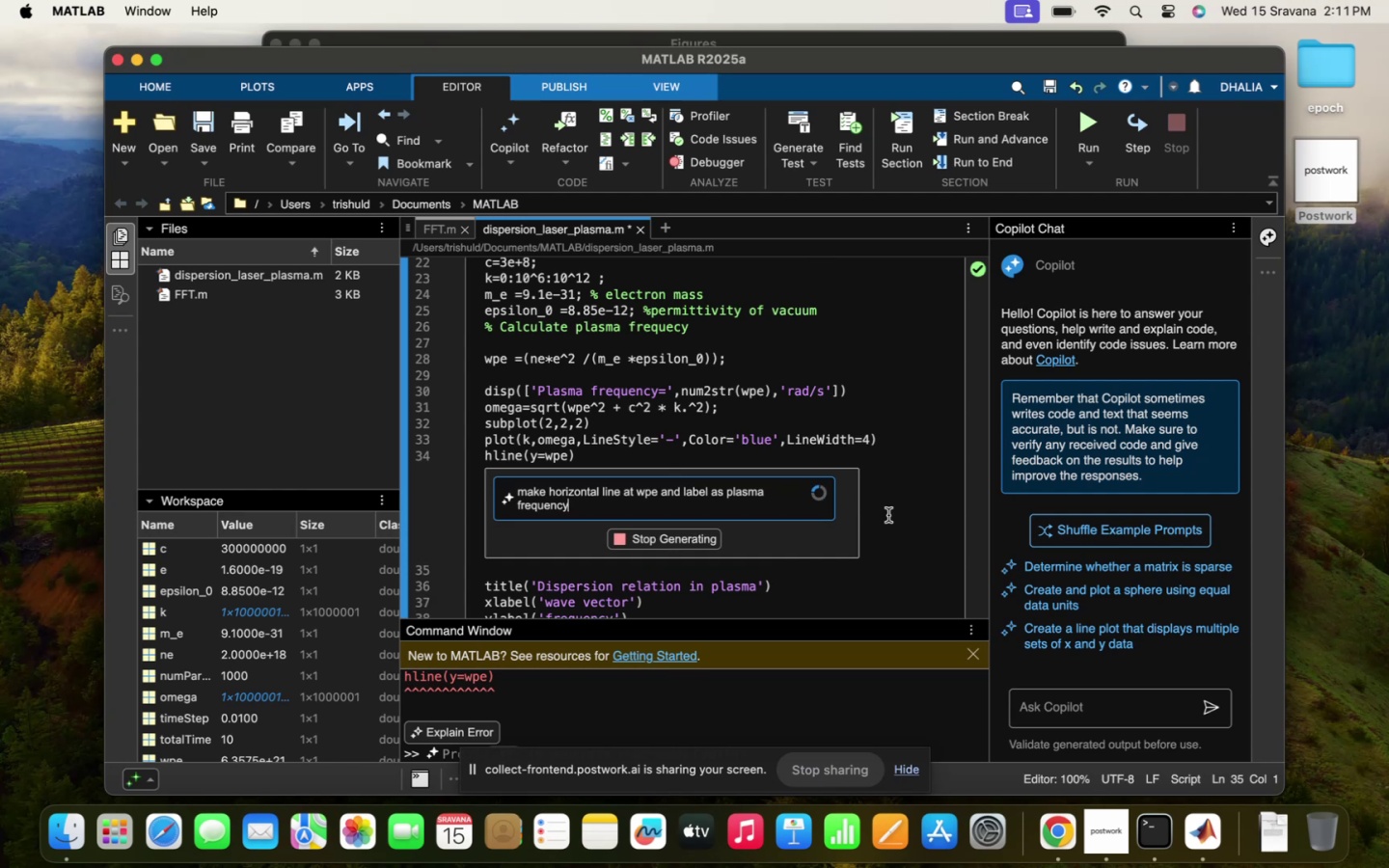 
scroll: coordinate [840, 519], scroll_direction: down, amount: 6.0
 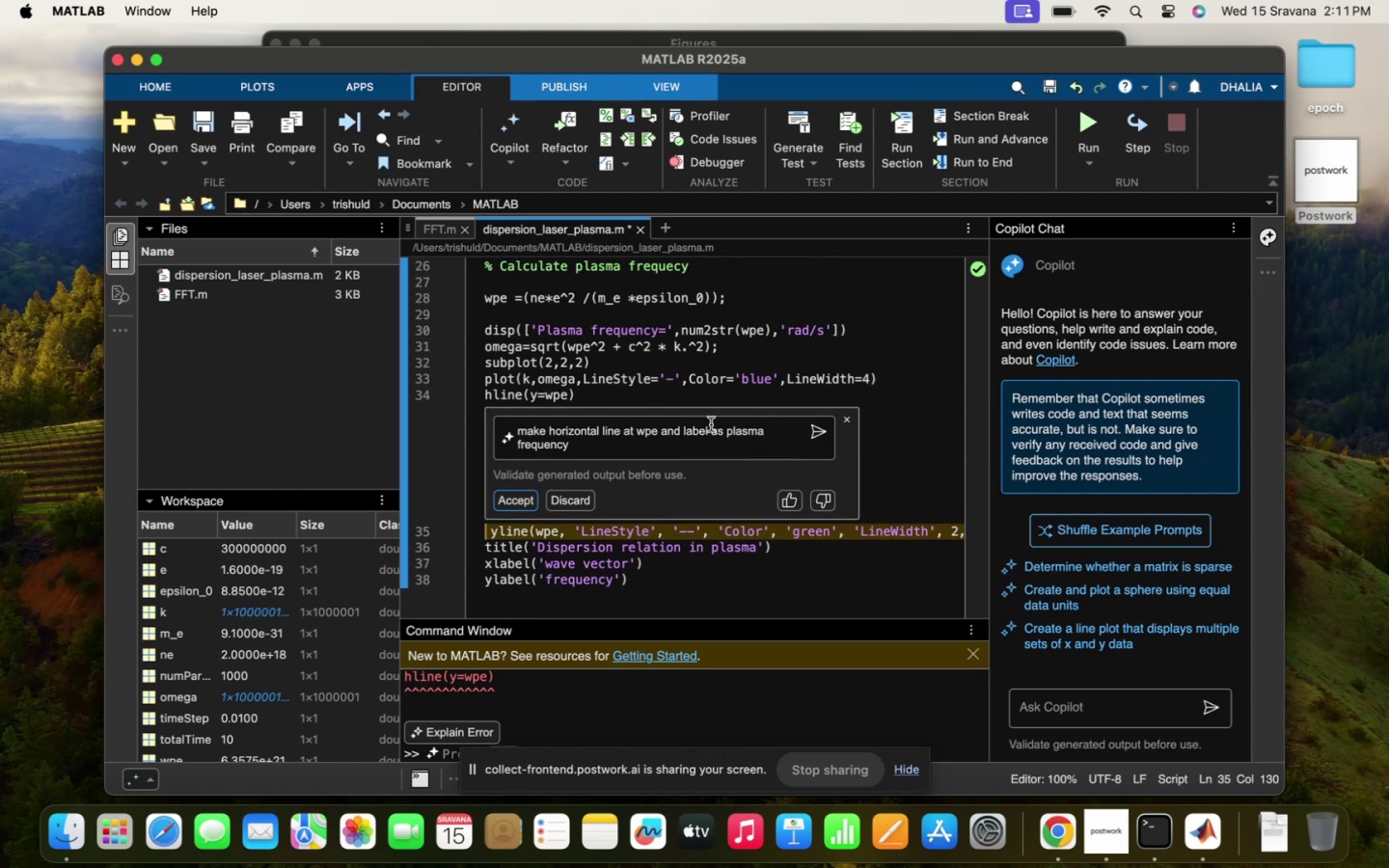 
left_click([520, 500])
 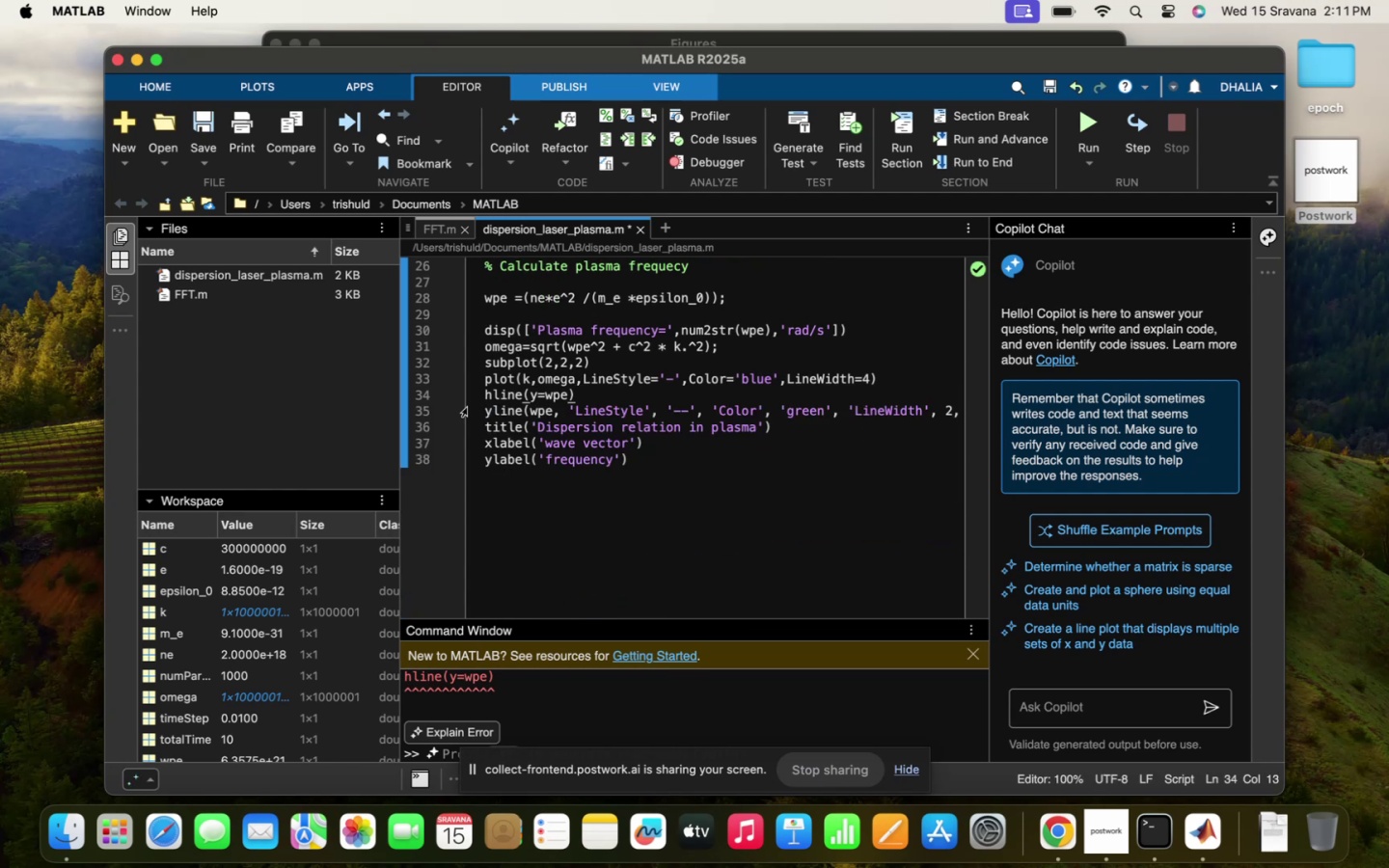 
left_click_drag(start_coordinate=[485, 393], to_coordinate=[596, 392])
 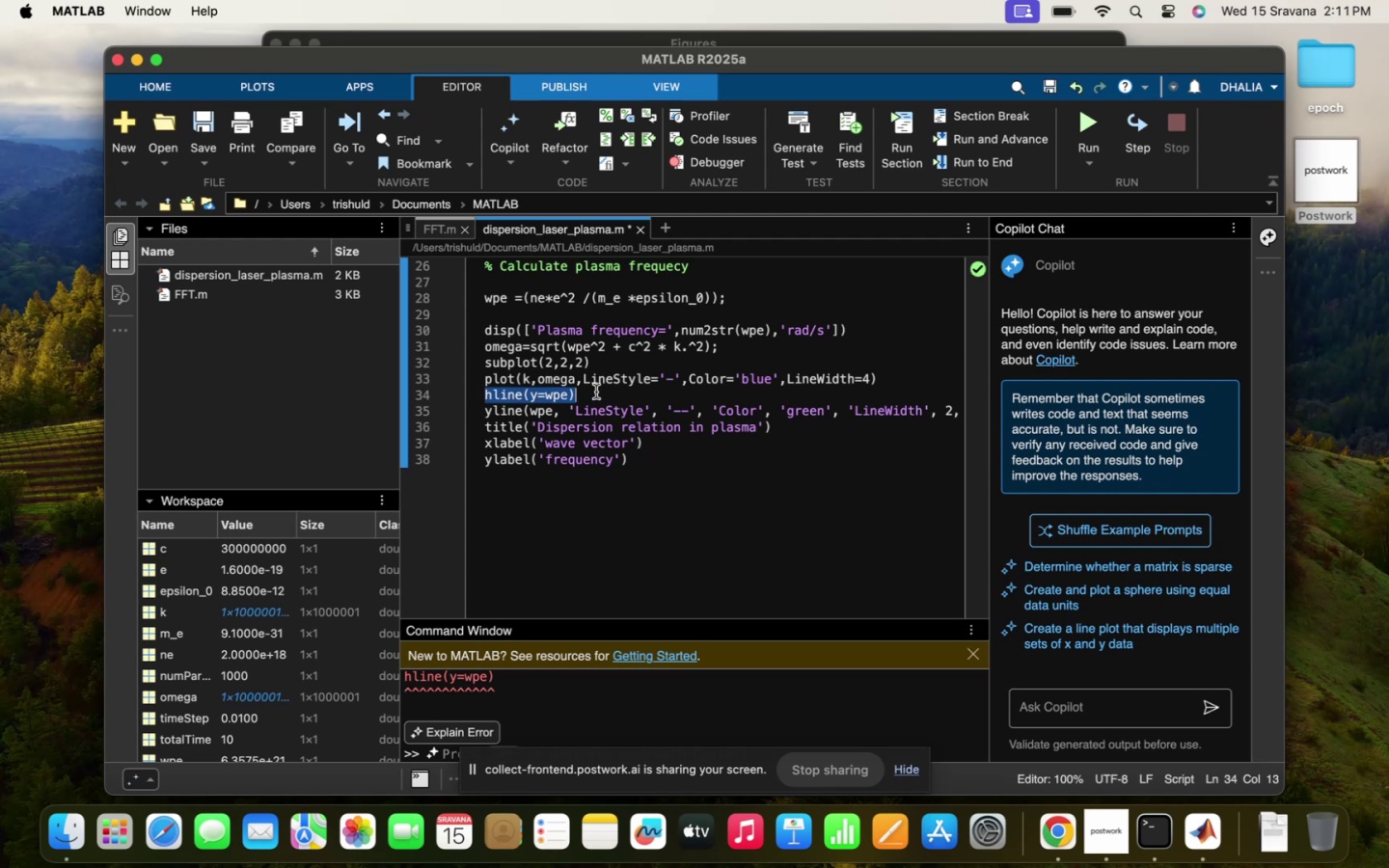 
key(Backspace)
 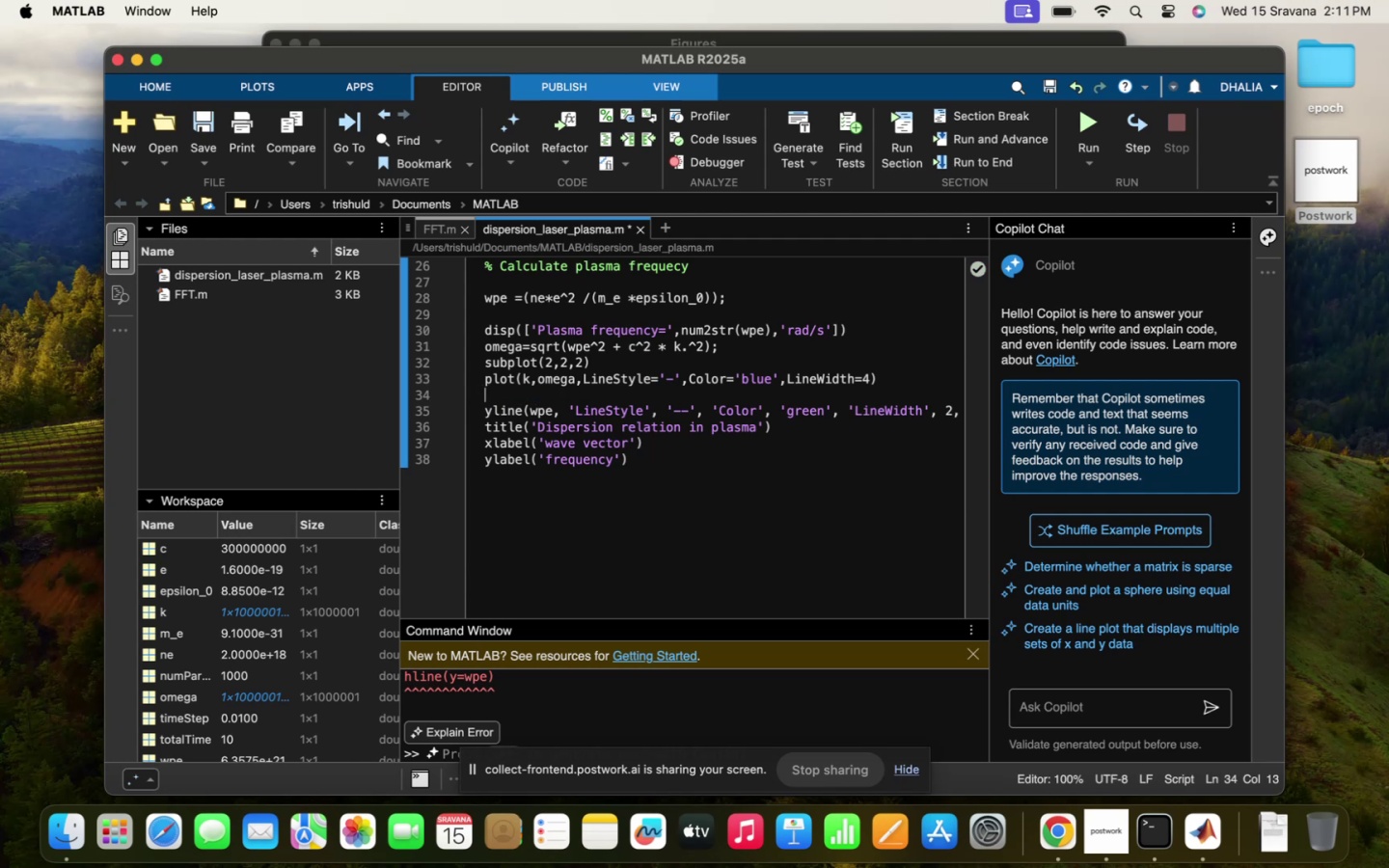 
key(Backspace)
 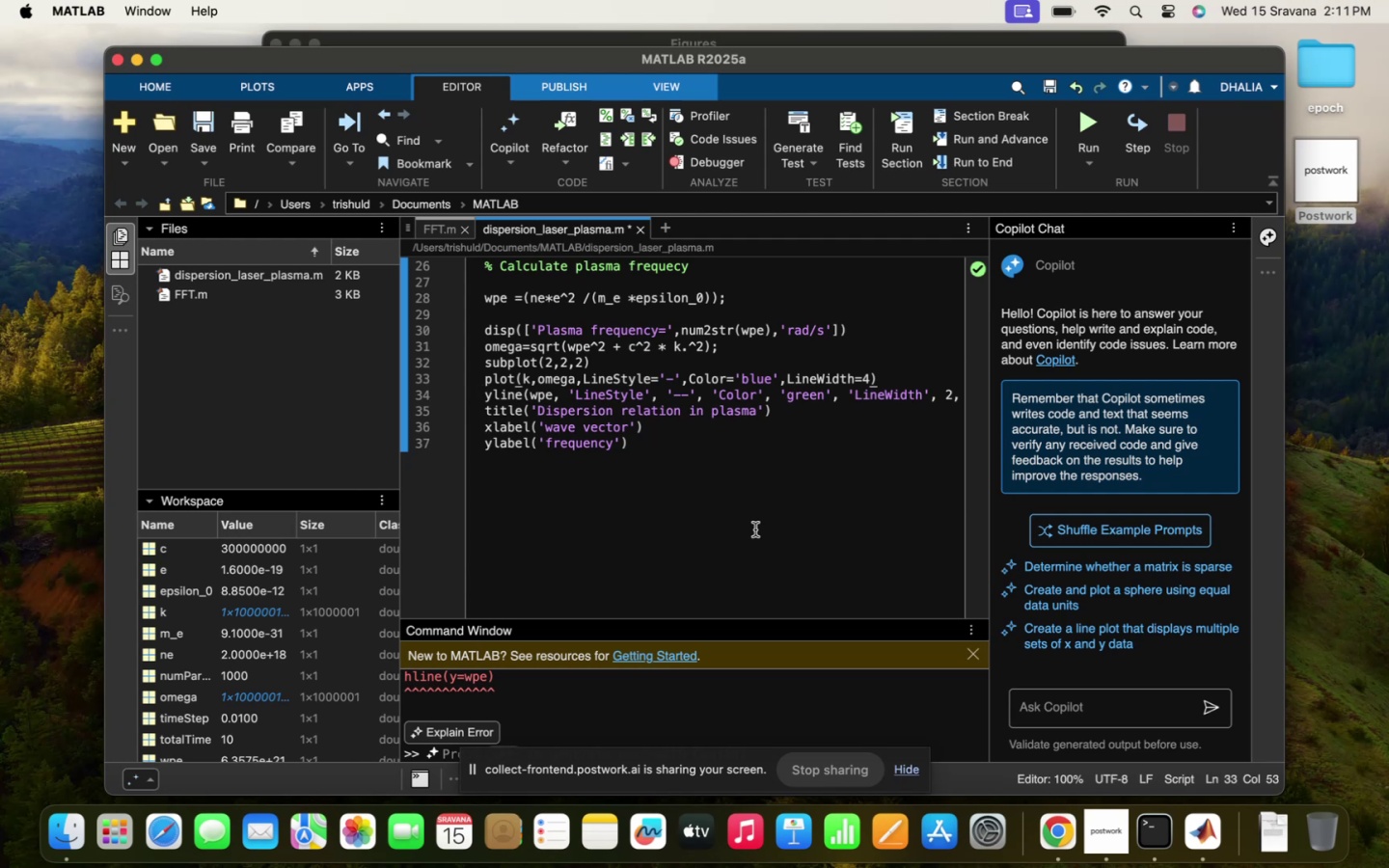 
scroll: coordinate [755, 529], scroll_direction: down, amount: 4.0
 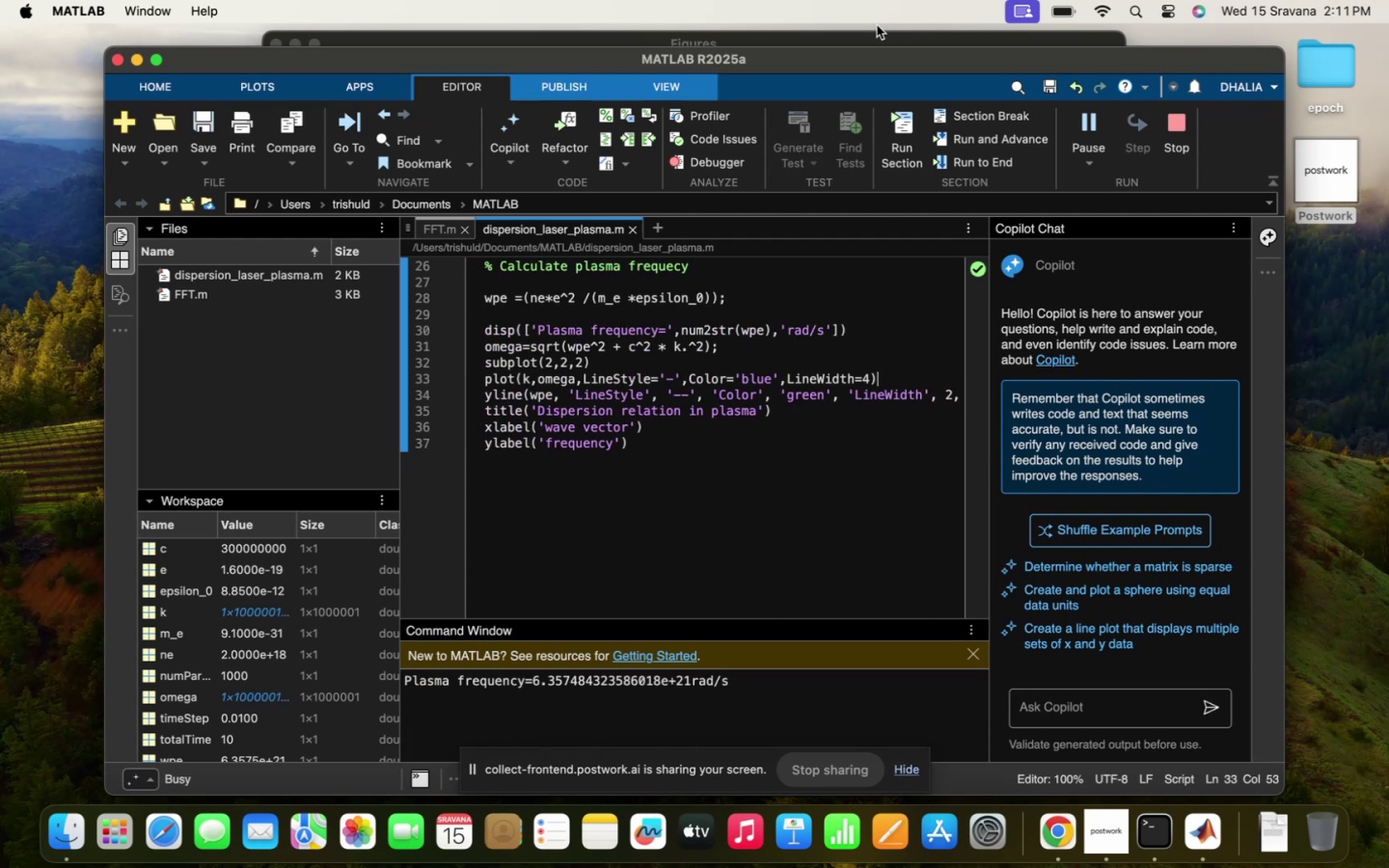 
left_click([885, 38])
 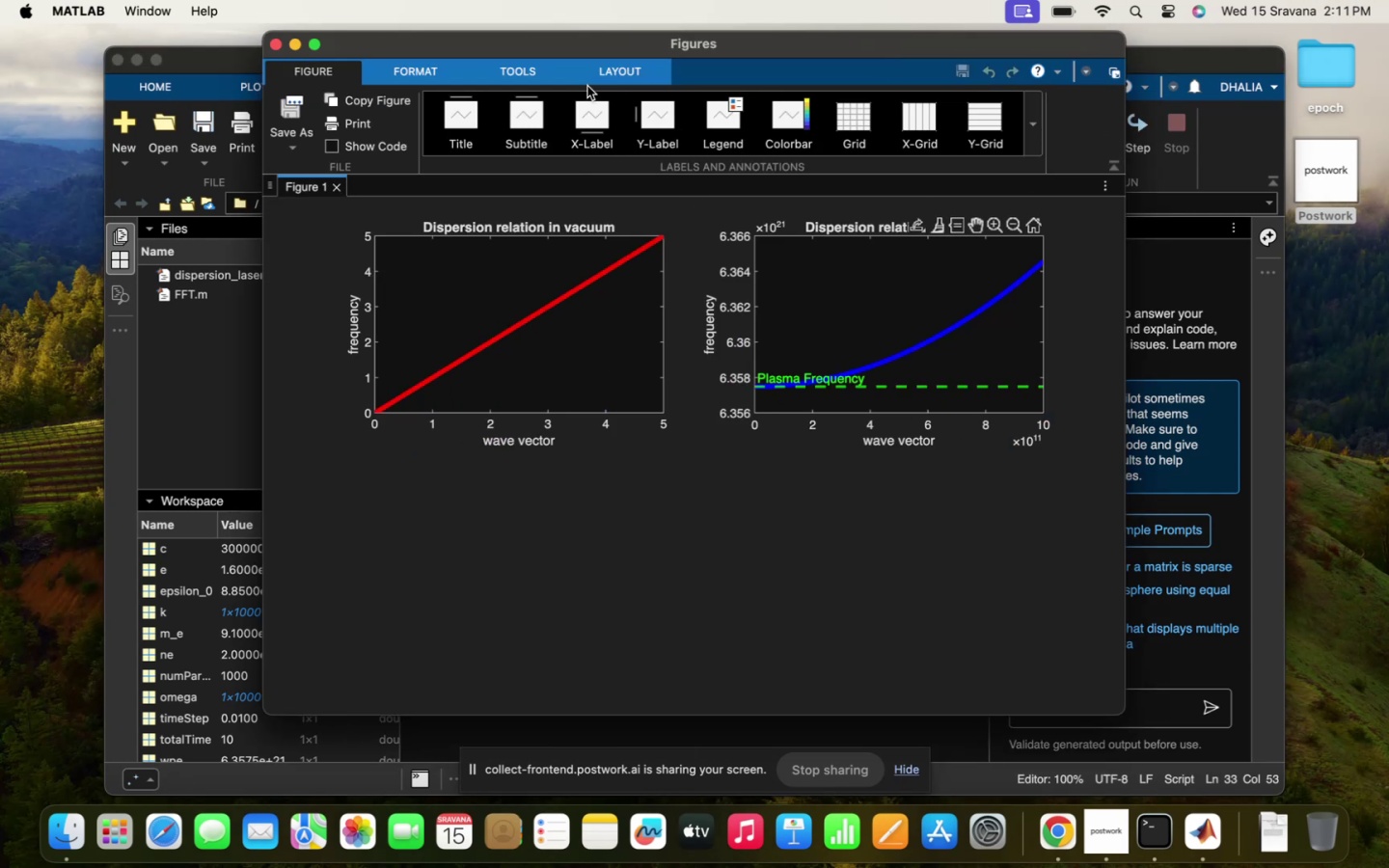 
wait(5.14)
 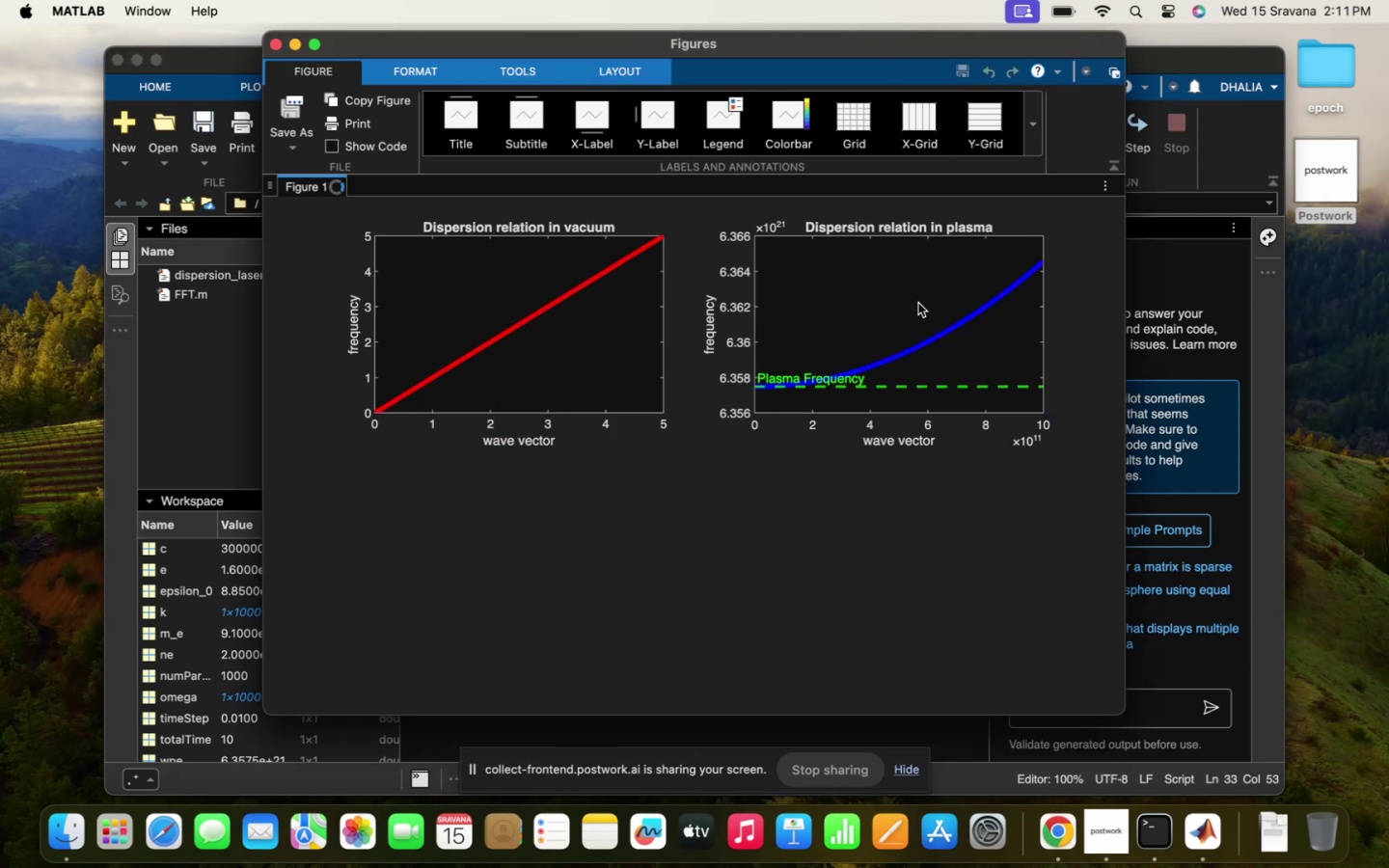 
left_click([779, 45])
 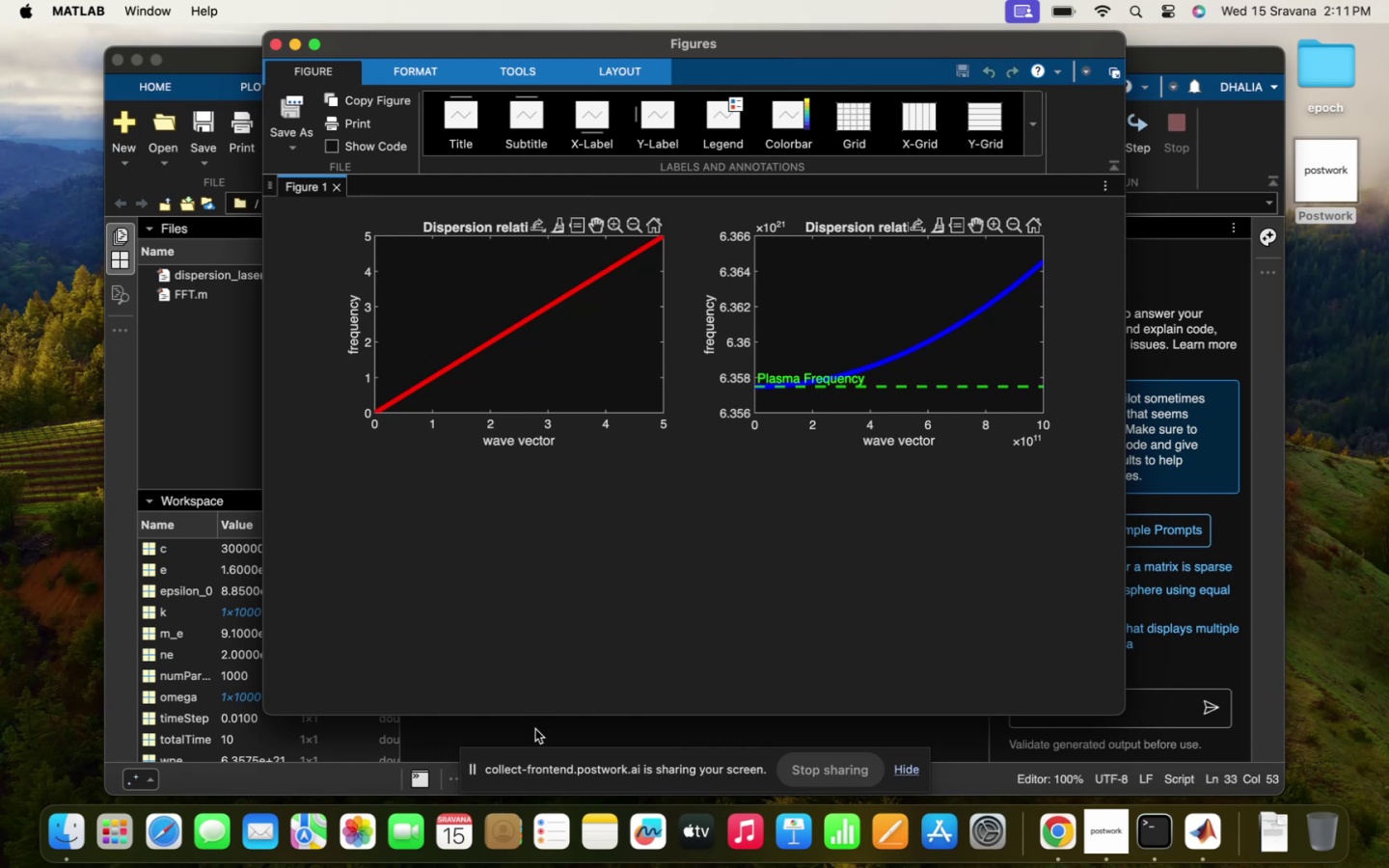 
left_click([536, 728])
 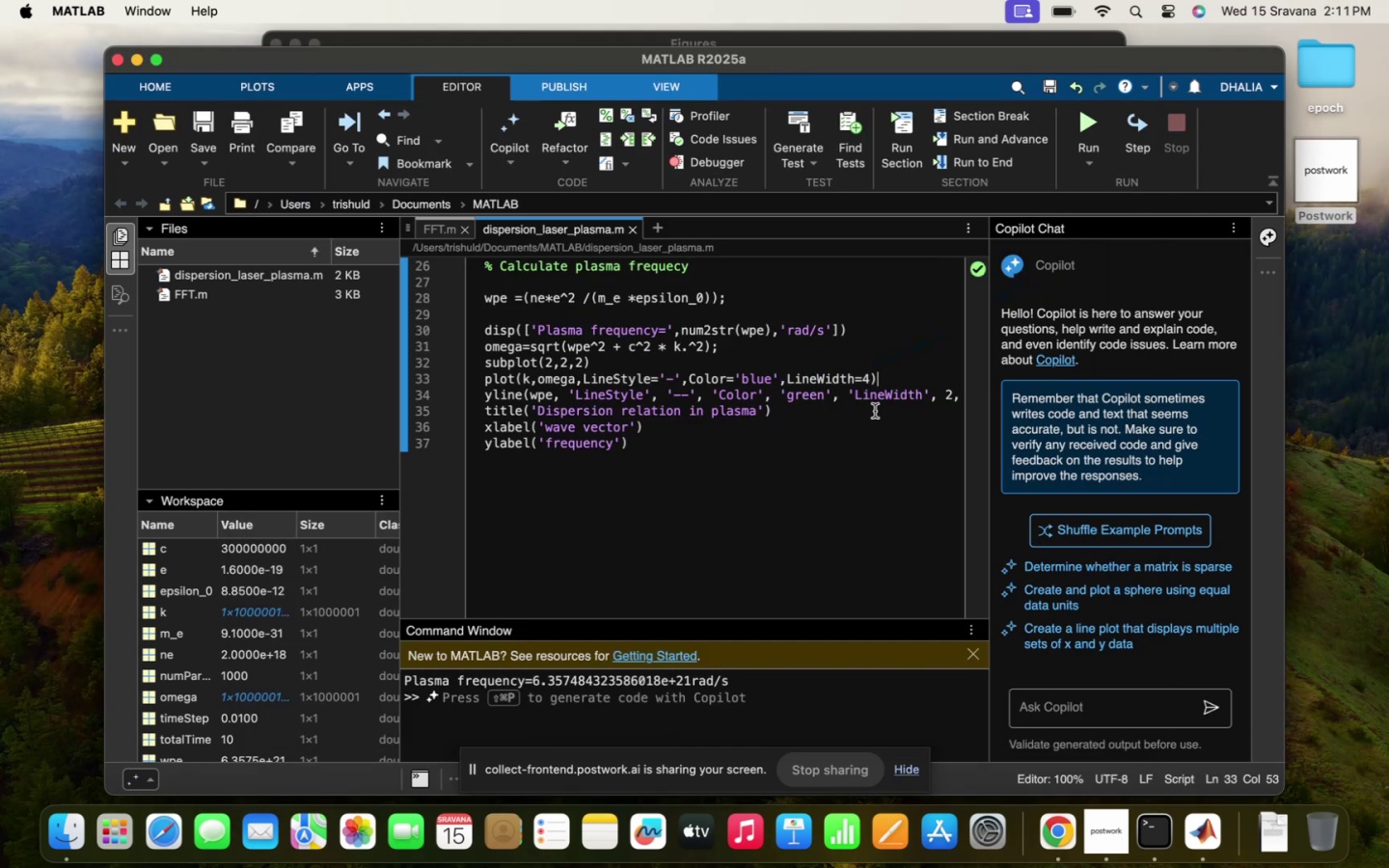 
scroll: coordinate [875, 411], scroll_direction: down, amount: 18.0
 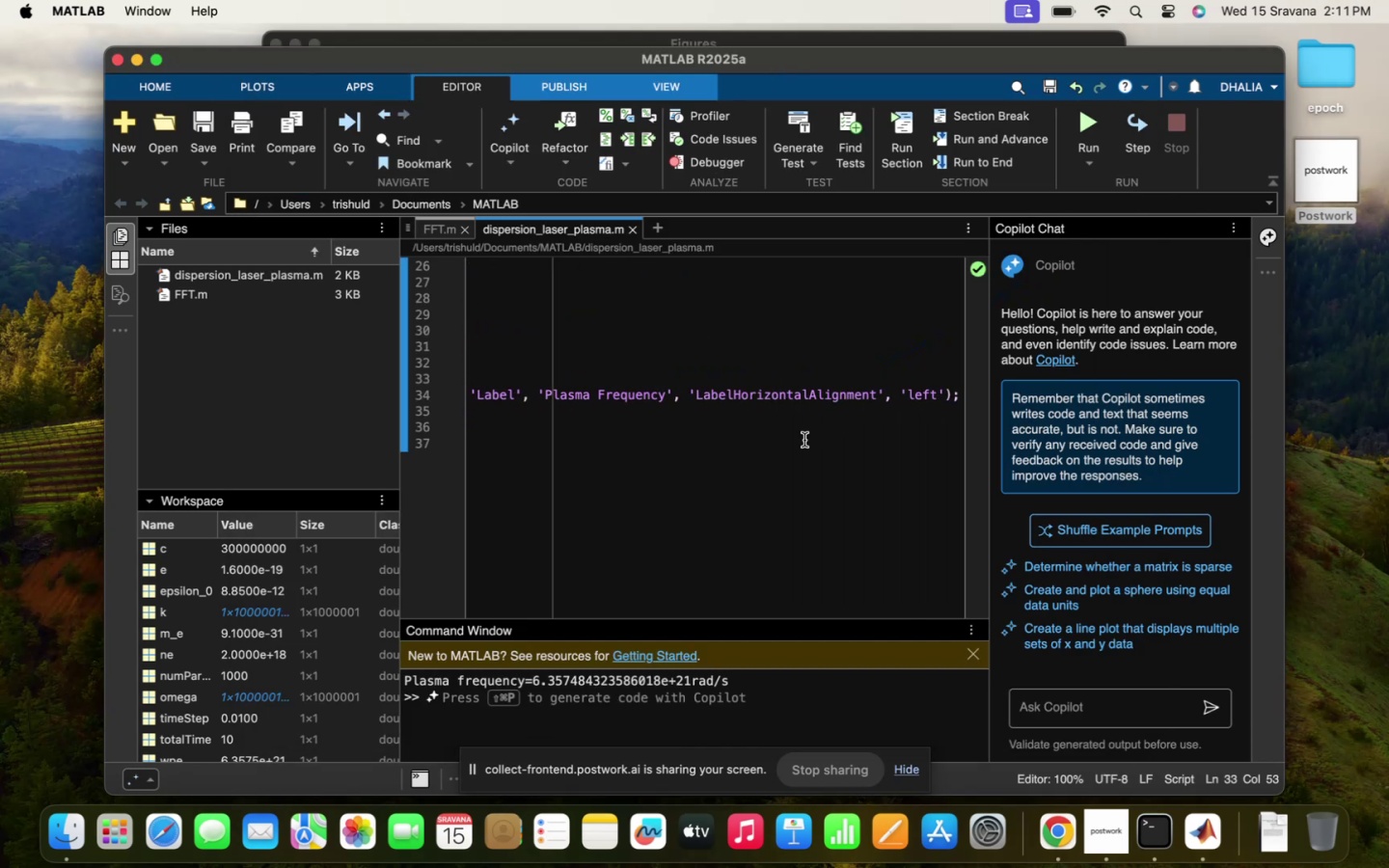 
scroll: coordinate [804, 440], scroll_direction: up, amount: 170.0
 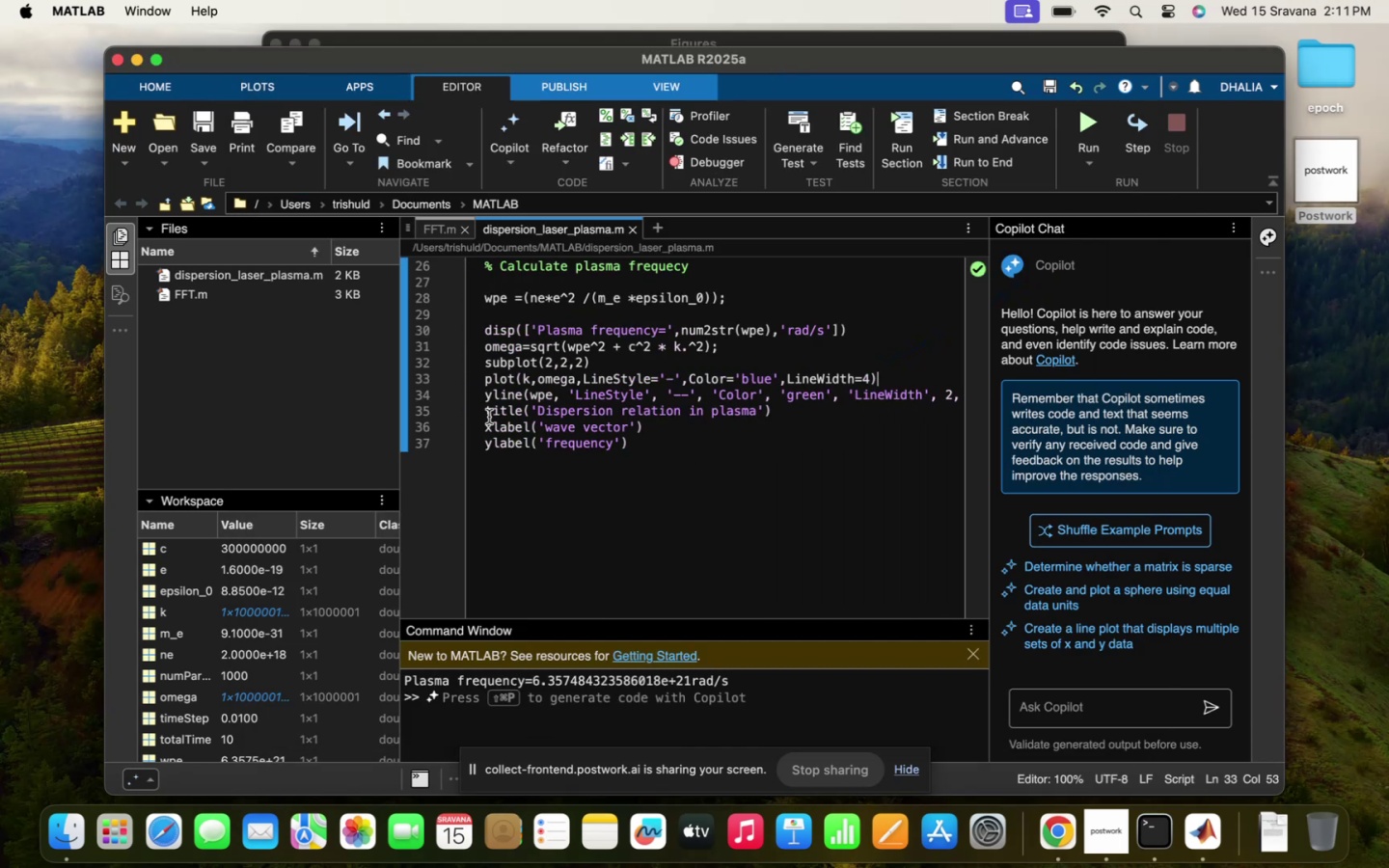 
key(Enter)
 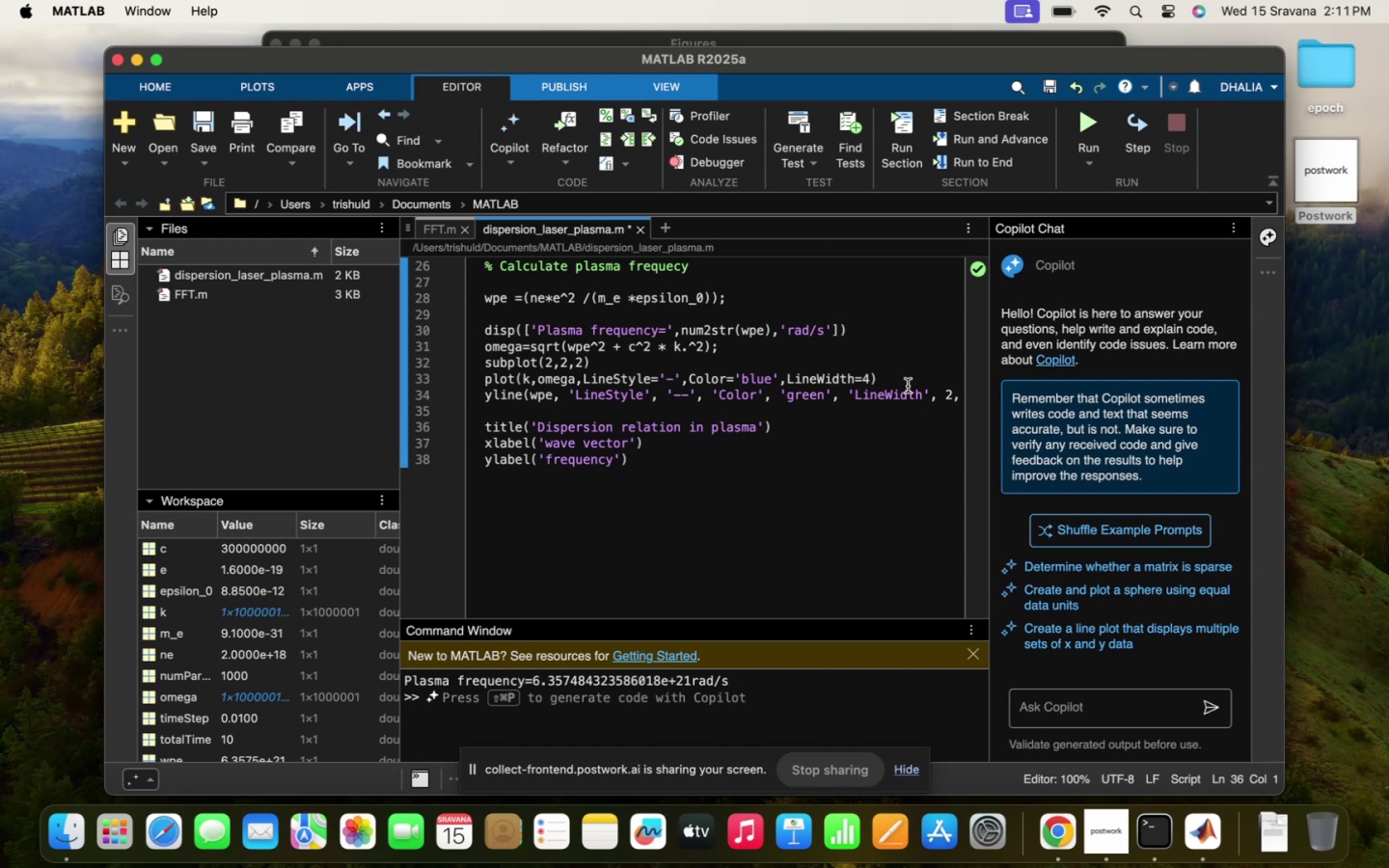 
double_click([902, 394])
 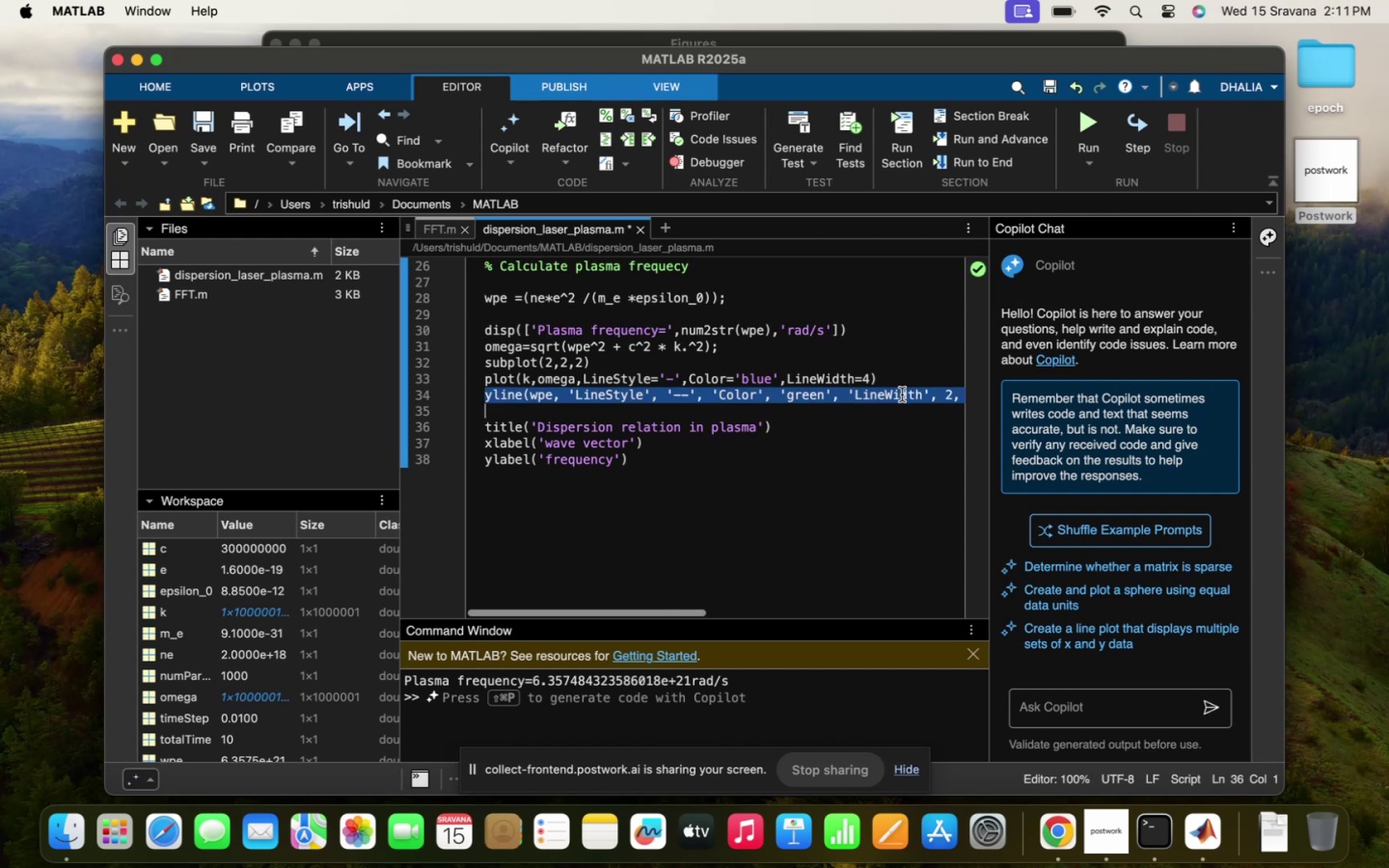 
triple_click([902, 394])
 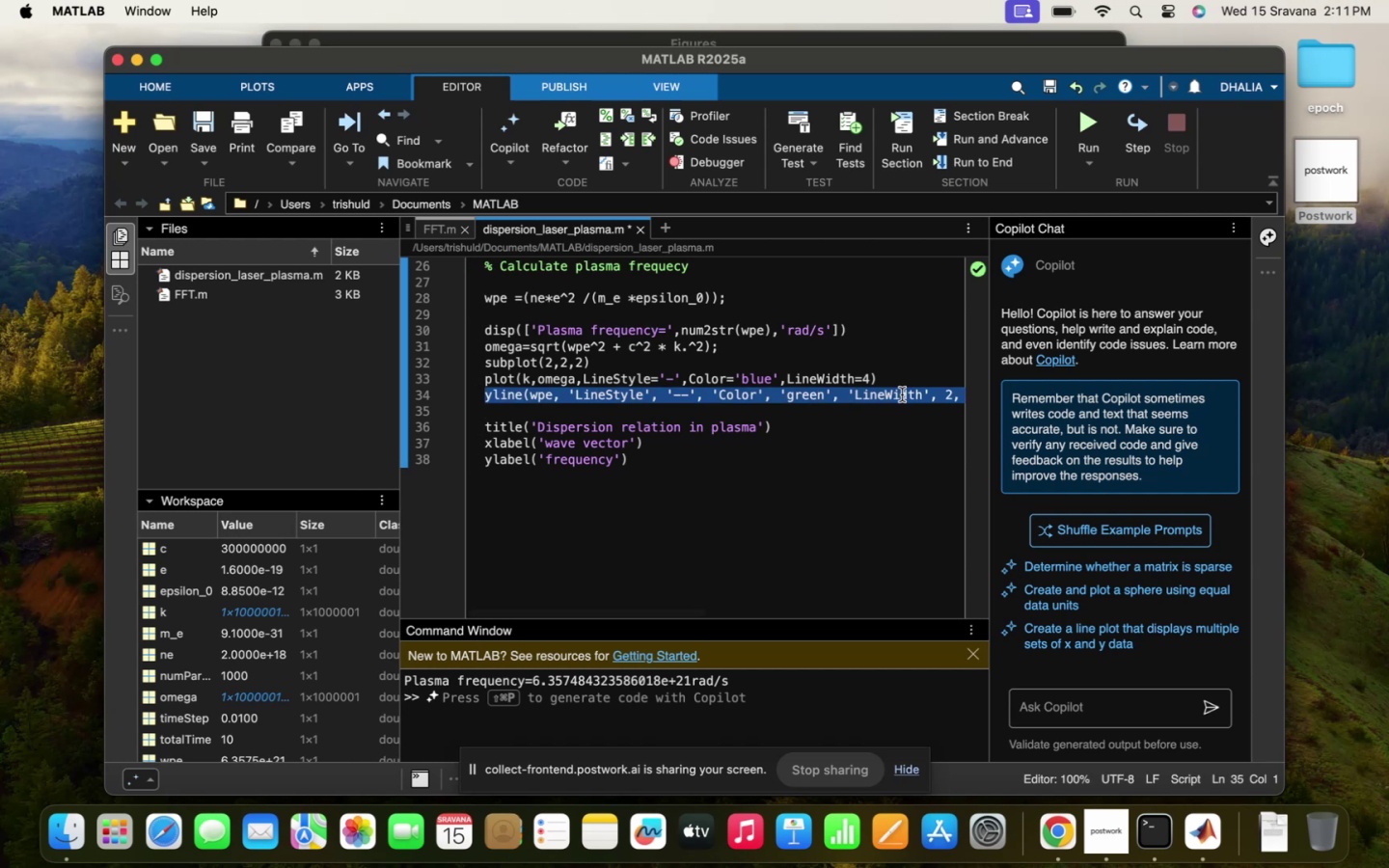 
key(Meta+CommandLeft)
 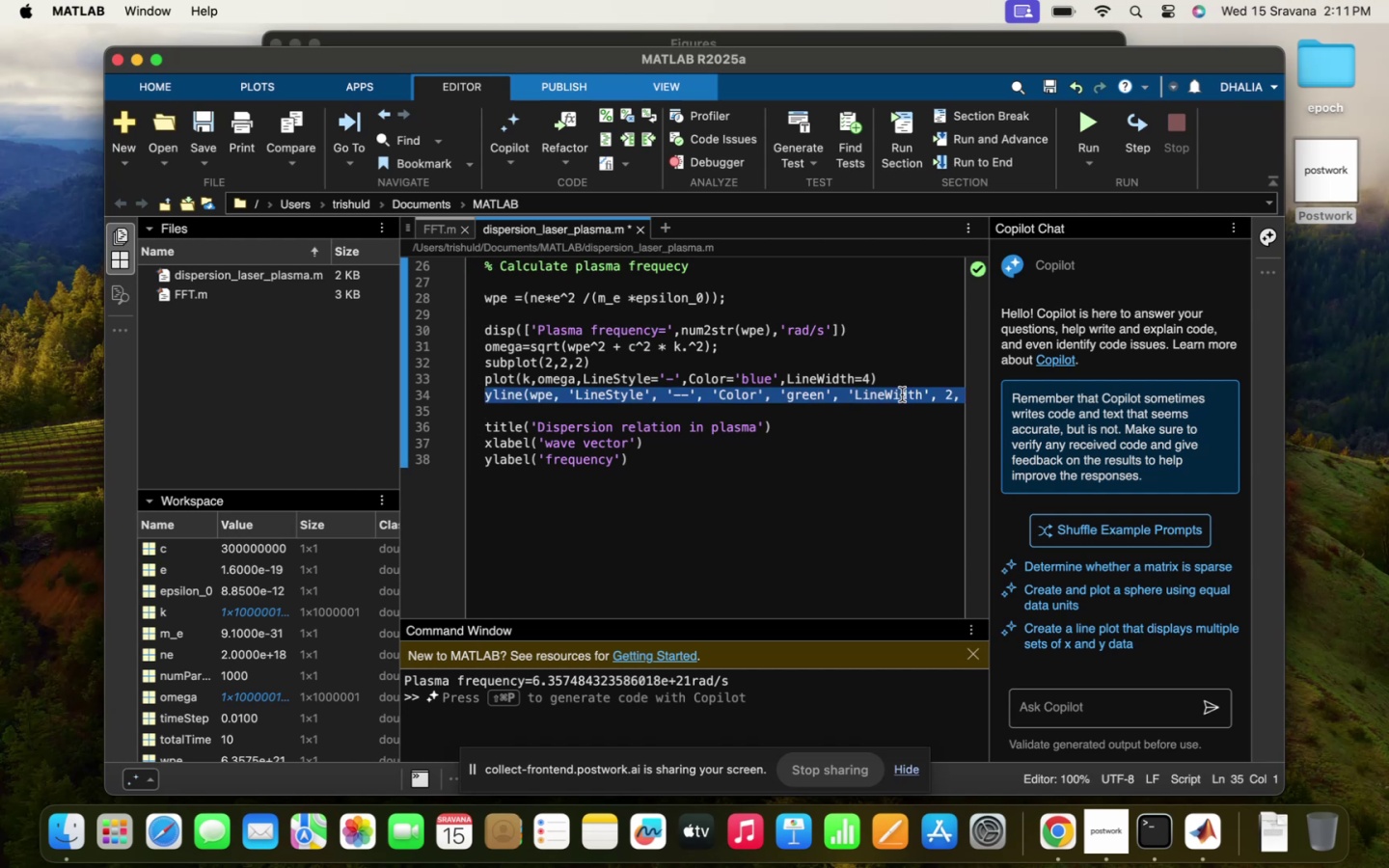 
key(Meta+C)
 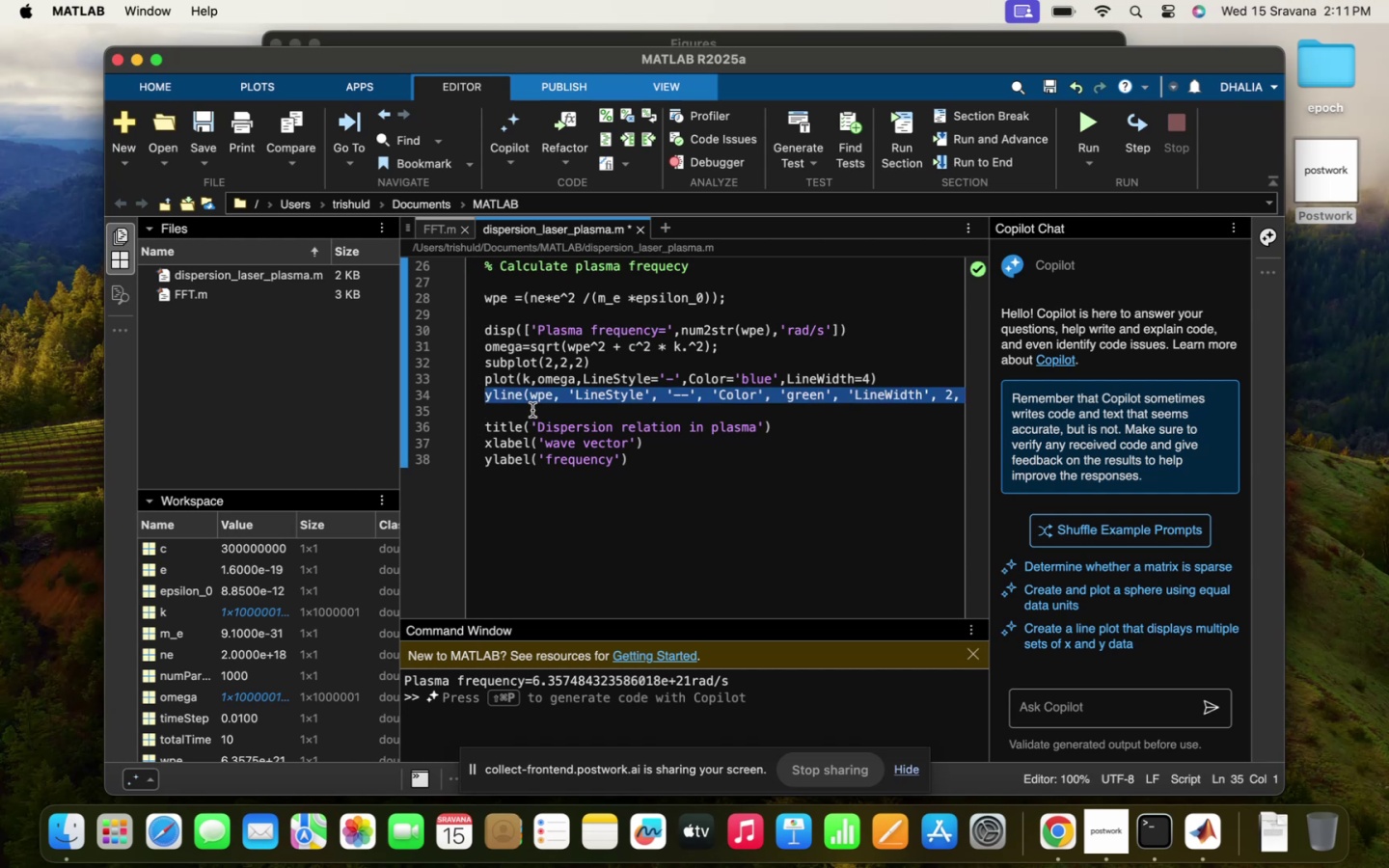 
key(Meta+CommandLeft)
 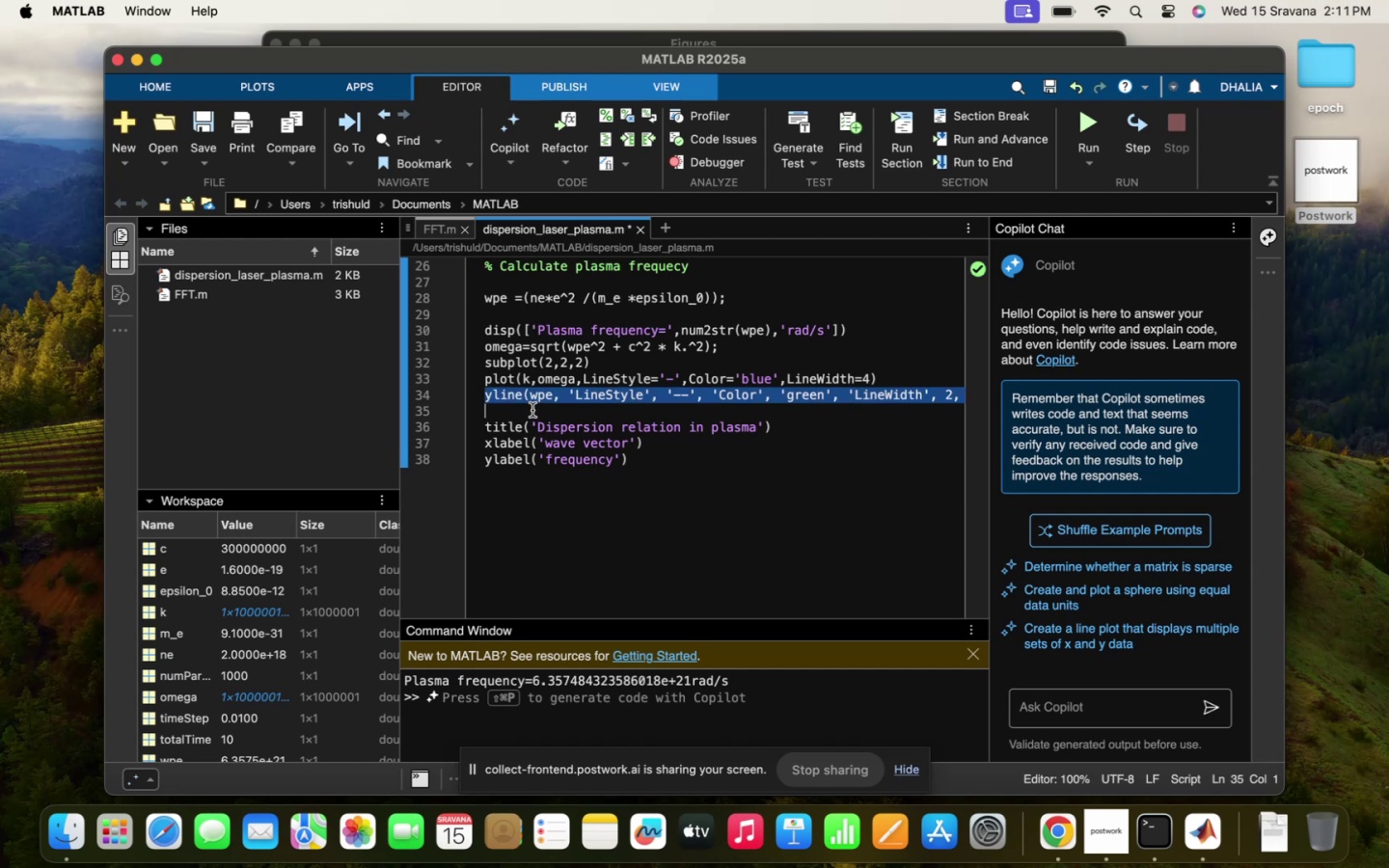 
key(Meta+V)
 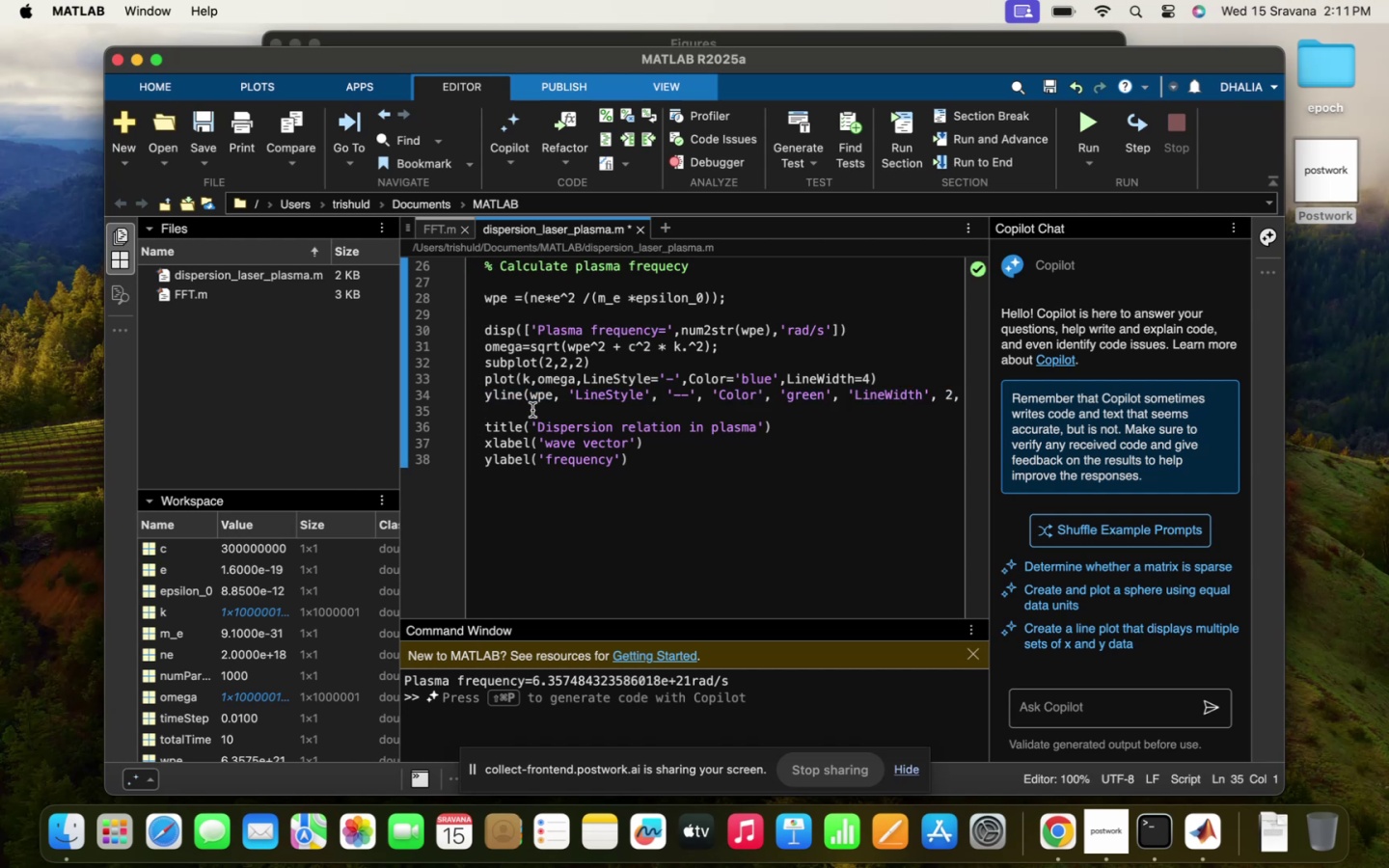 
right_click([532, 410])
 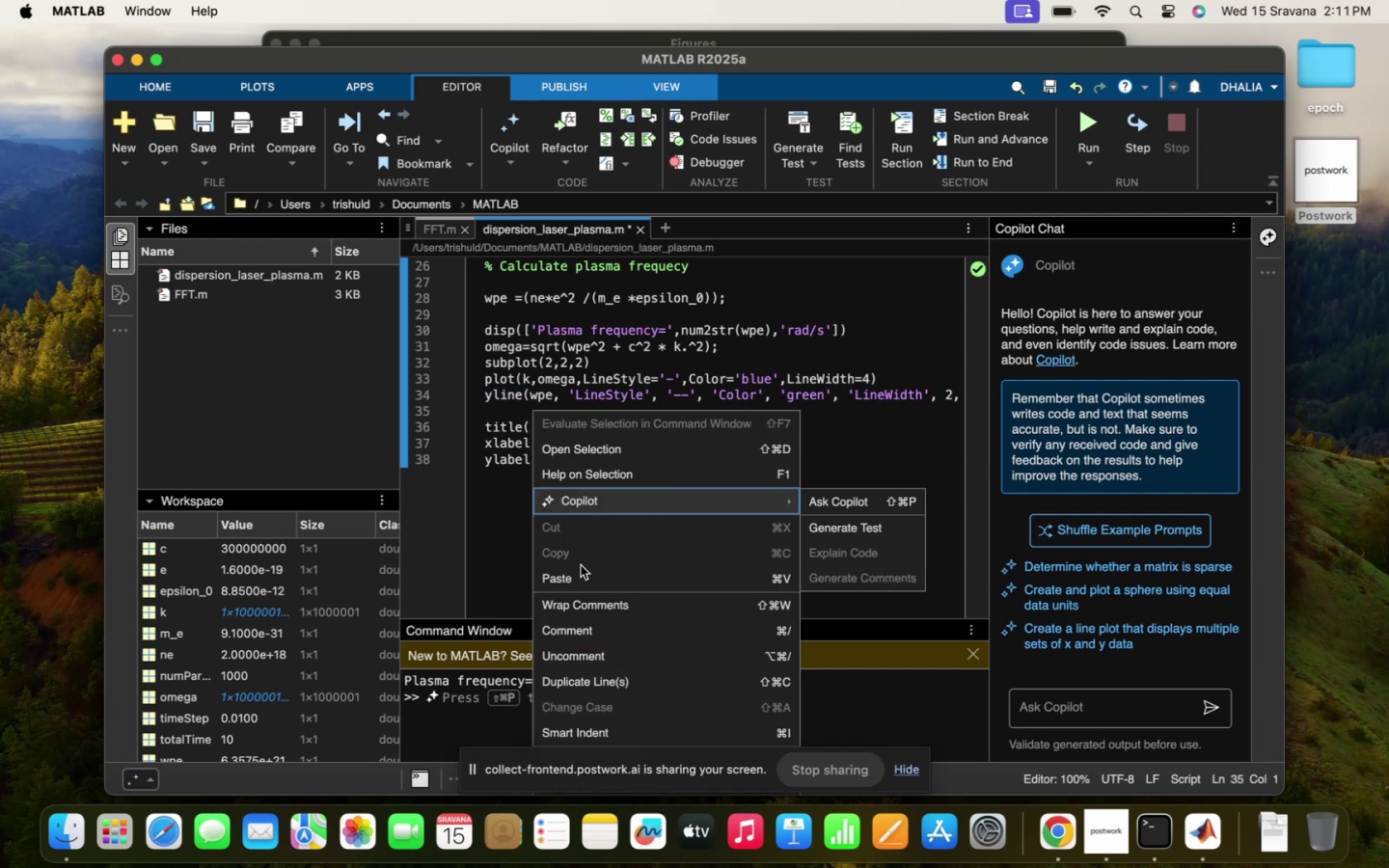 
left_click([576, 573])
 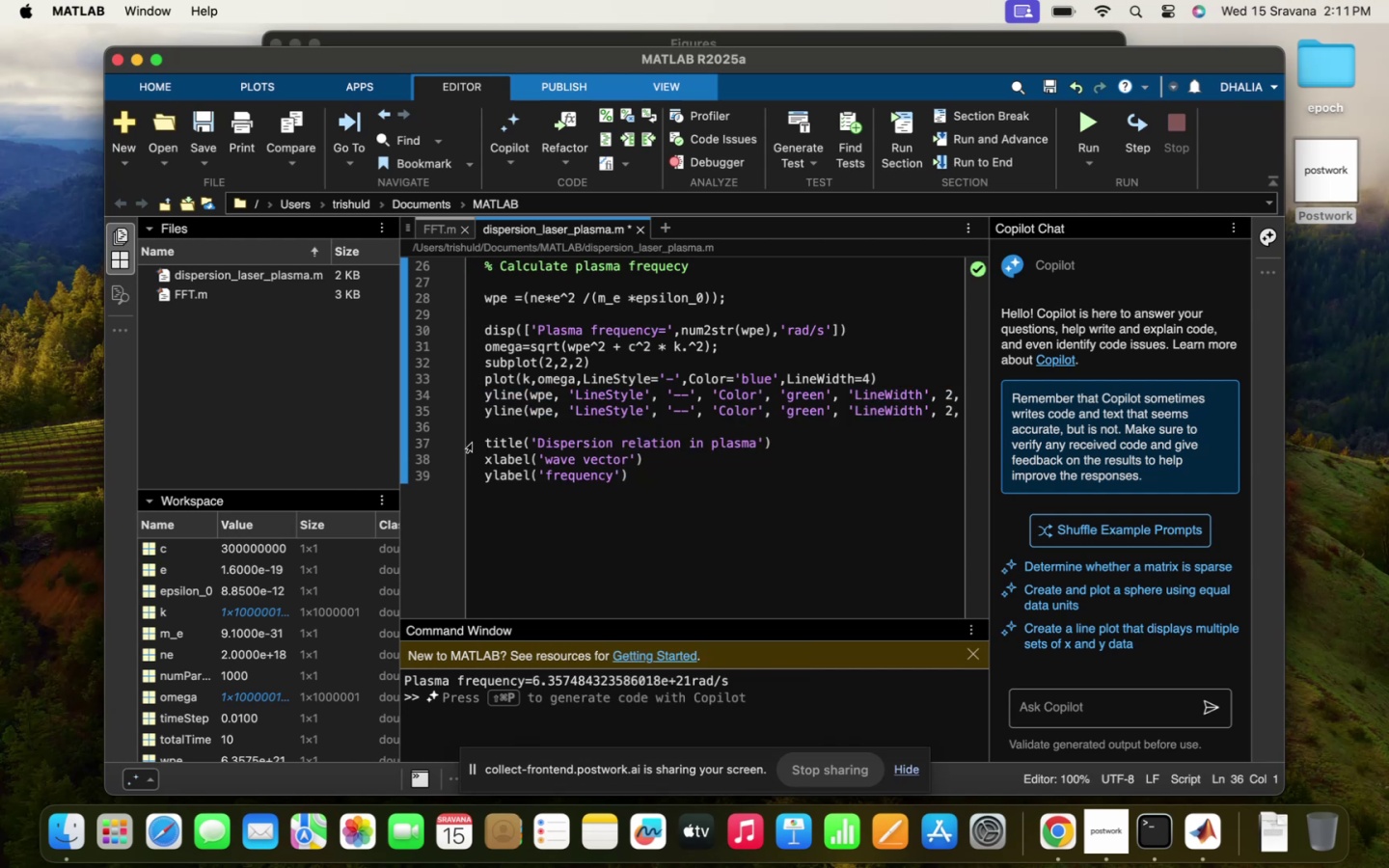 
key(Backspace)
 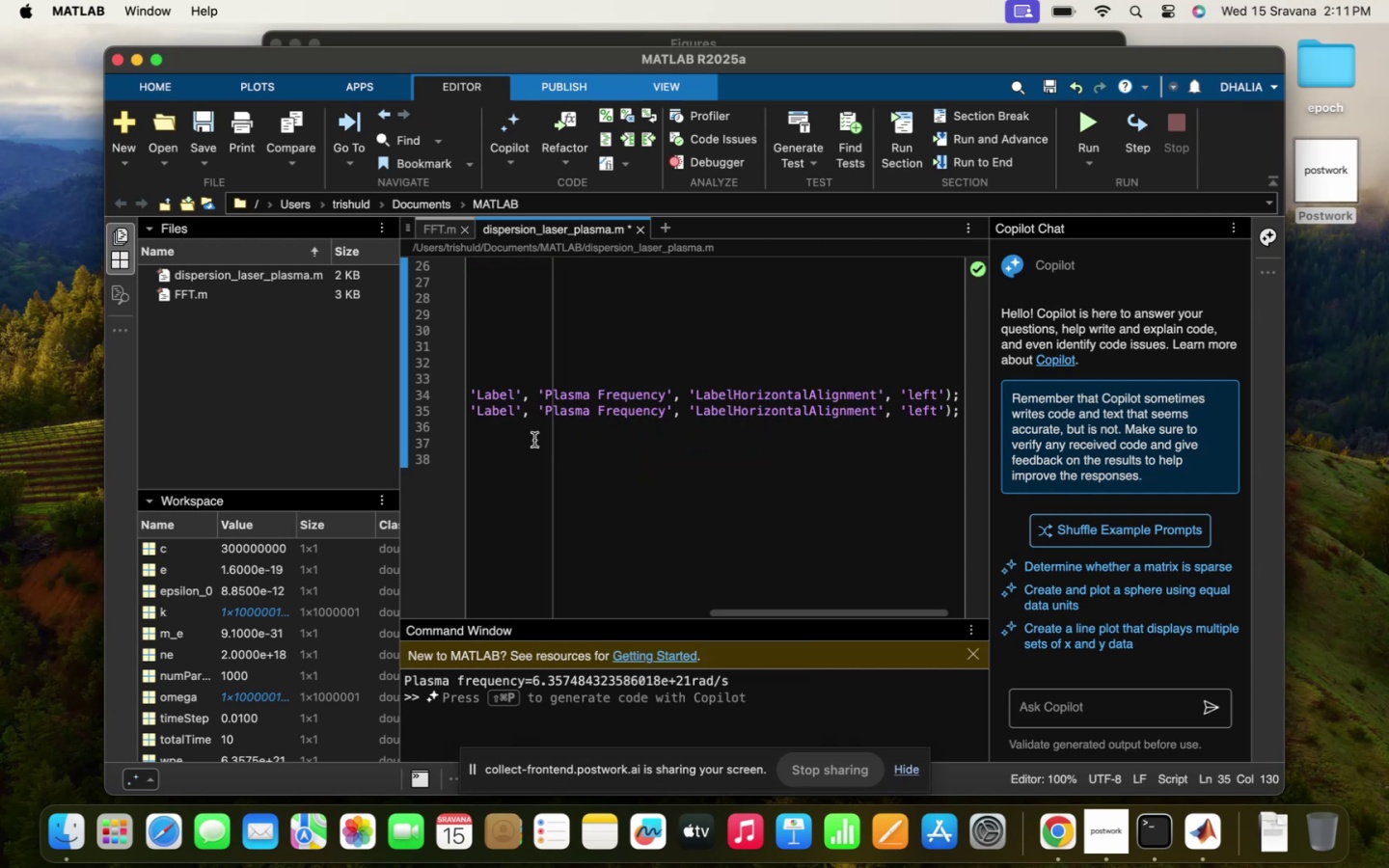 
scroll: coordinate [606, 453], scroll_direction: up, amount: 110.0
 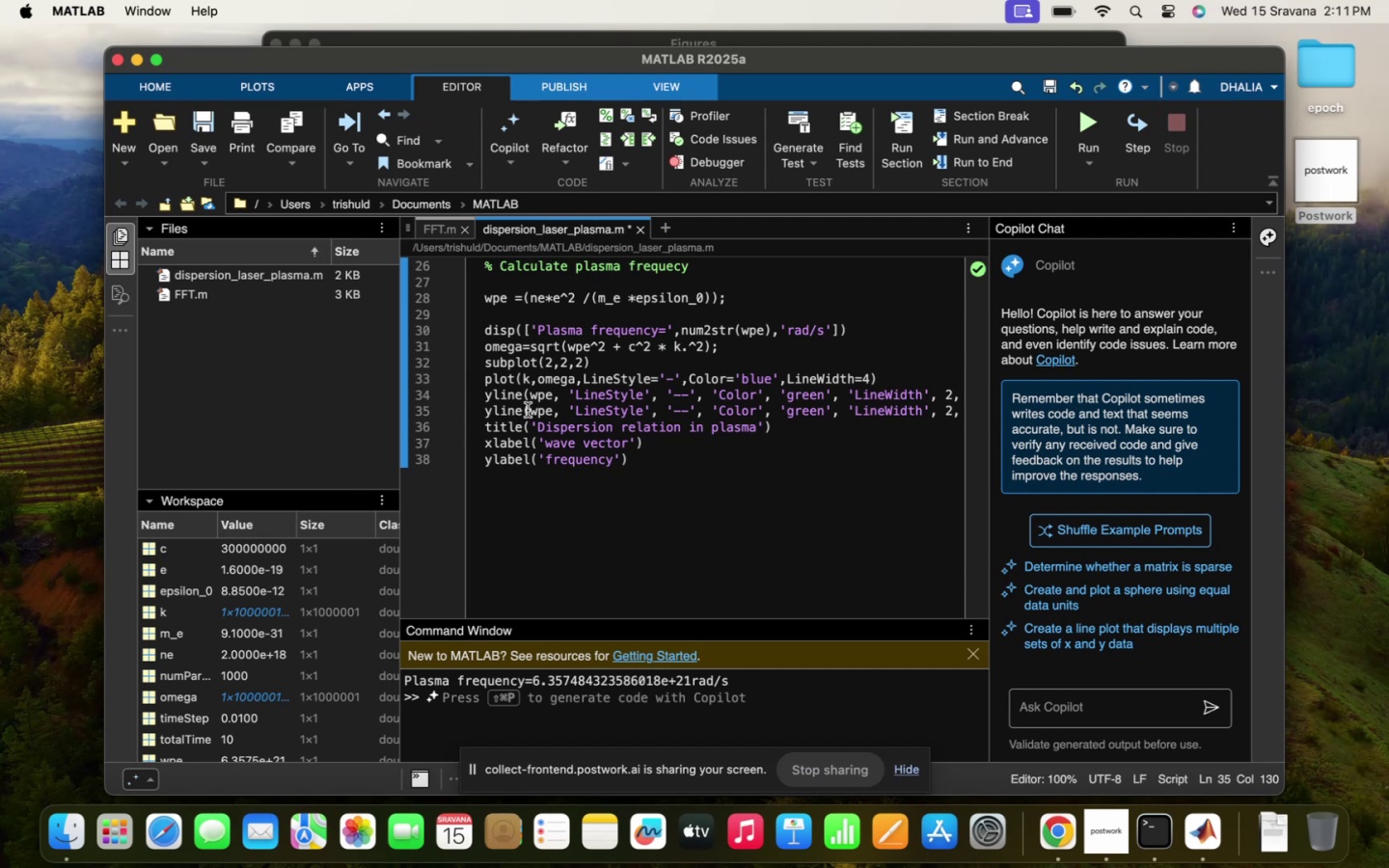 
left_click([528, 410])
 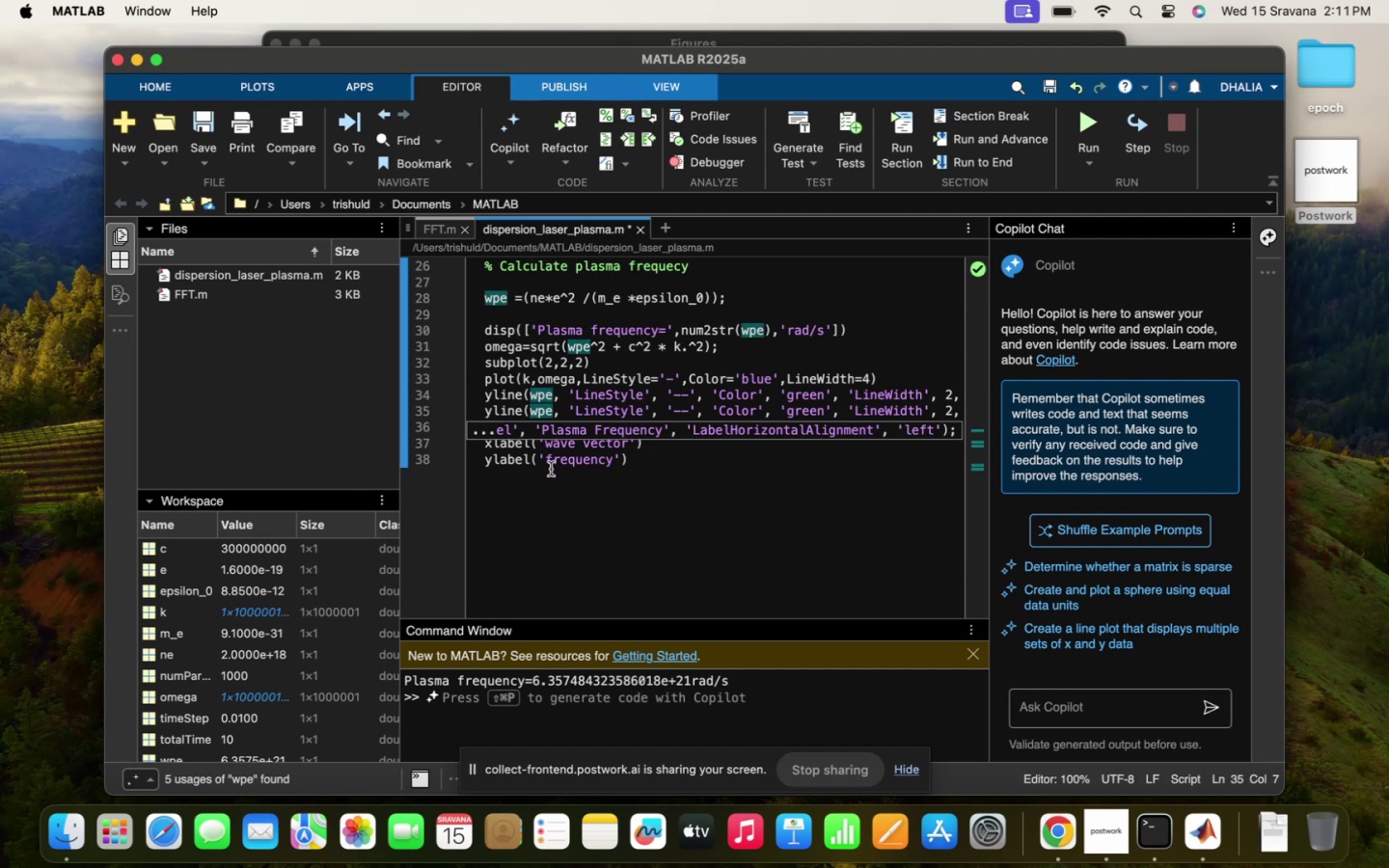 
type(2*)
 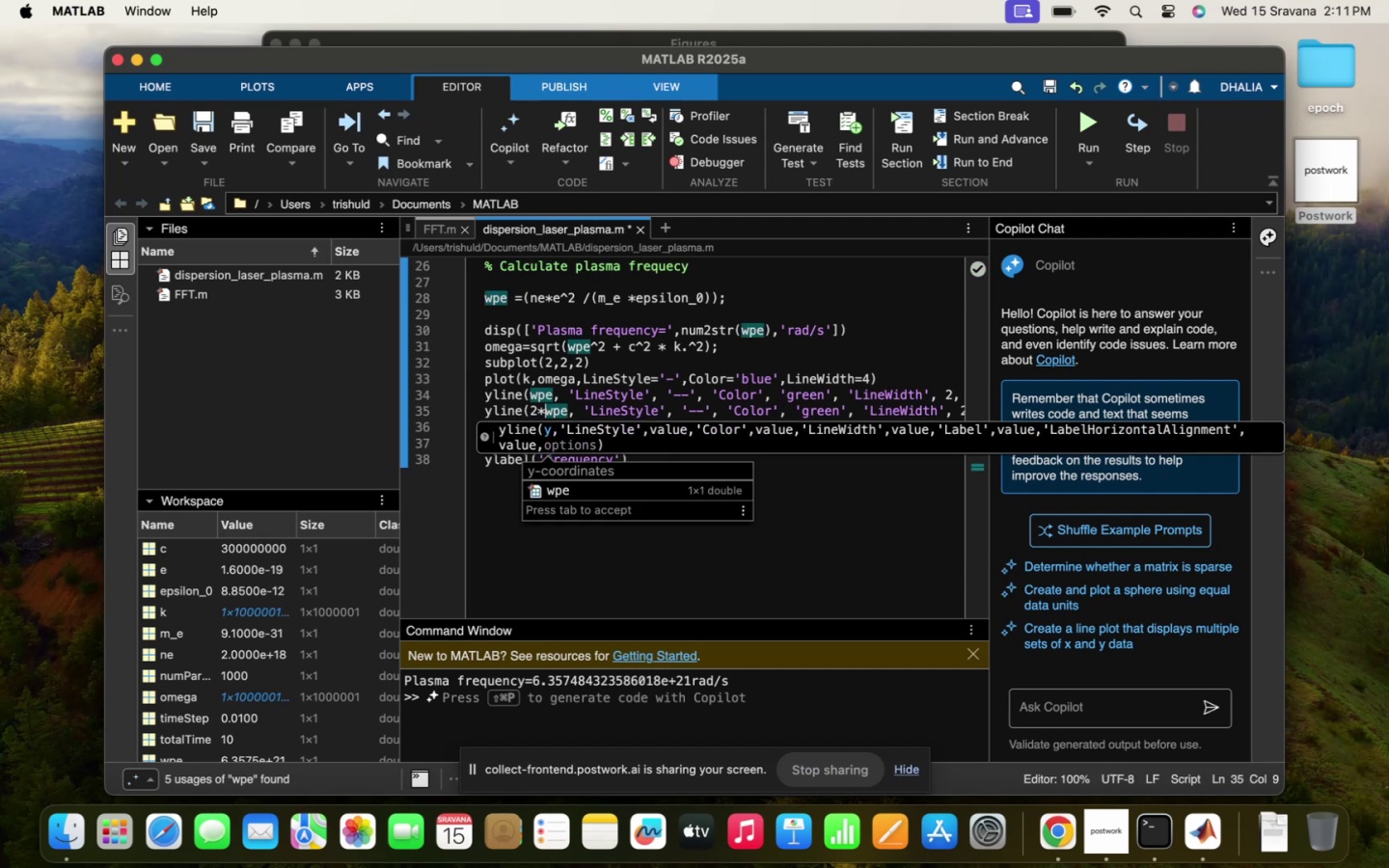 
left_click([804, 410])
 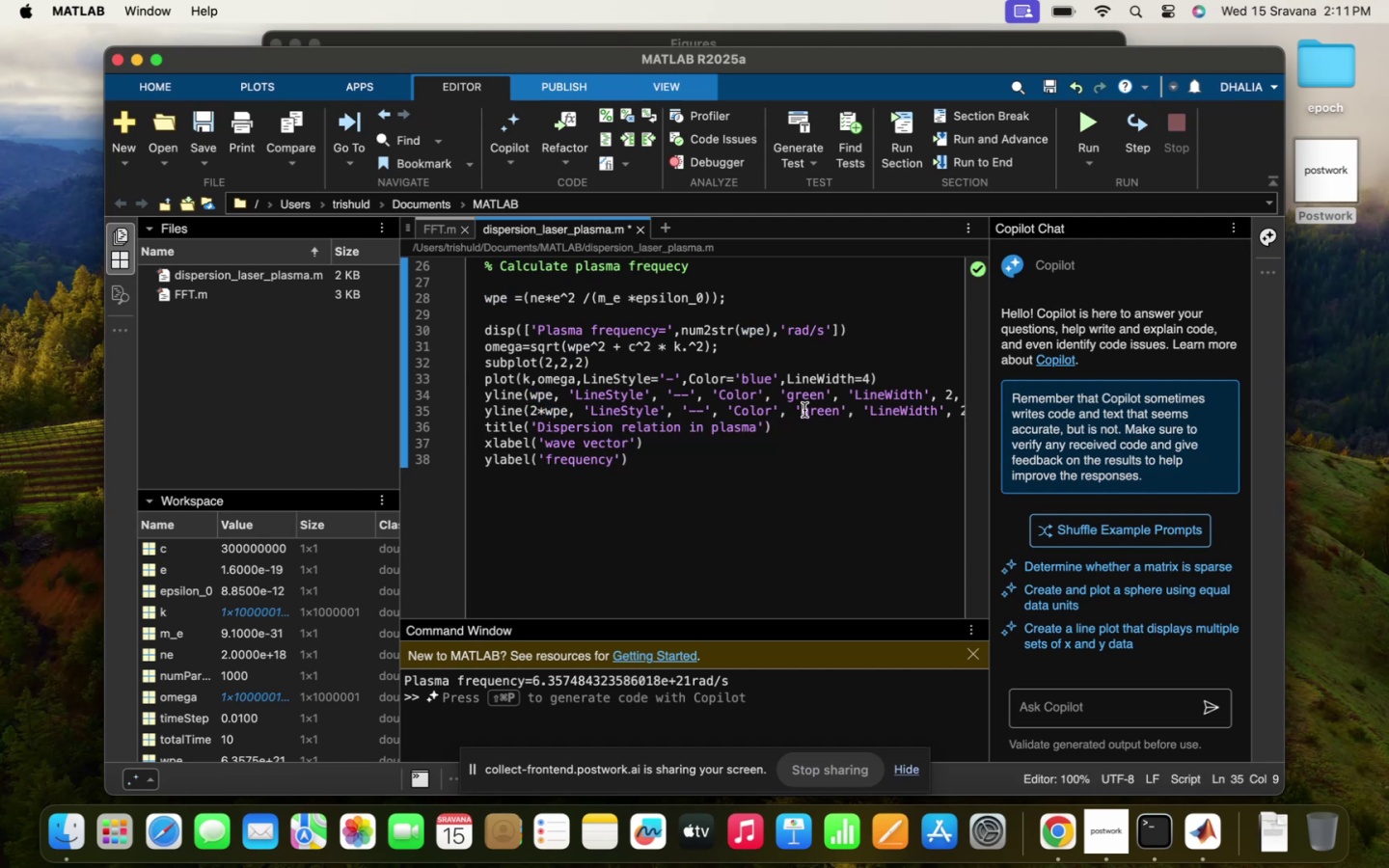 
scroll: coordinate [848, 420], scroll_direction: down, amount: 33.0
 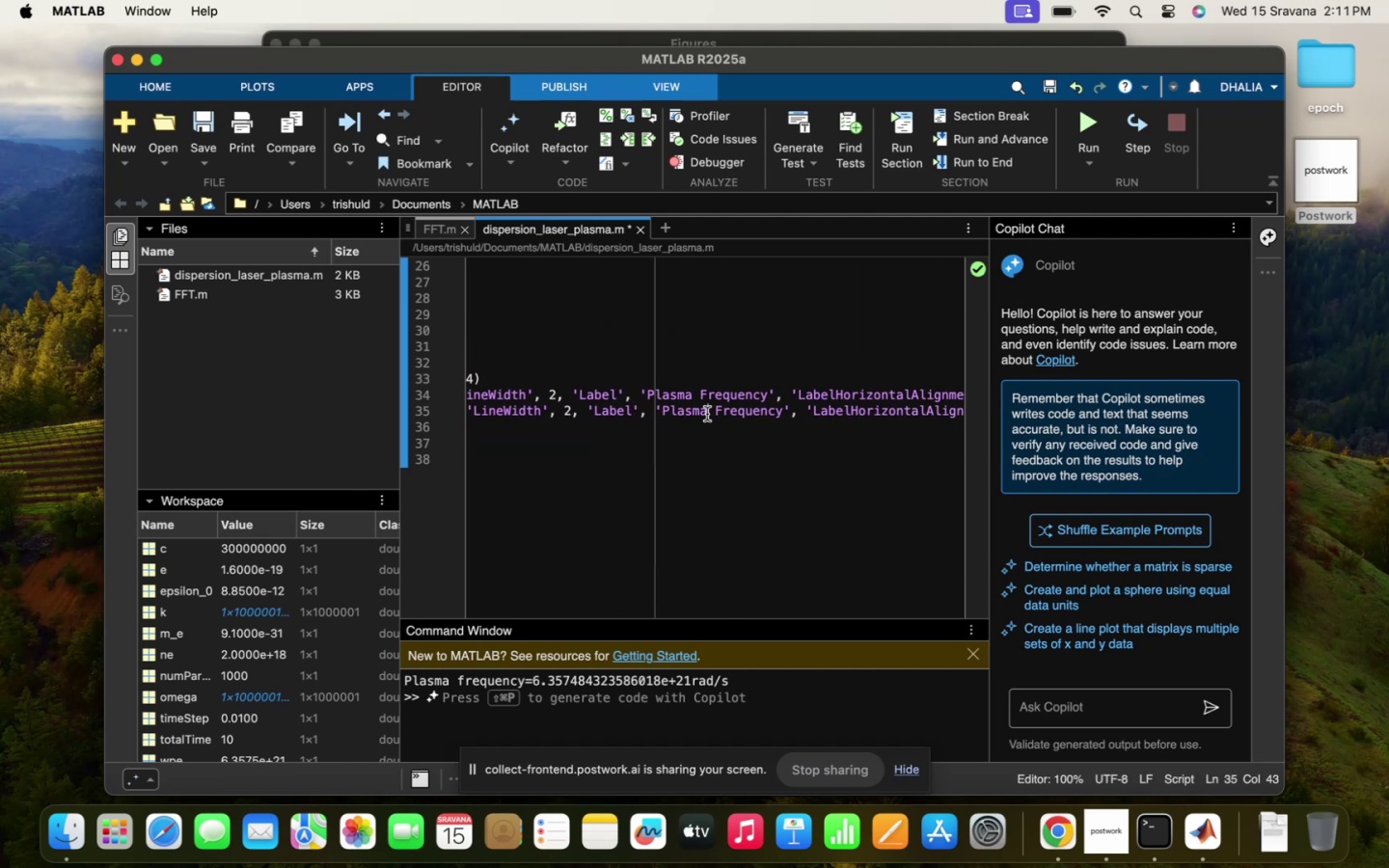 
key(Backspace)
key(Backspace)
key(Backspace)
key(Backspace)
key(Backspace)
key(Backspace)
type(laser)
 